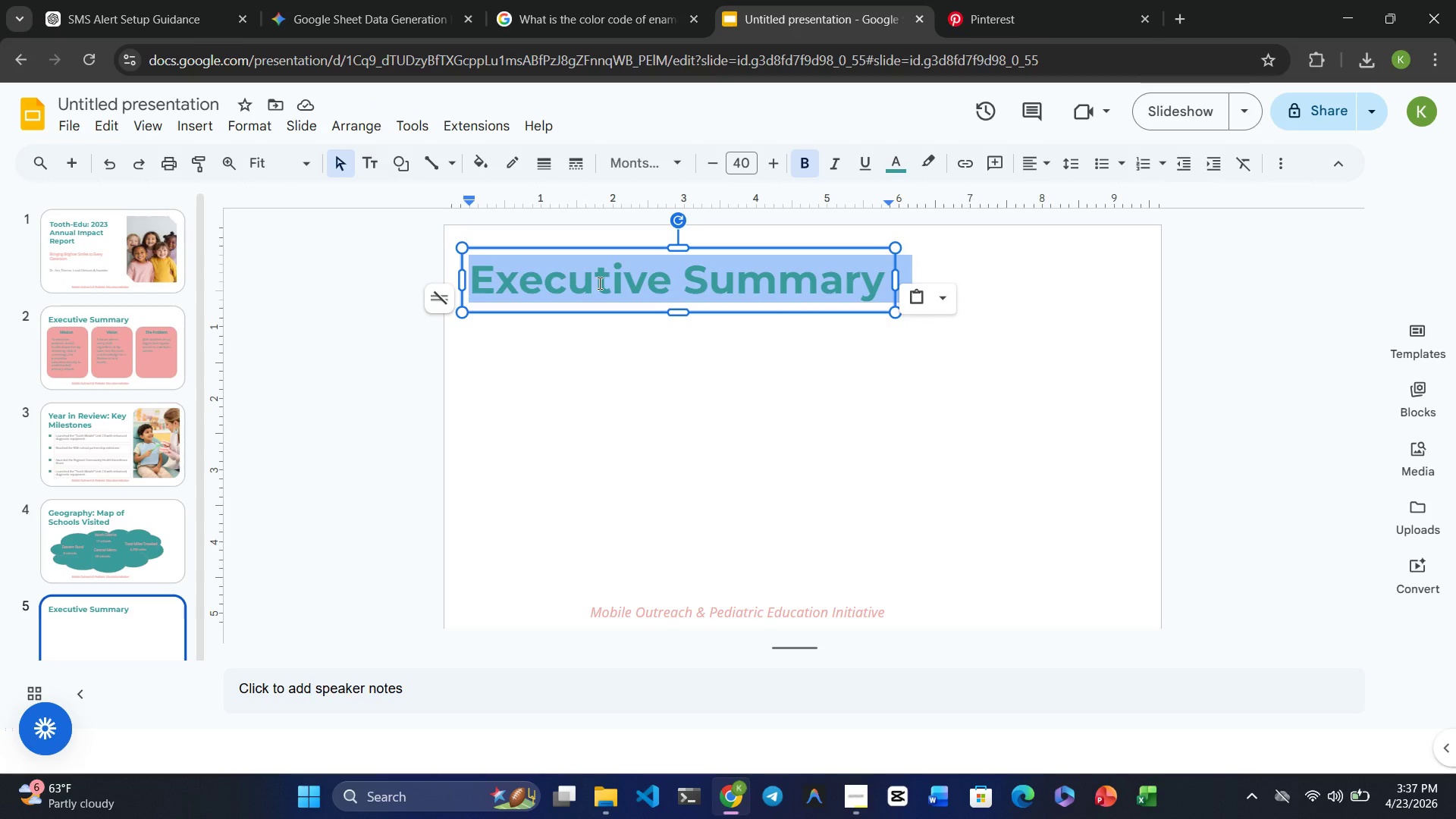 
type(Student Reach)
 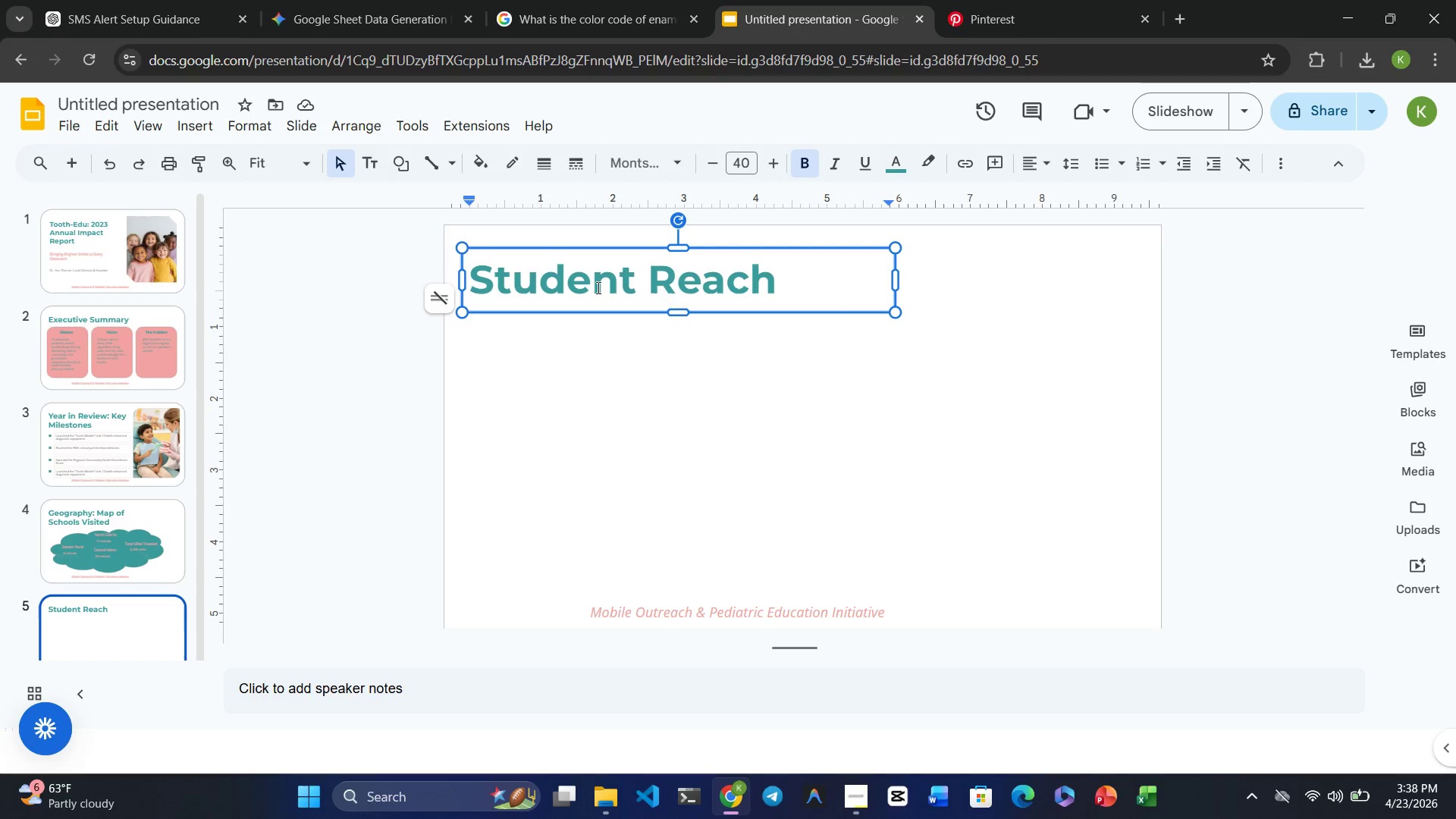 
wait(45.42)
 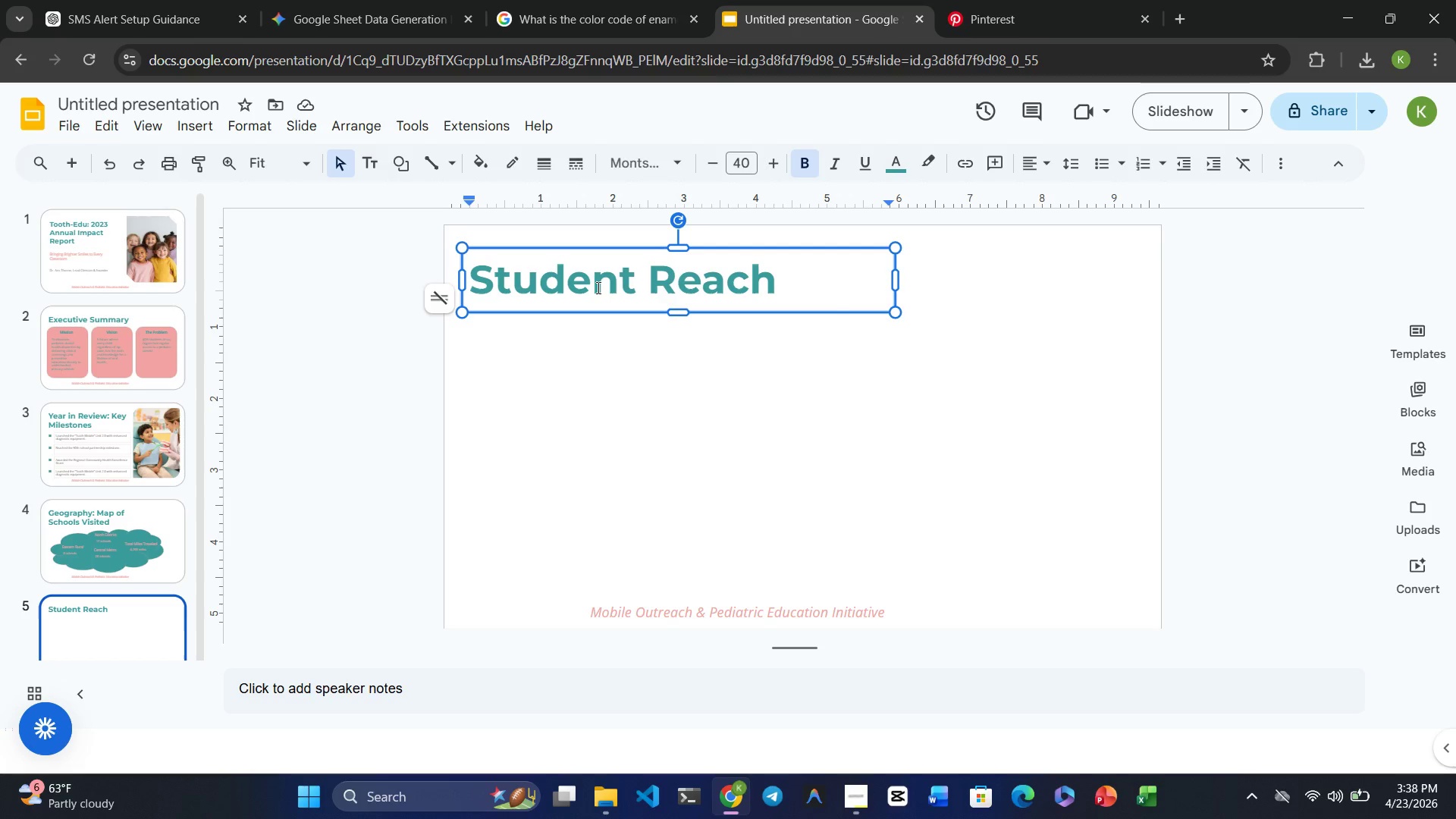 
left_click([568, 381])
 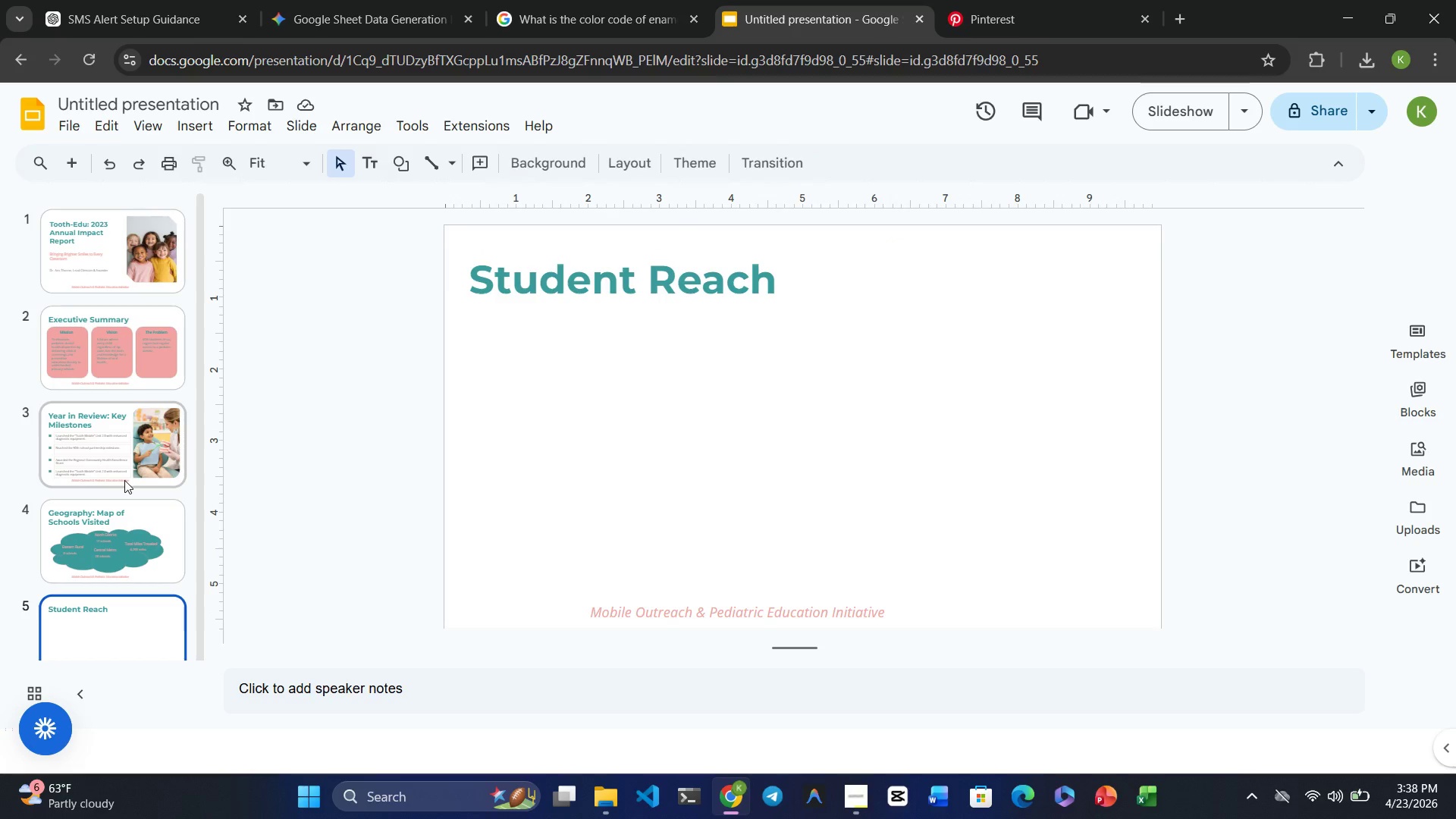 
wait(7.05)
 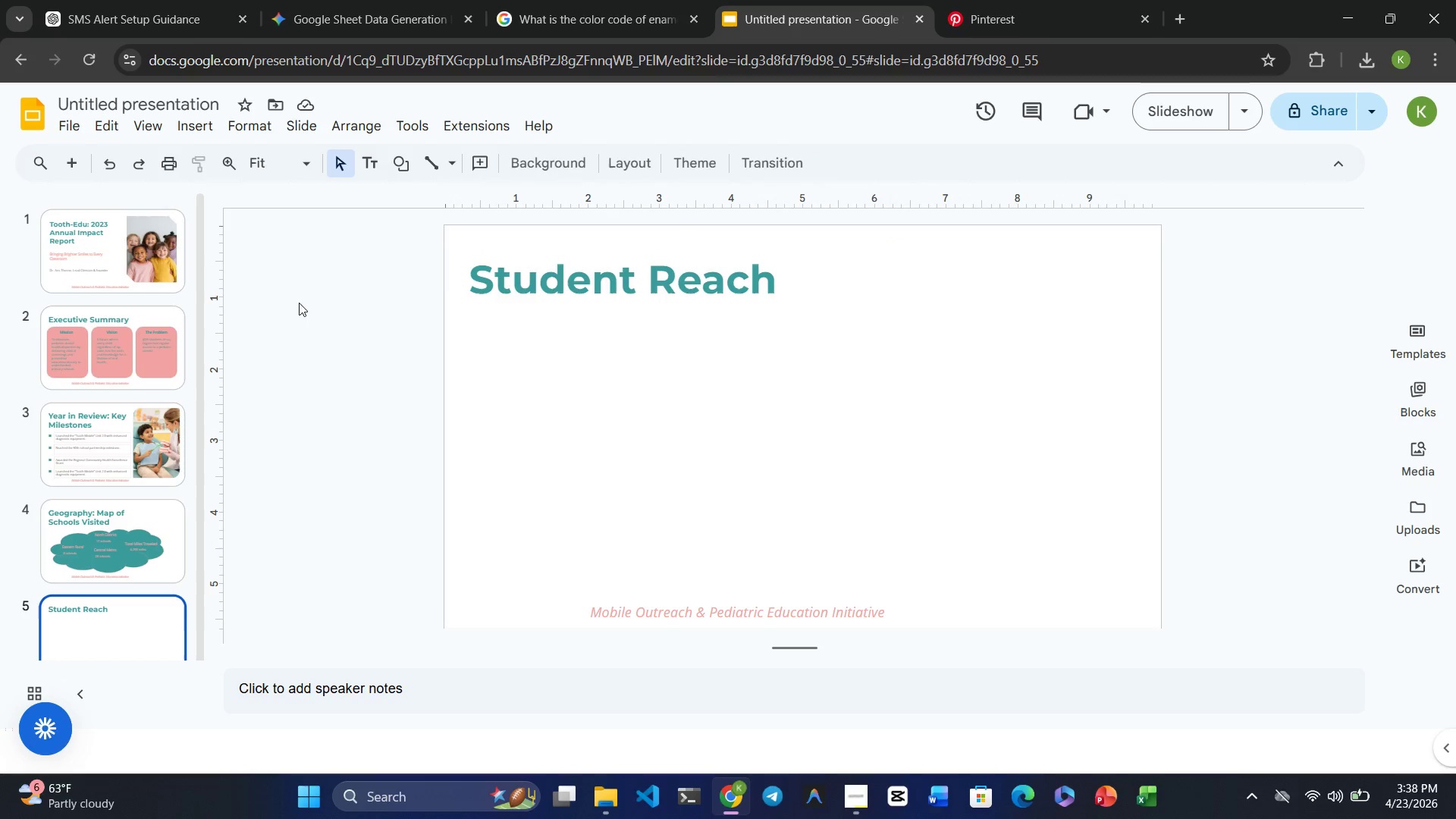 
left_click([192, 126])
 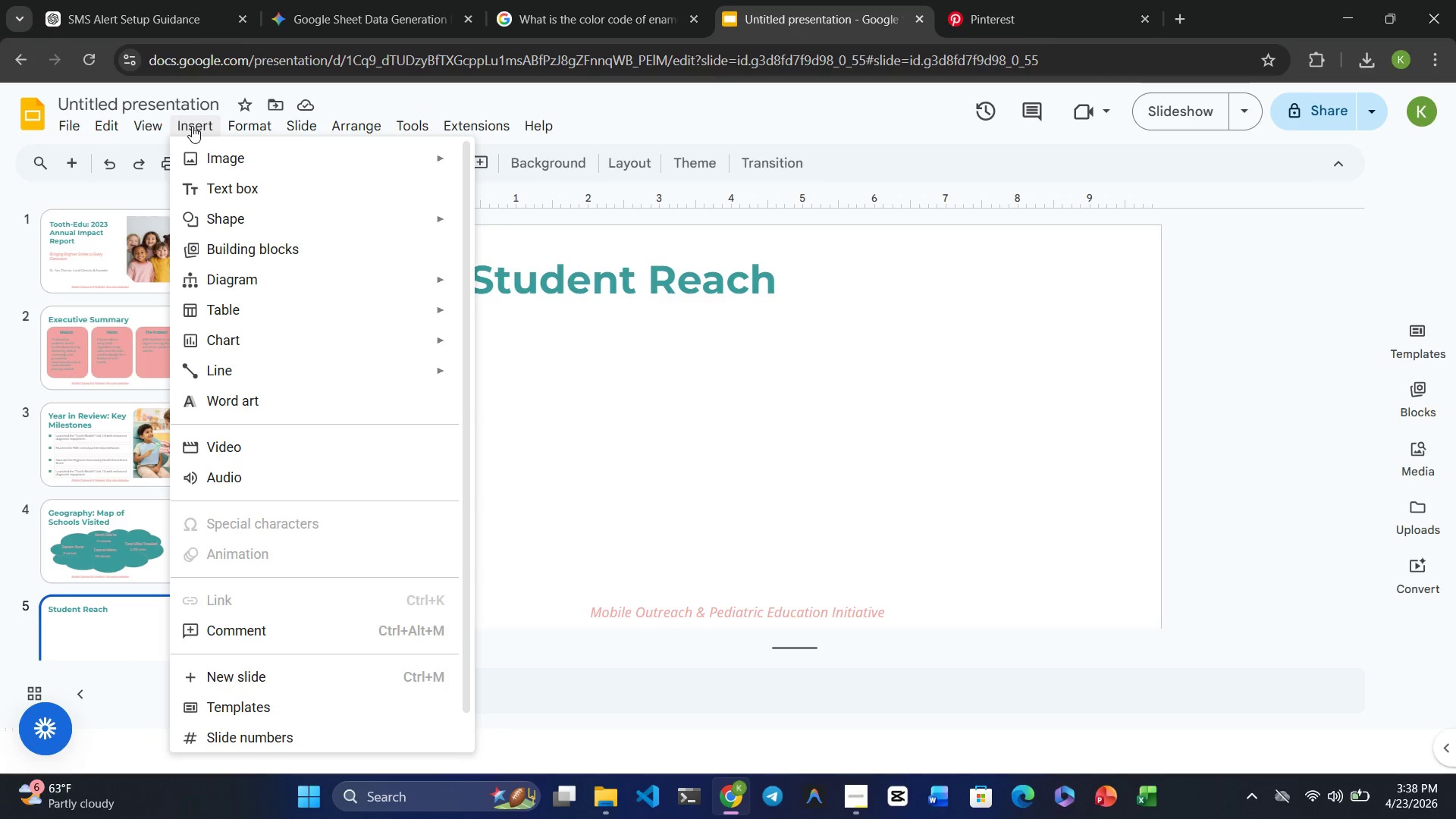 
mouse_move([294, 342])
 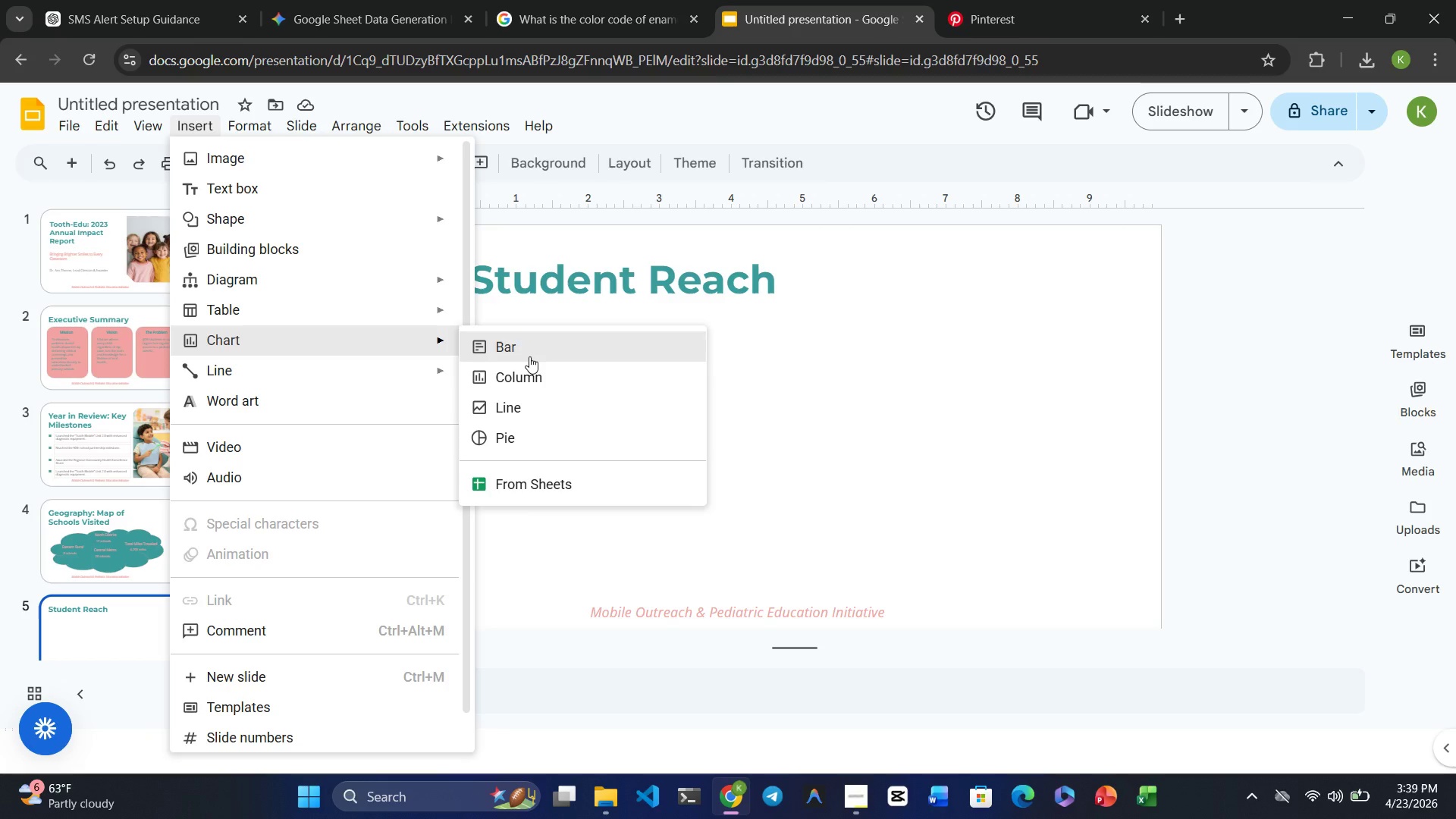 
wait(16.42)
 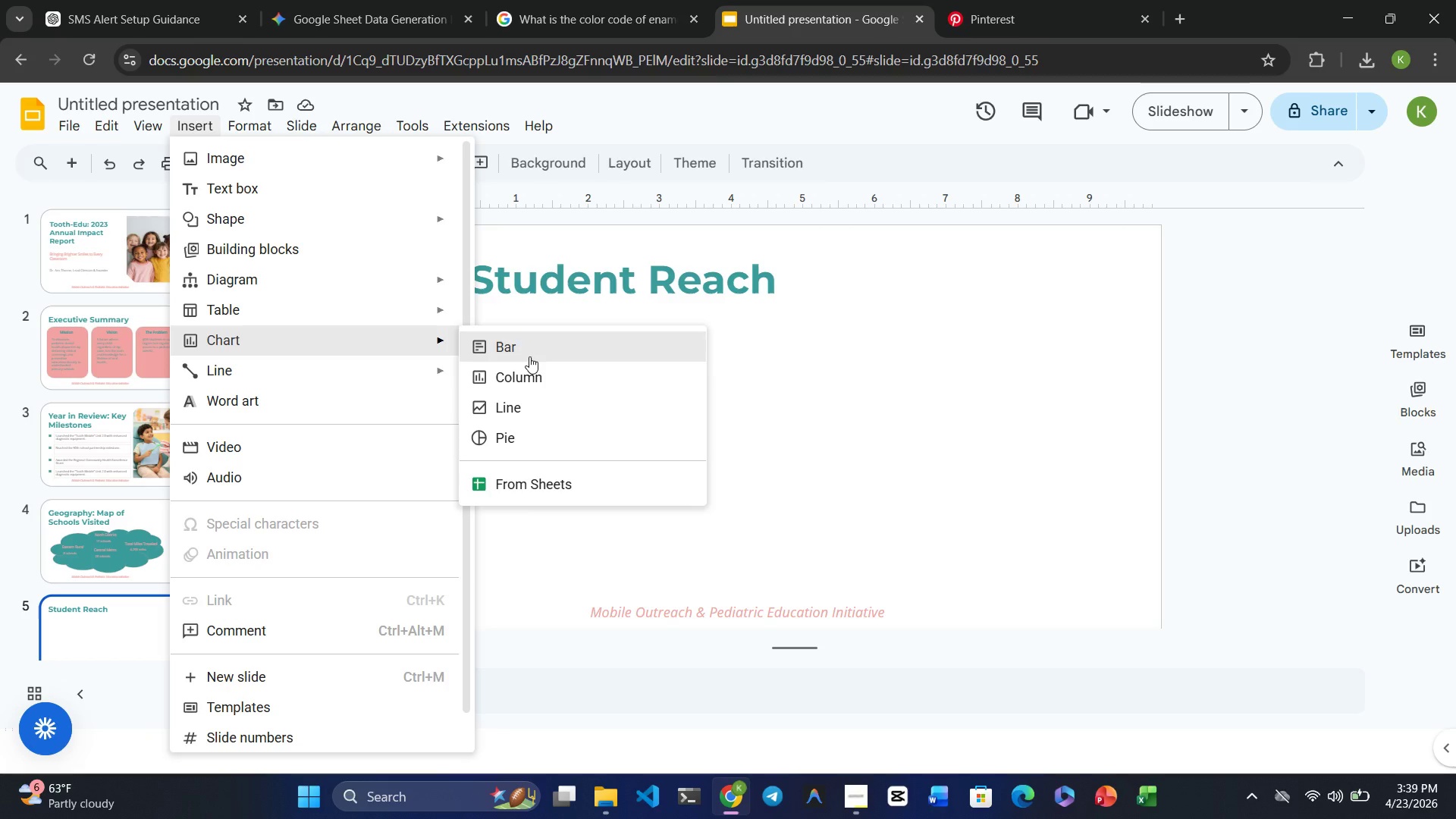 
left_click([532, 369])
 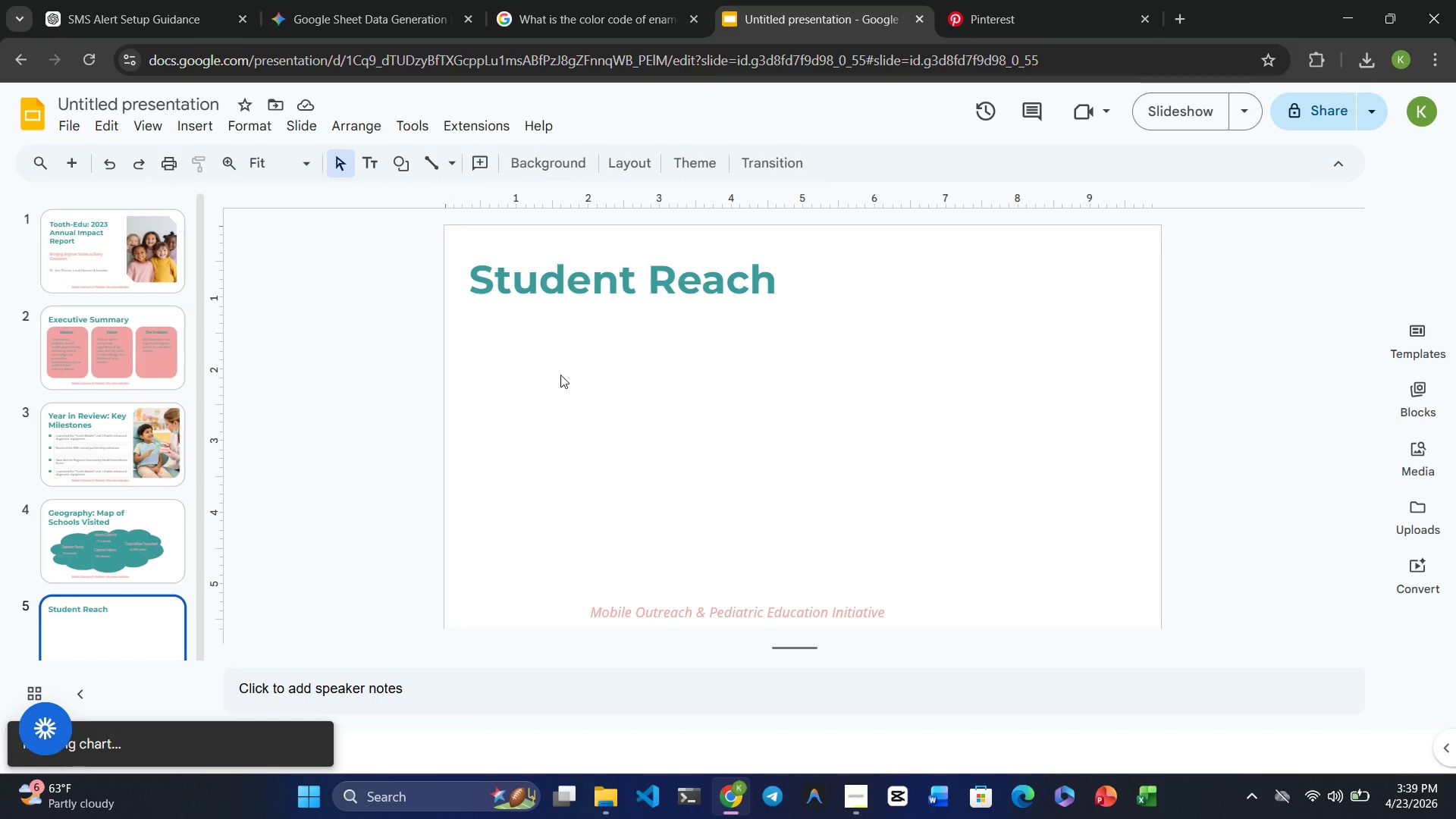 
left_click_drag(start_coordinate=[562, 375], to_coordinate=[817, 545])
 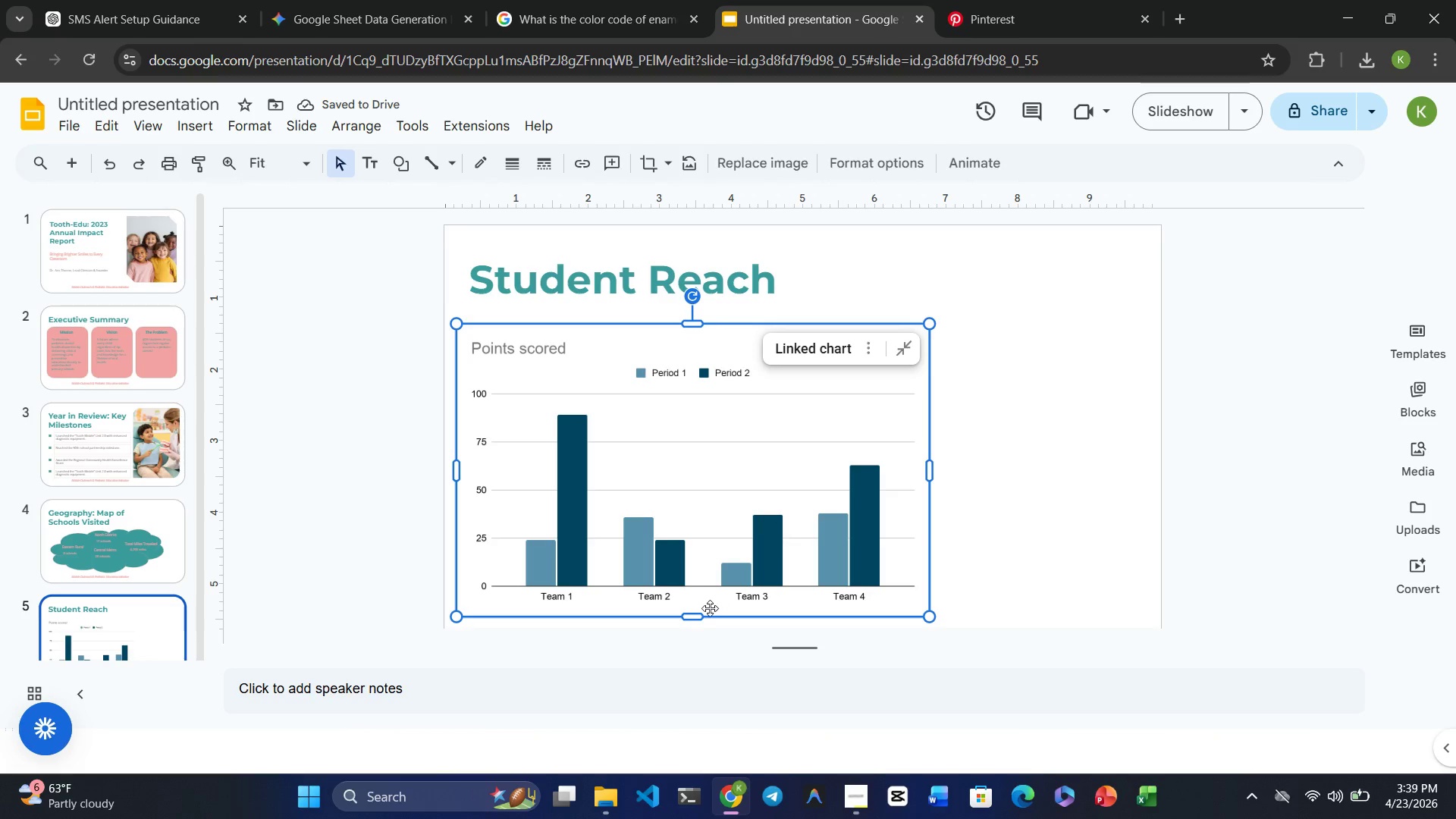 
wait(6.06)
 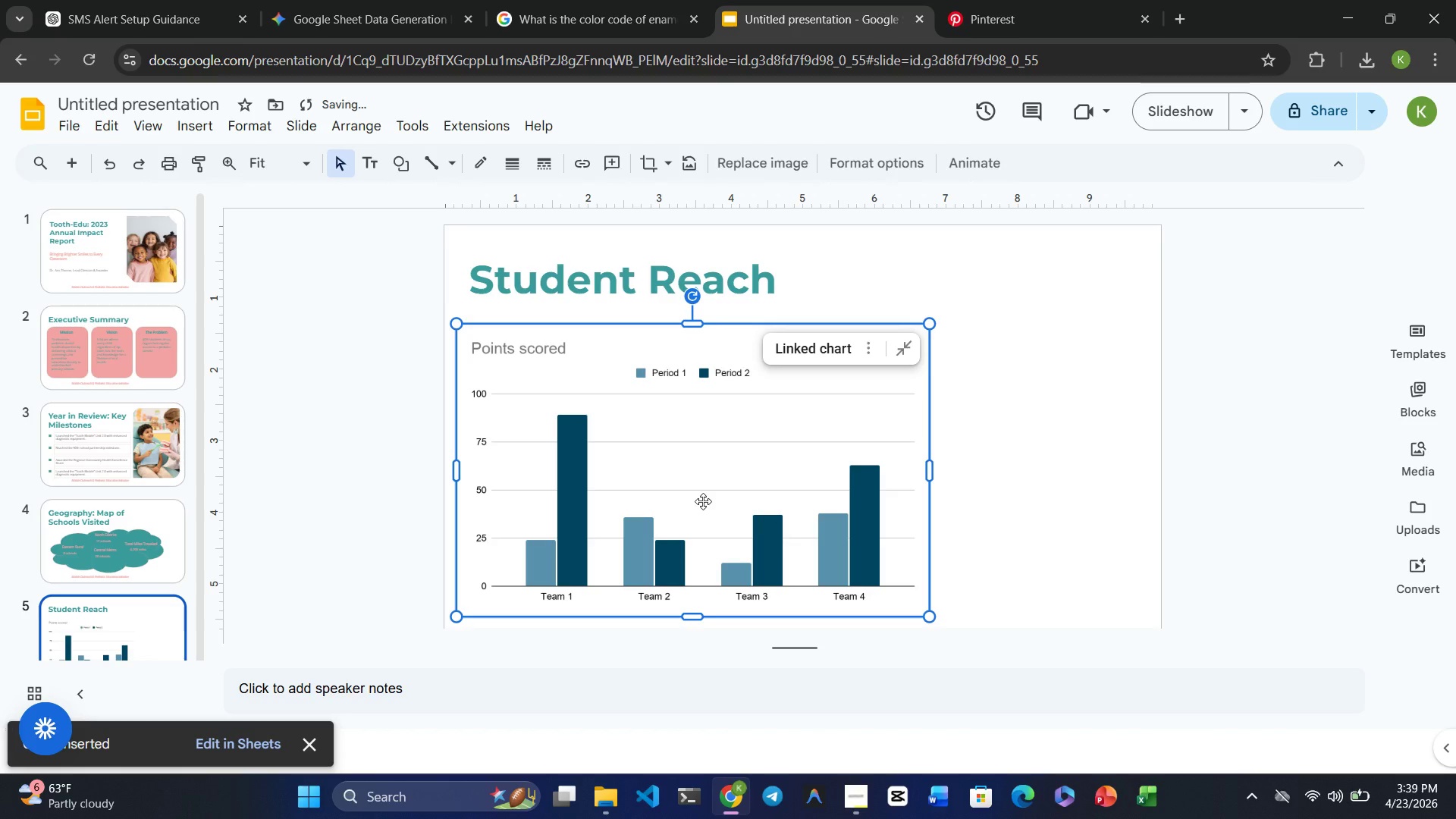 
left_click_drag(start_coordinate=[694, 617], to_coordinate=[703, 554])
 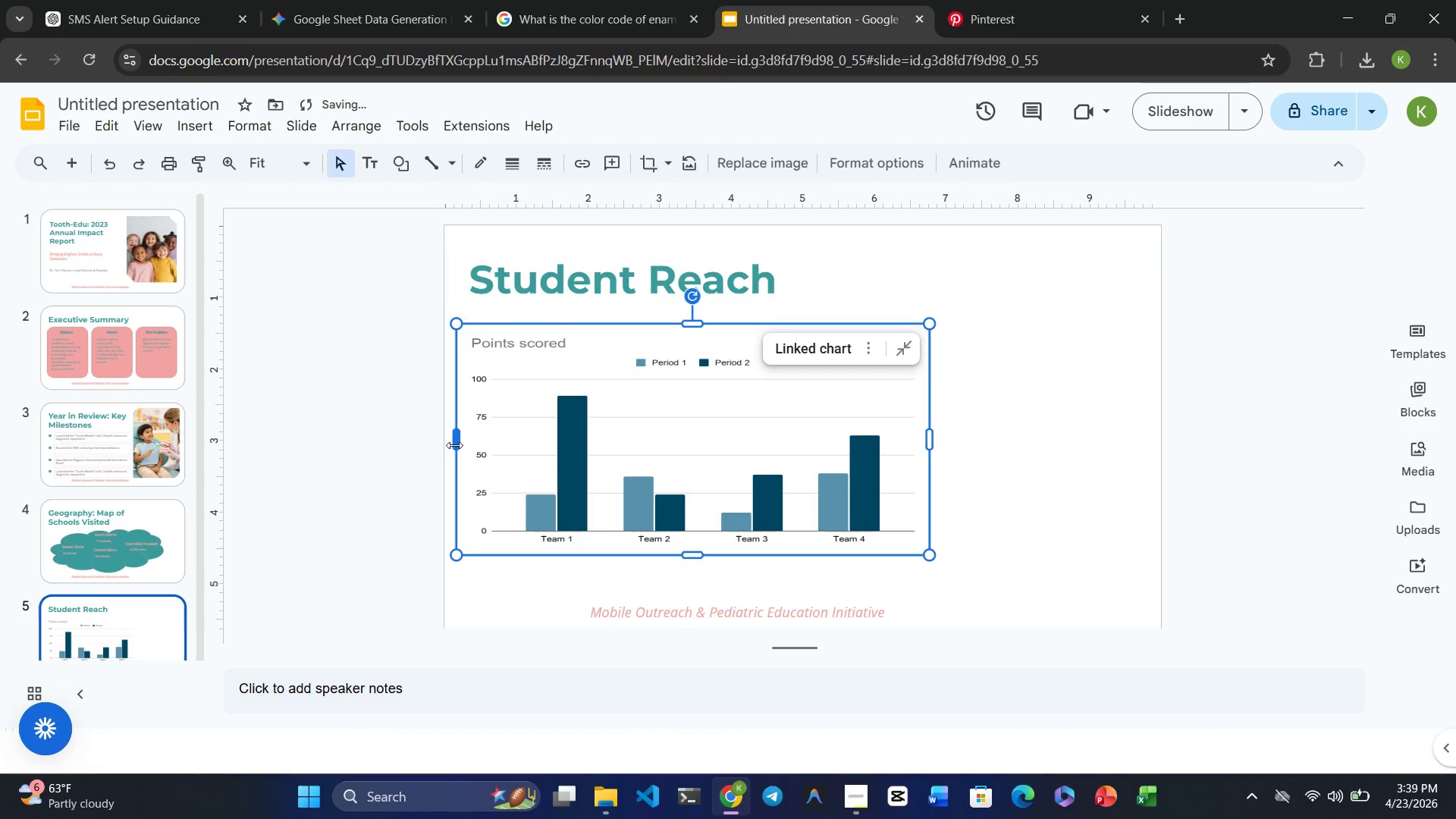 
left_click_drag(start_coordinate=[458, 443], to_coordinate=[557, 450])
 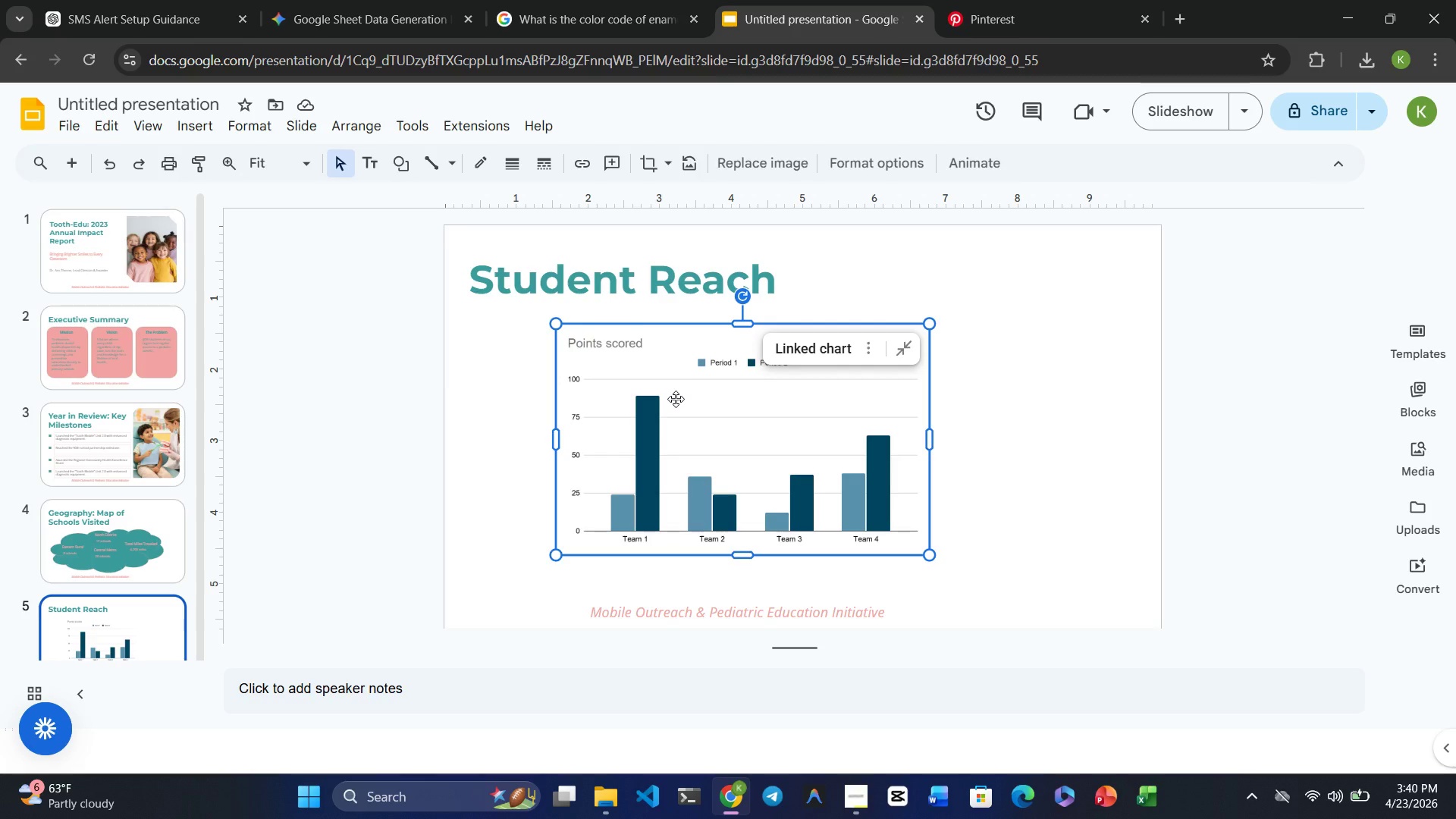 
wait(61.98)
 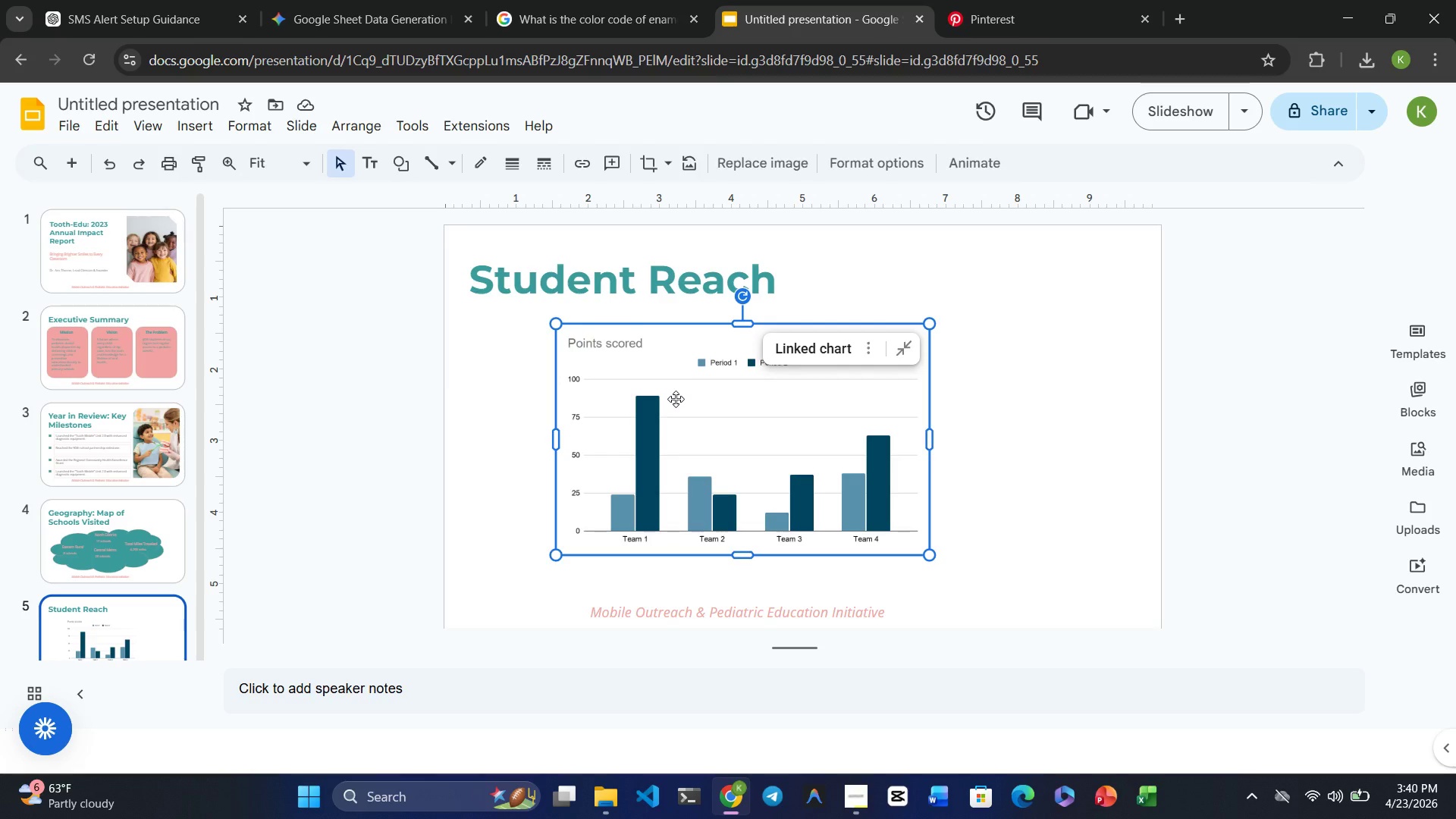 
left_click([1023, 484])
 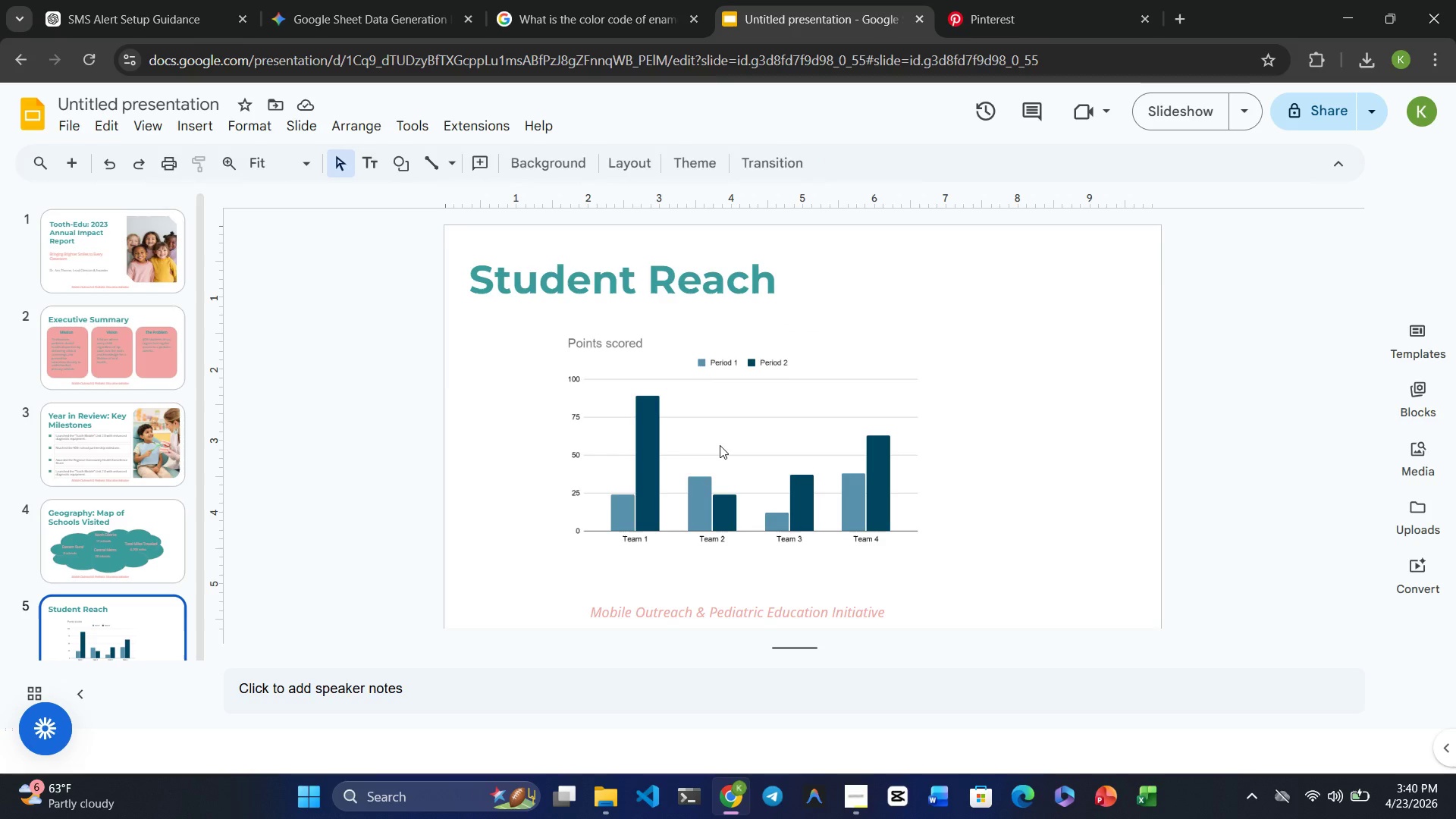 
left_click([720, 445])
 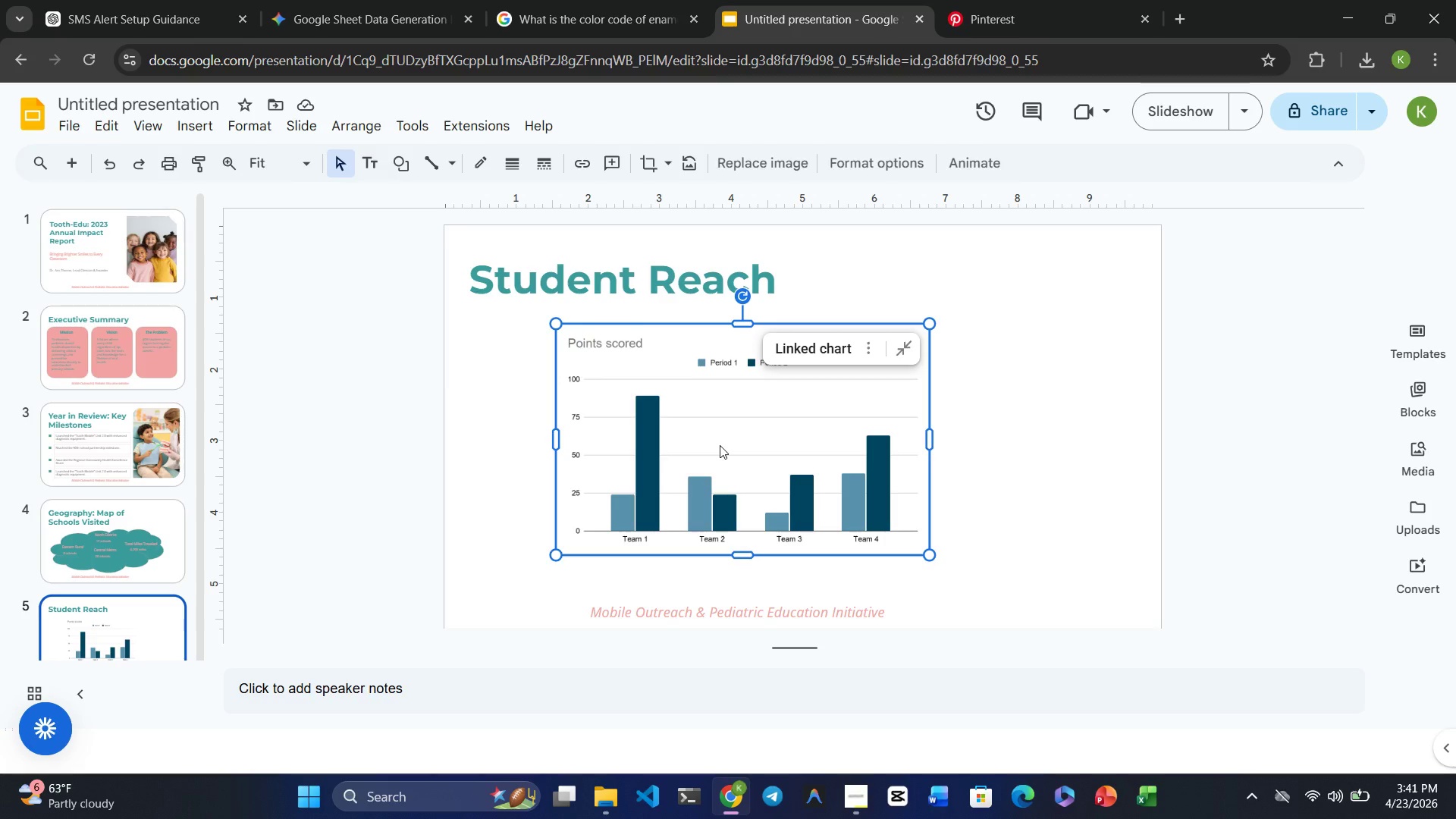 
wait(52.52)
 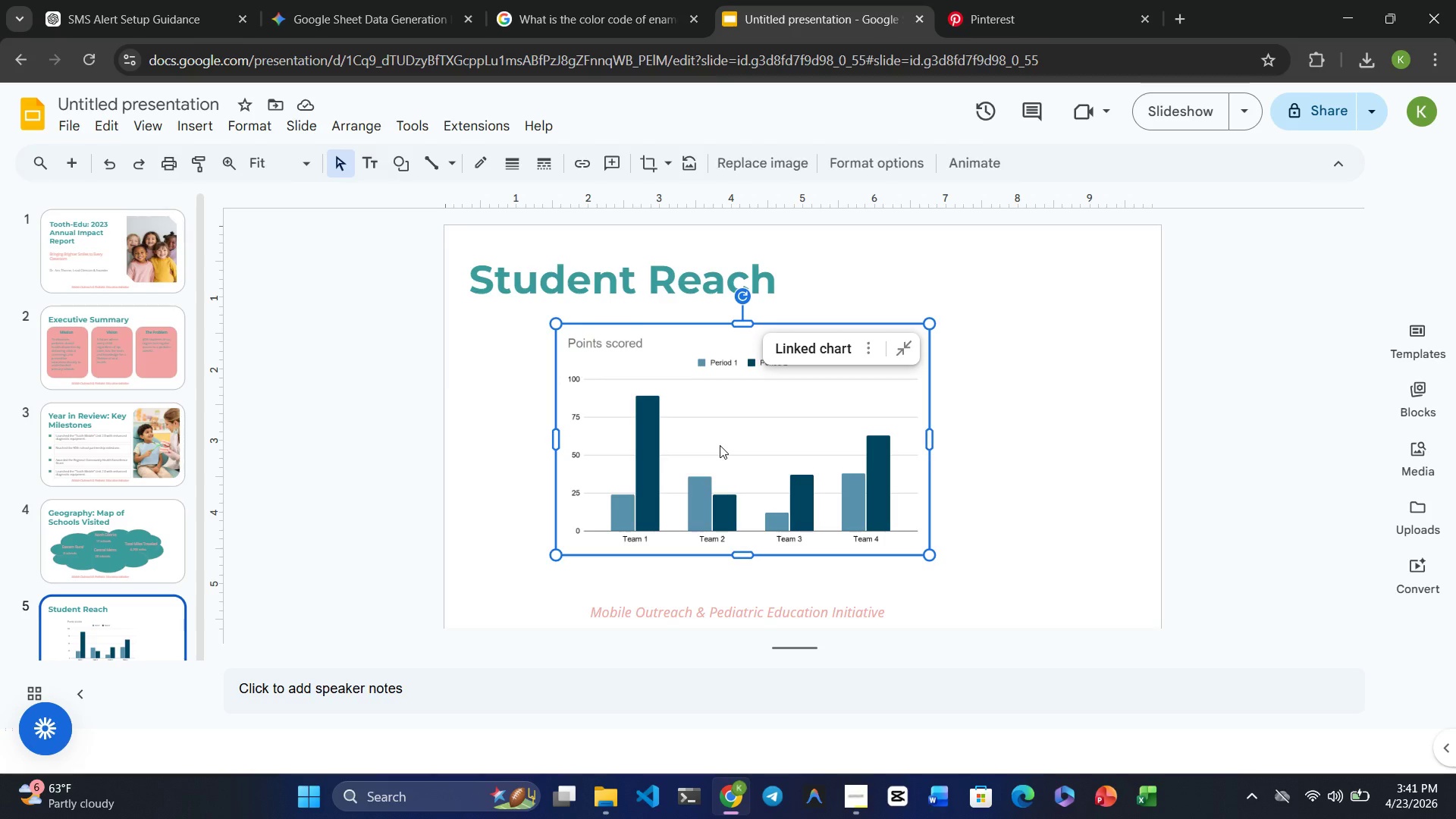 
left_click([127, 537])
 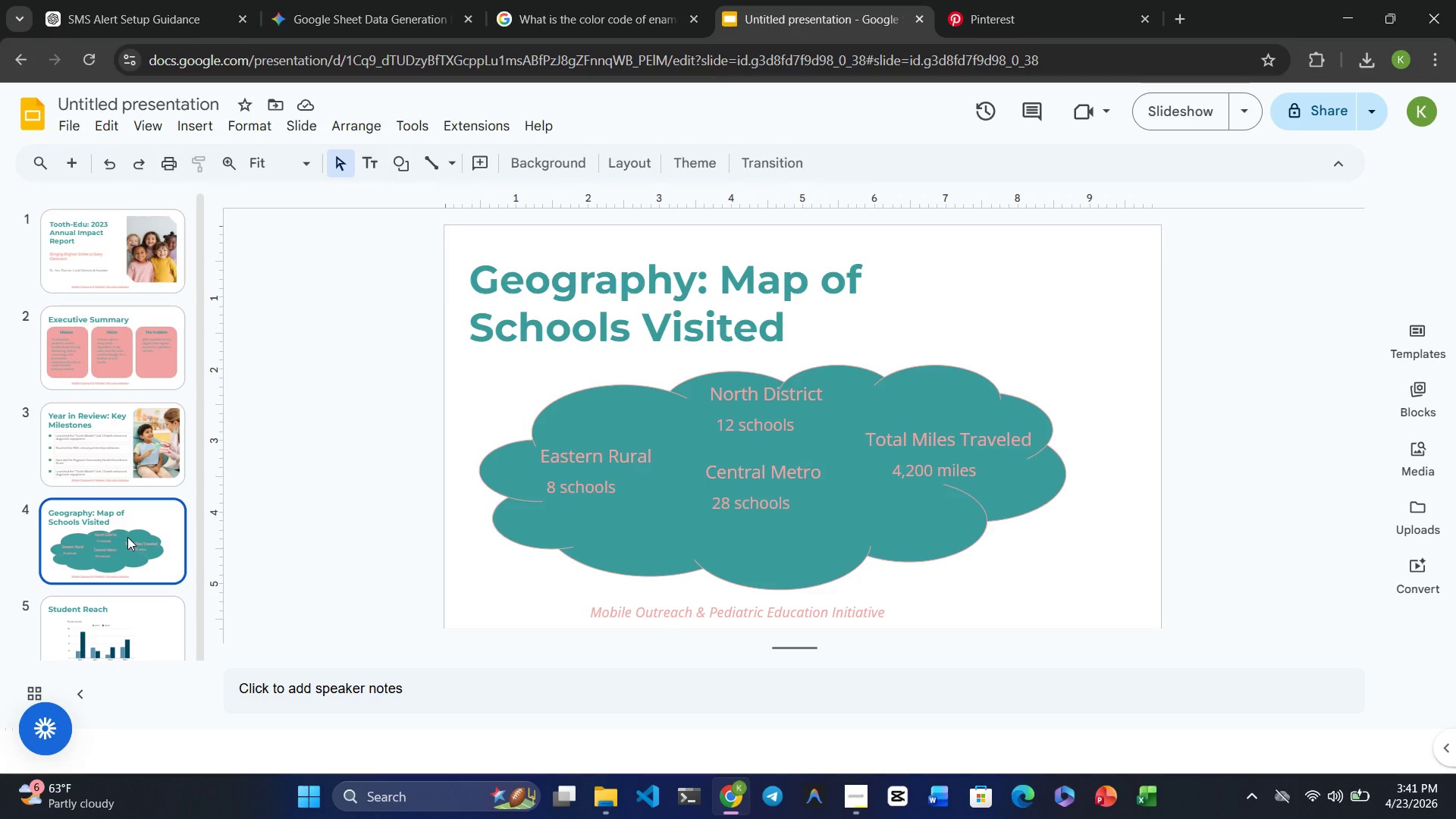 
wait(9.58)
 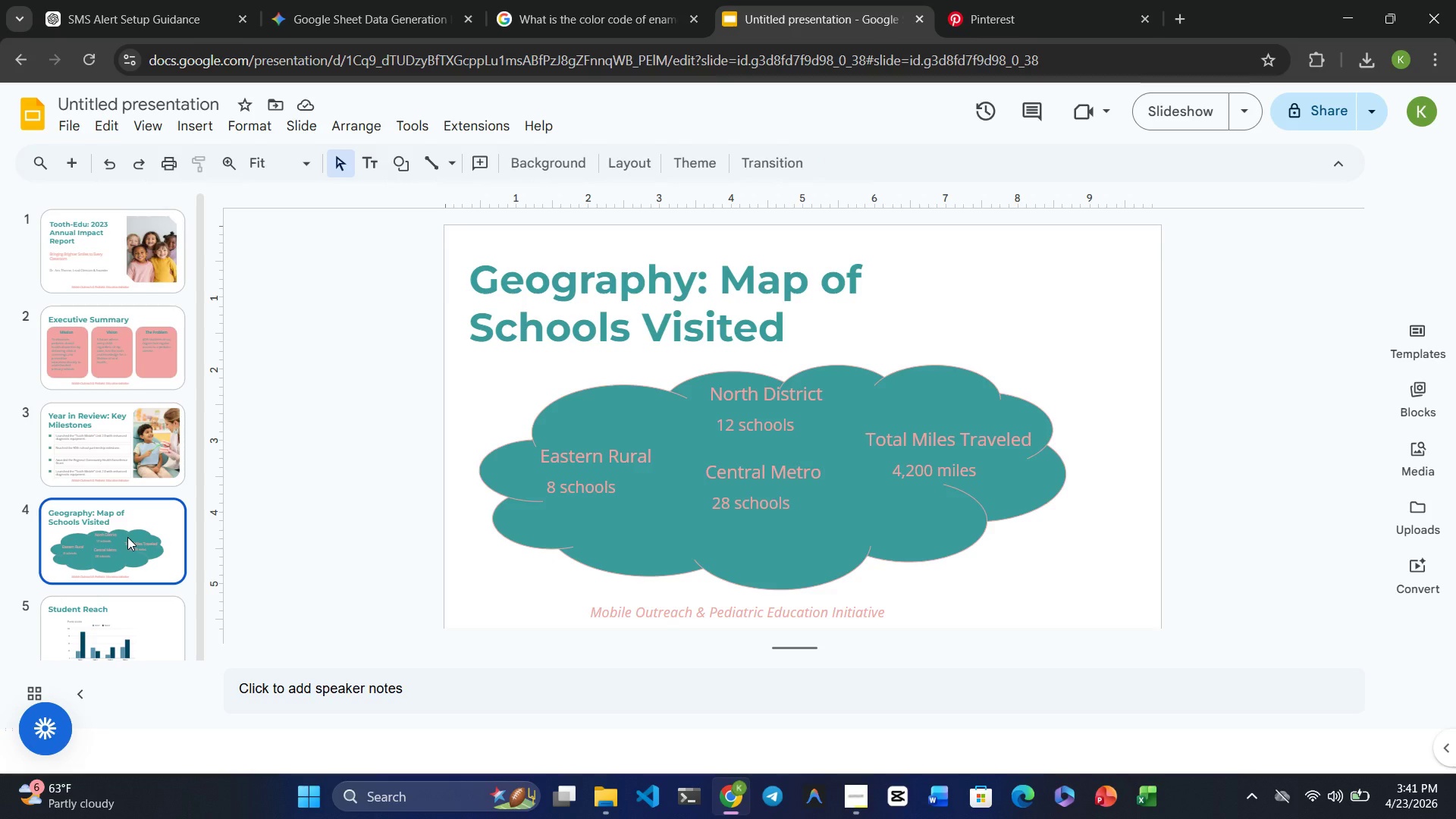 
left_click([108, 455])
 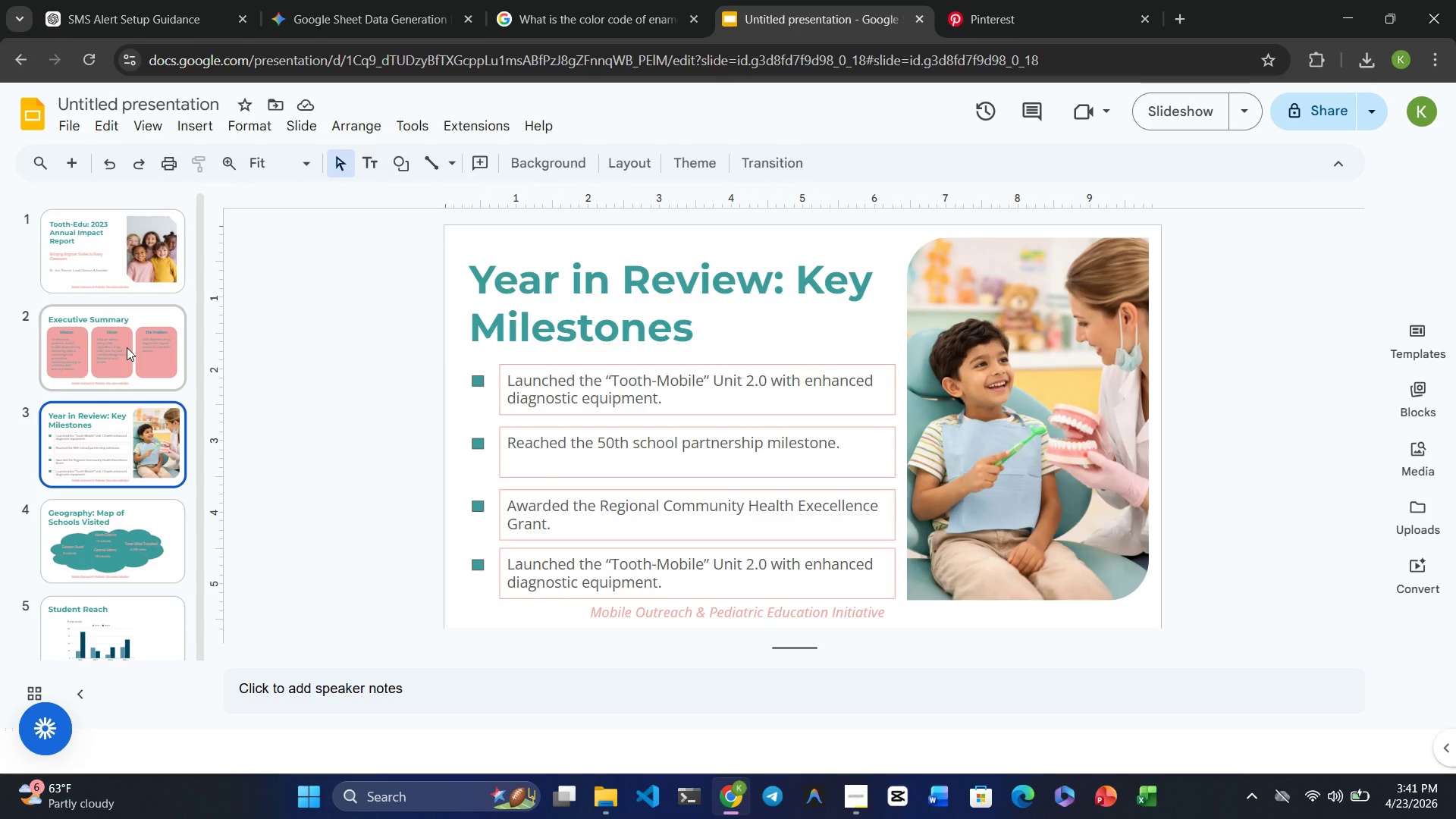 
left_click([127, 347])
 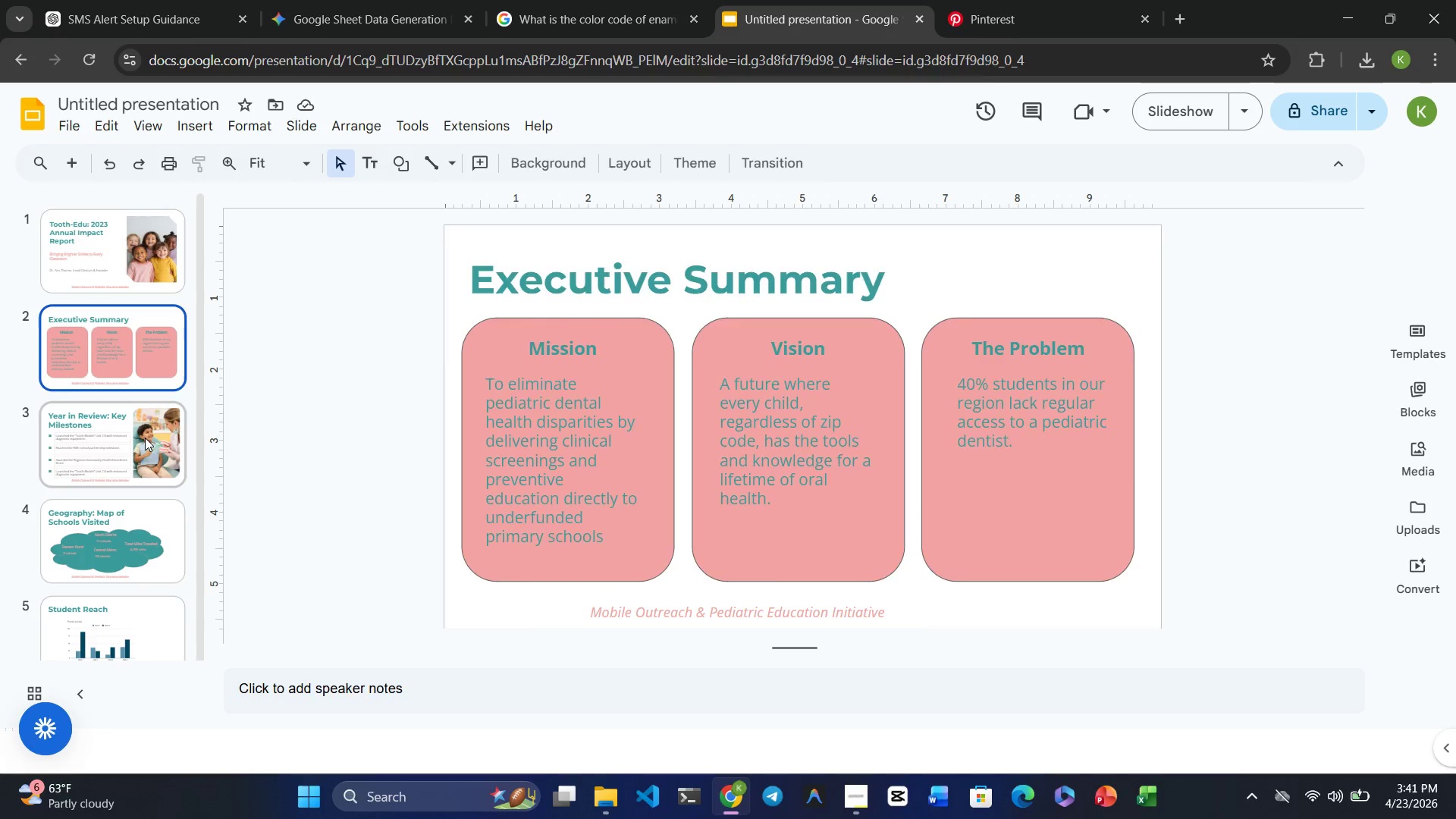 
left_click([145, 438])
 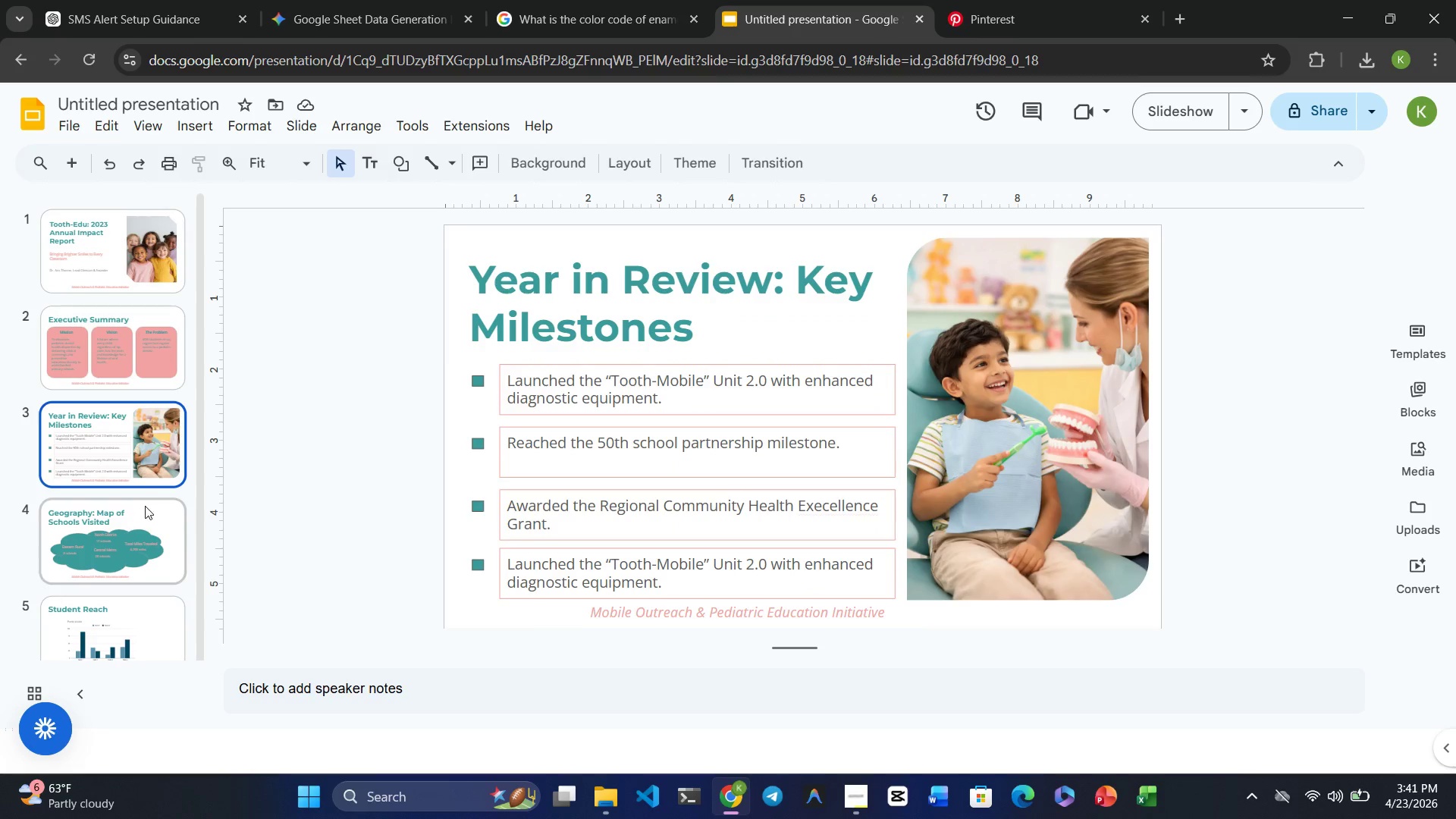 
left_click([145, 506])
 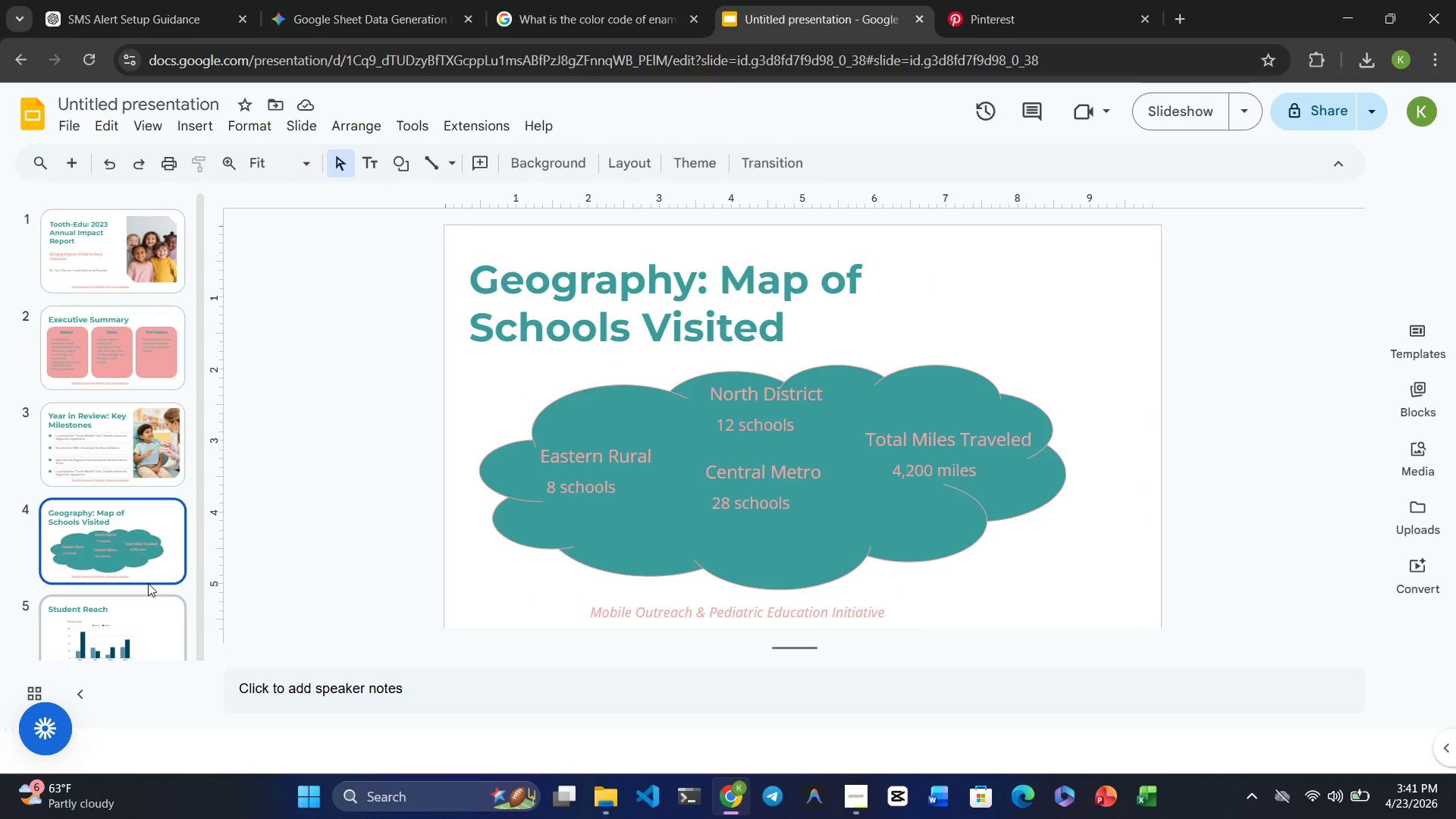 
left_click([148, 583])
 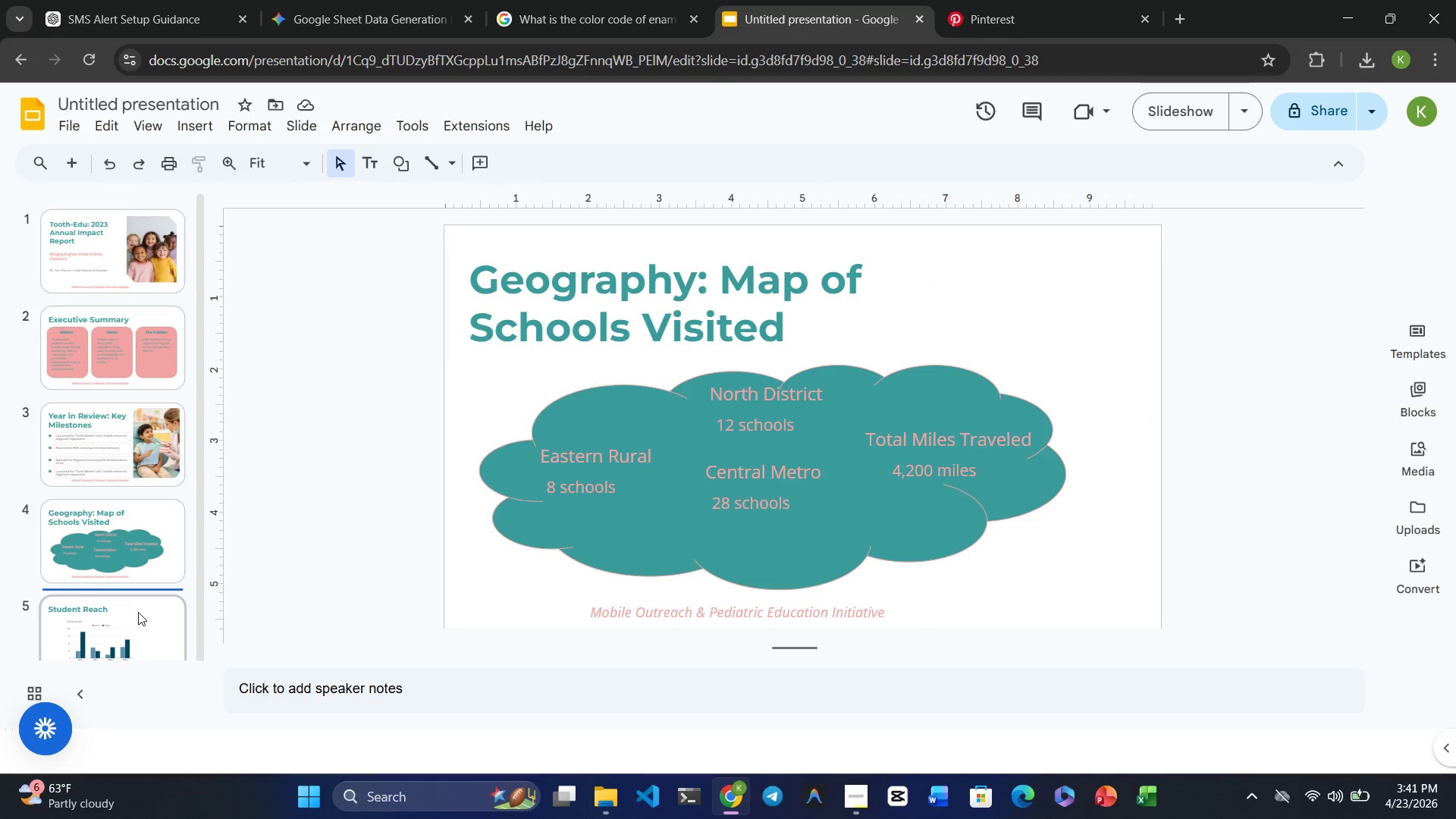 
left_click([137, 614])
 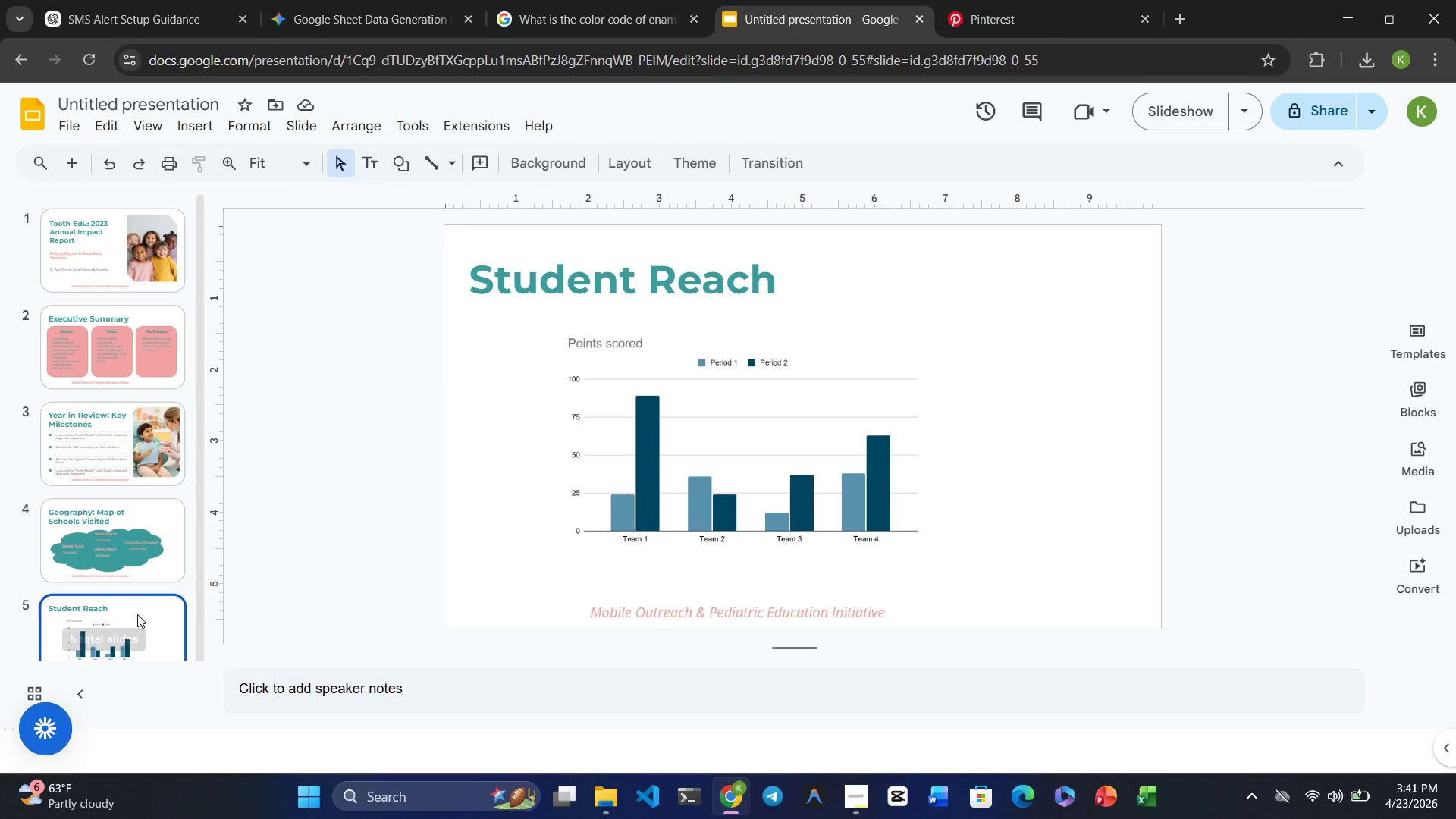 
left_click([139, 627])
 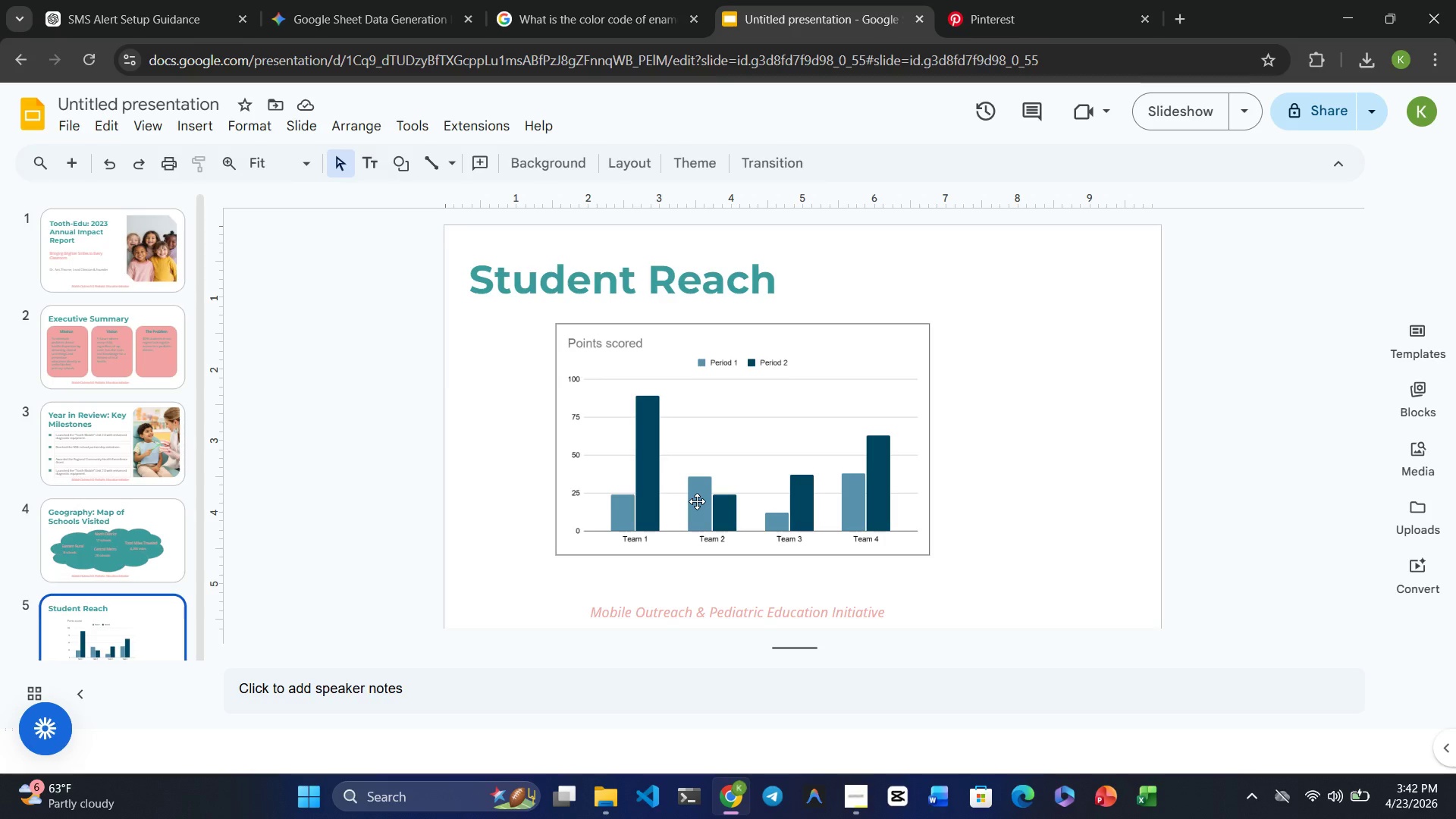 
wait(58.09)
 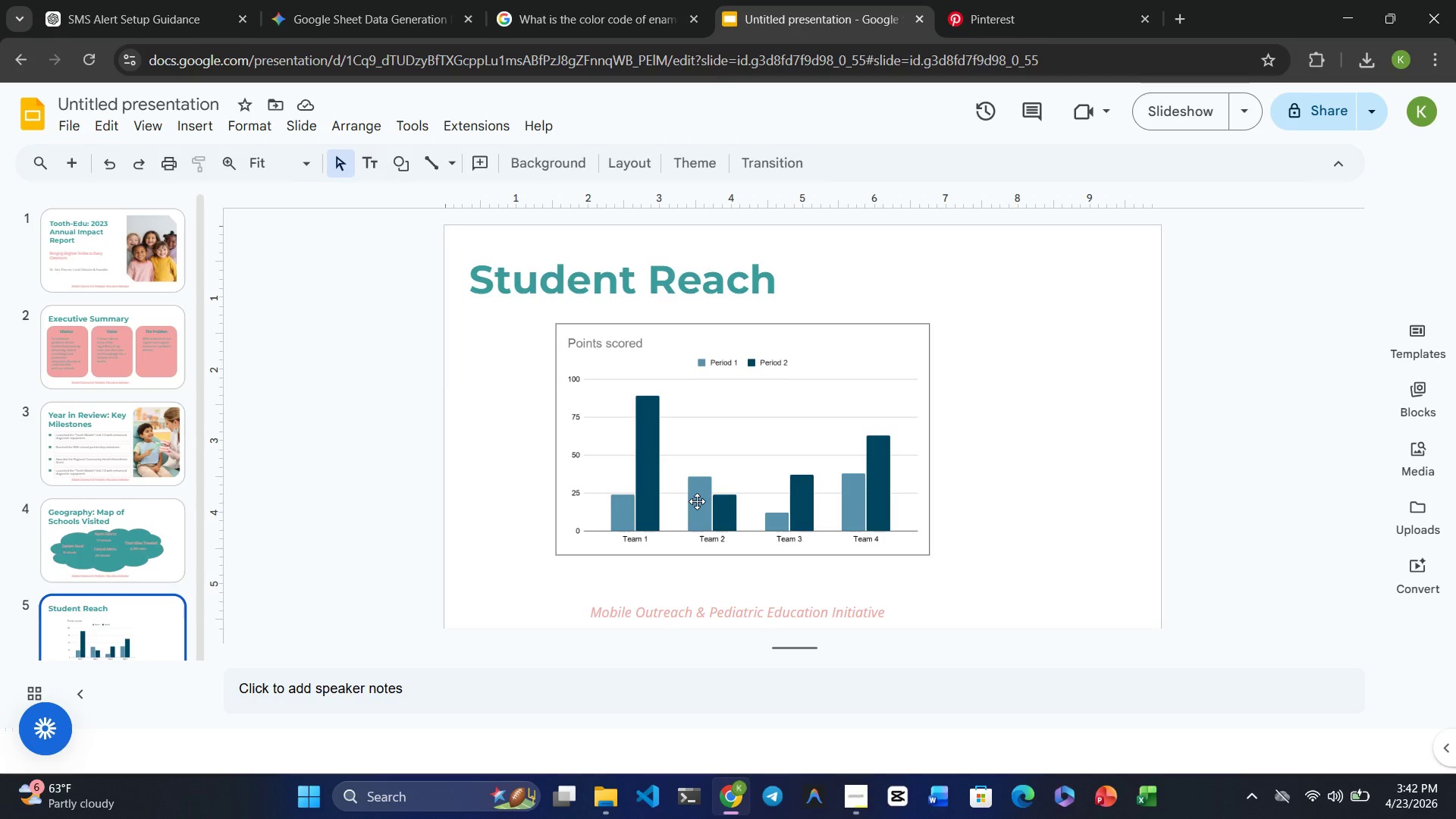 
left_click([714, 497])
 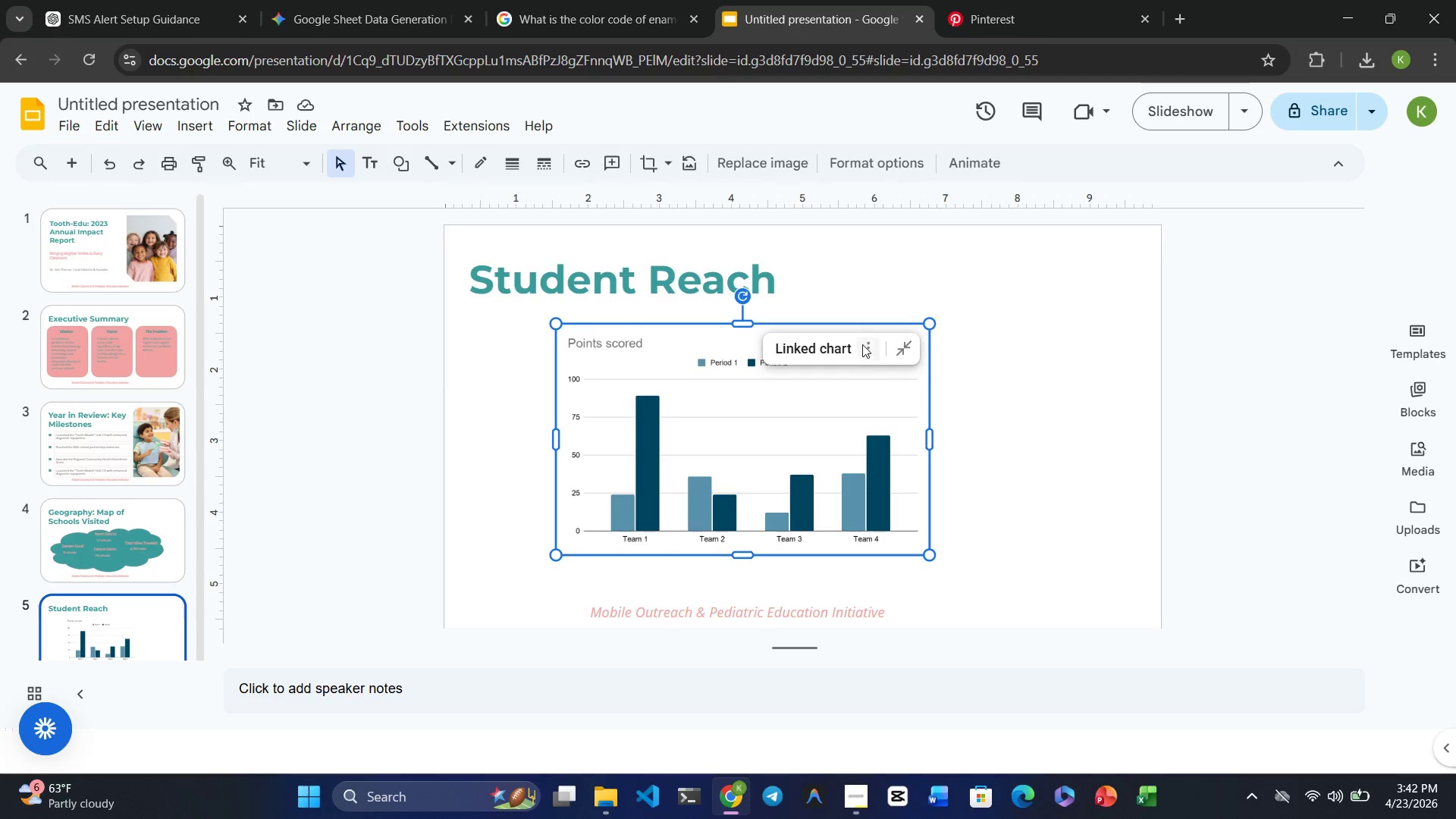 
left_click([863, 344])
 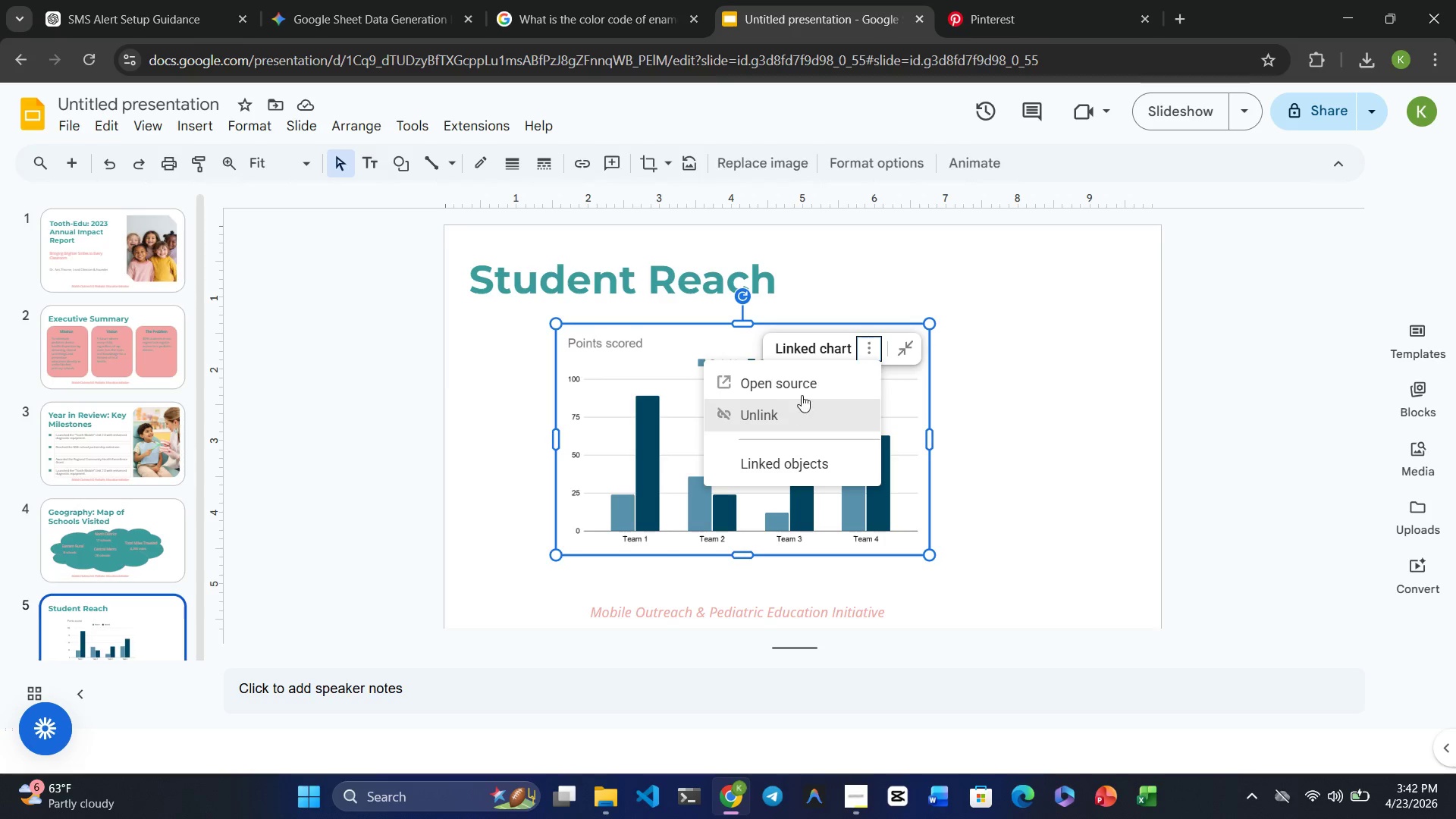 
left_click([802, 395])
 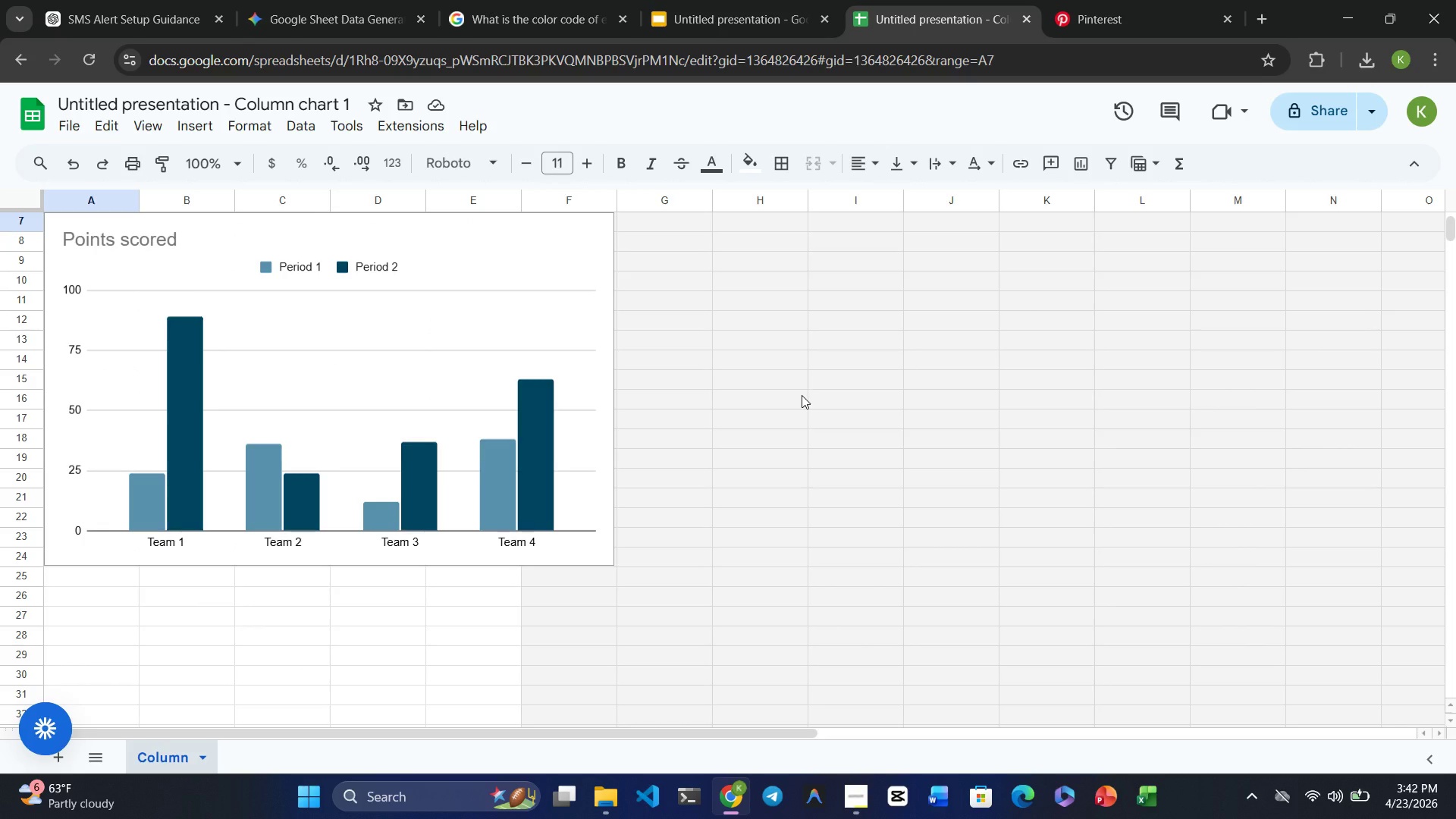 
wait(14.0)
 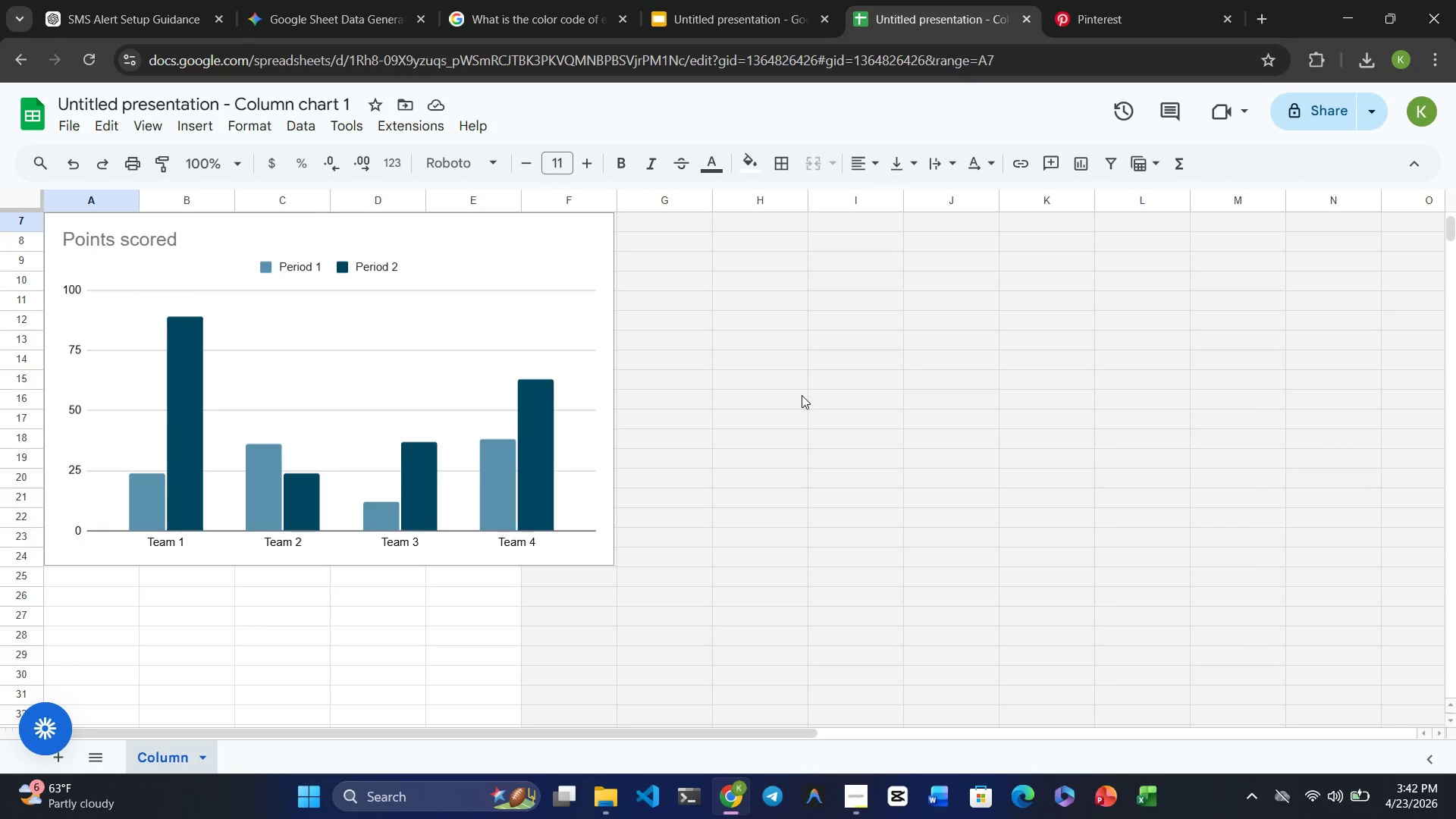 
left_click([300, 265])
 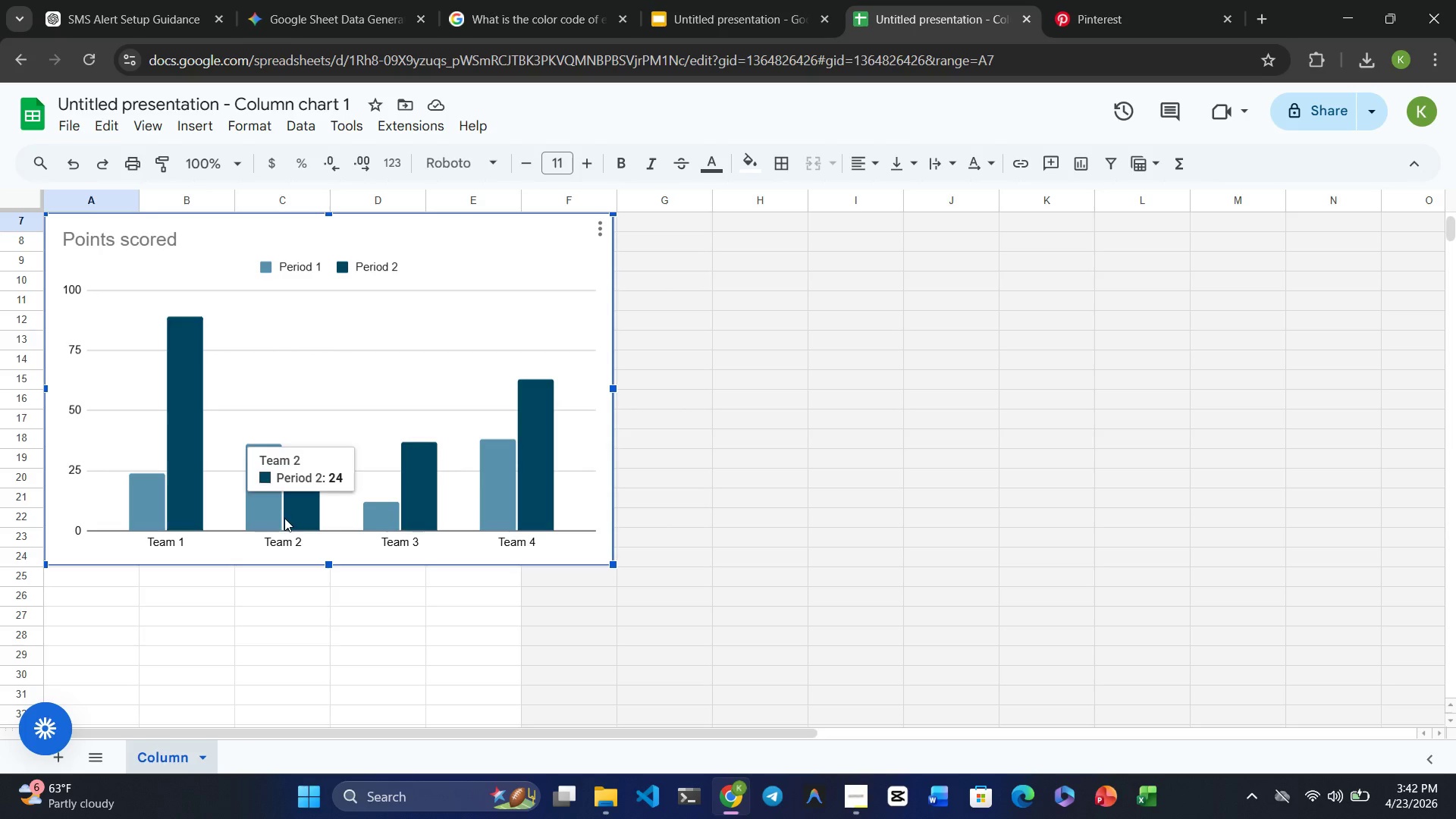 
mouse_move([180, 469])
 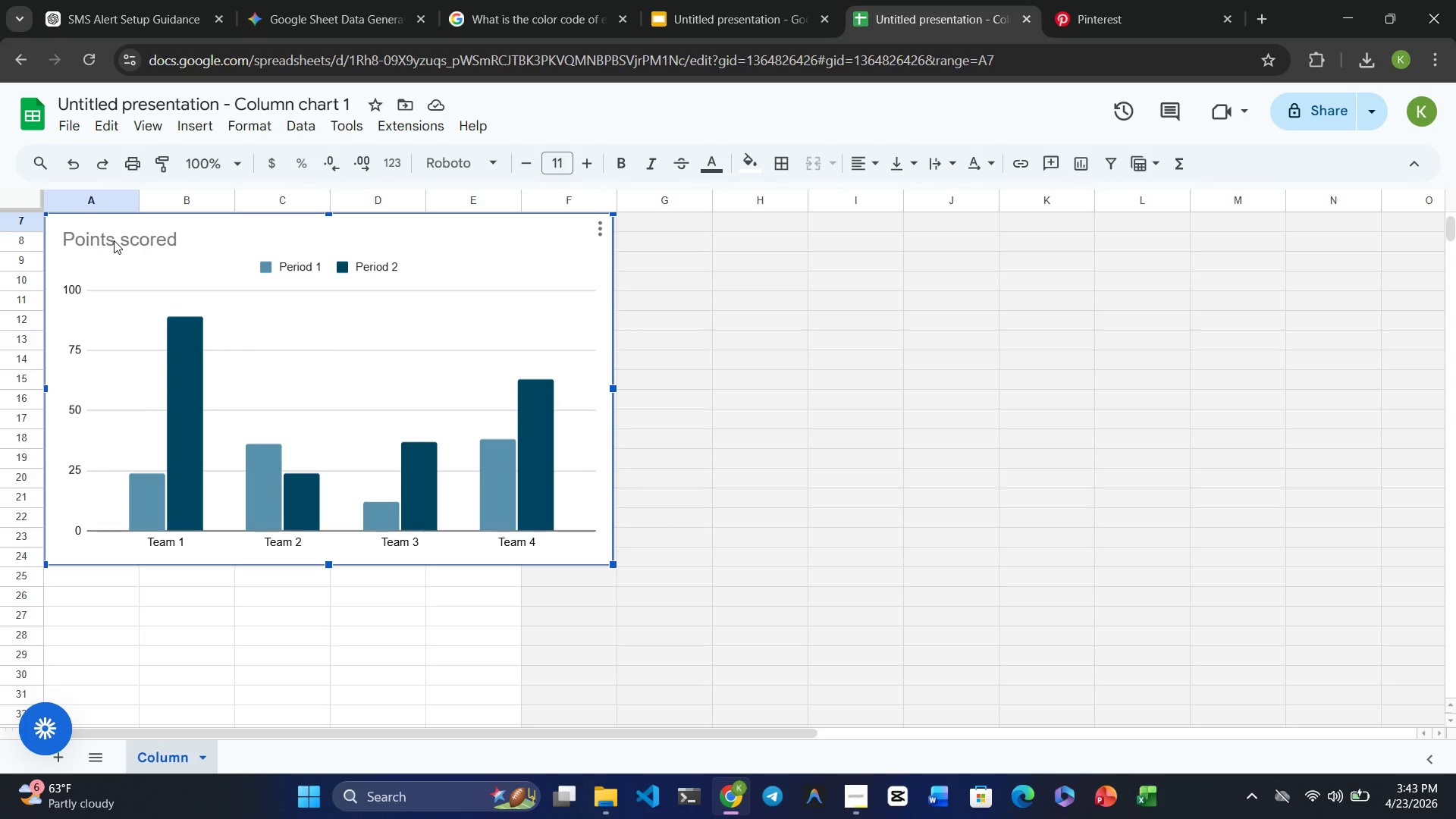 
double_click([114, 240])
 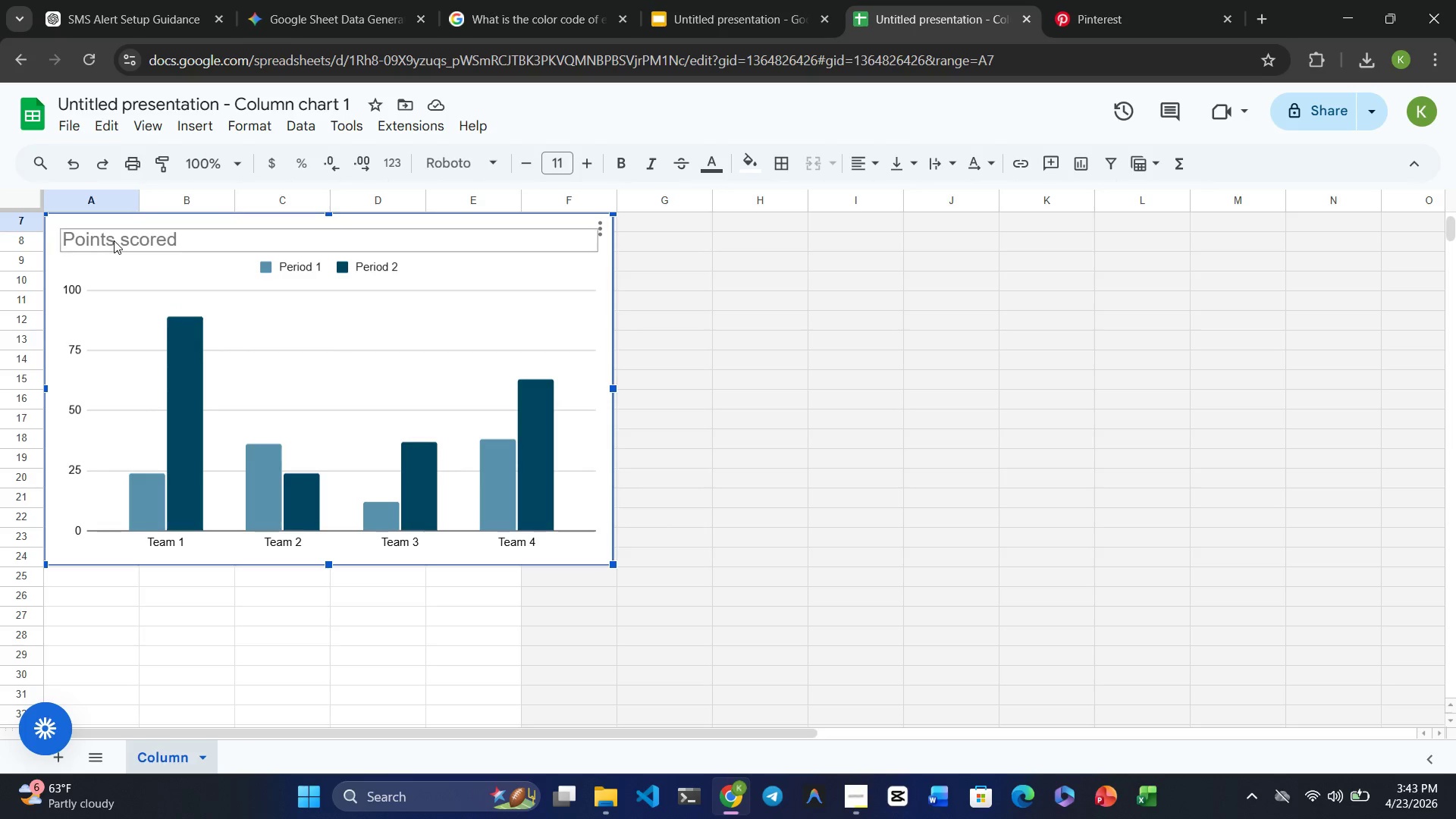 
triple_click([114, 240])
 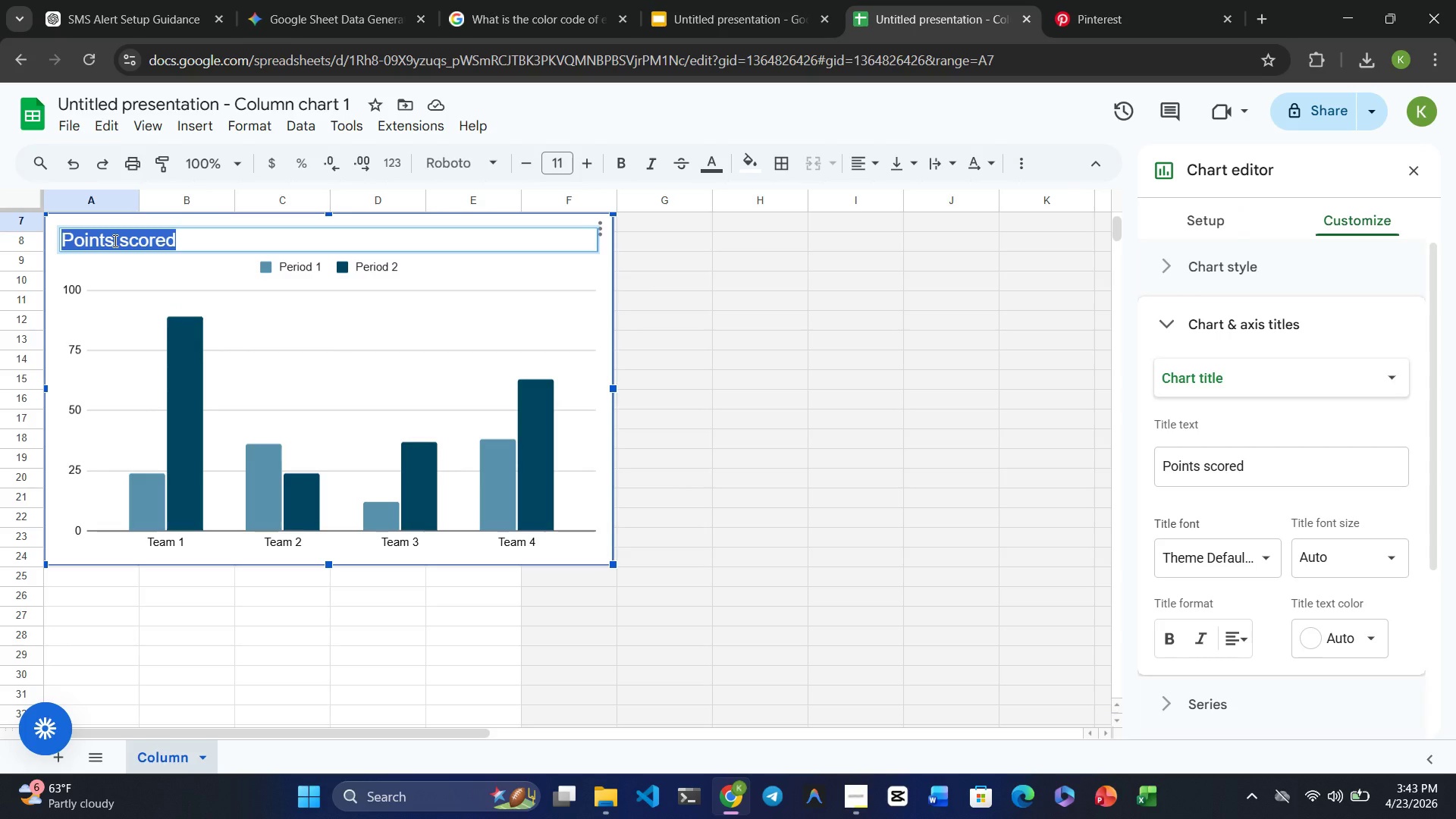 
wait(11.91)
 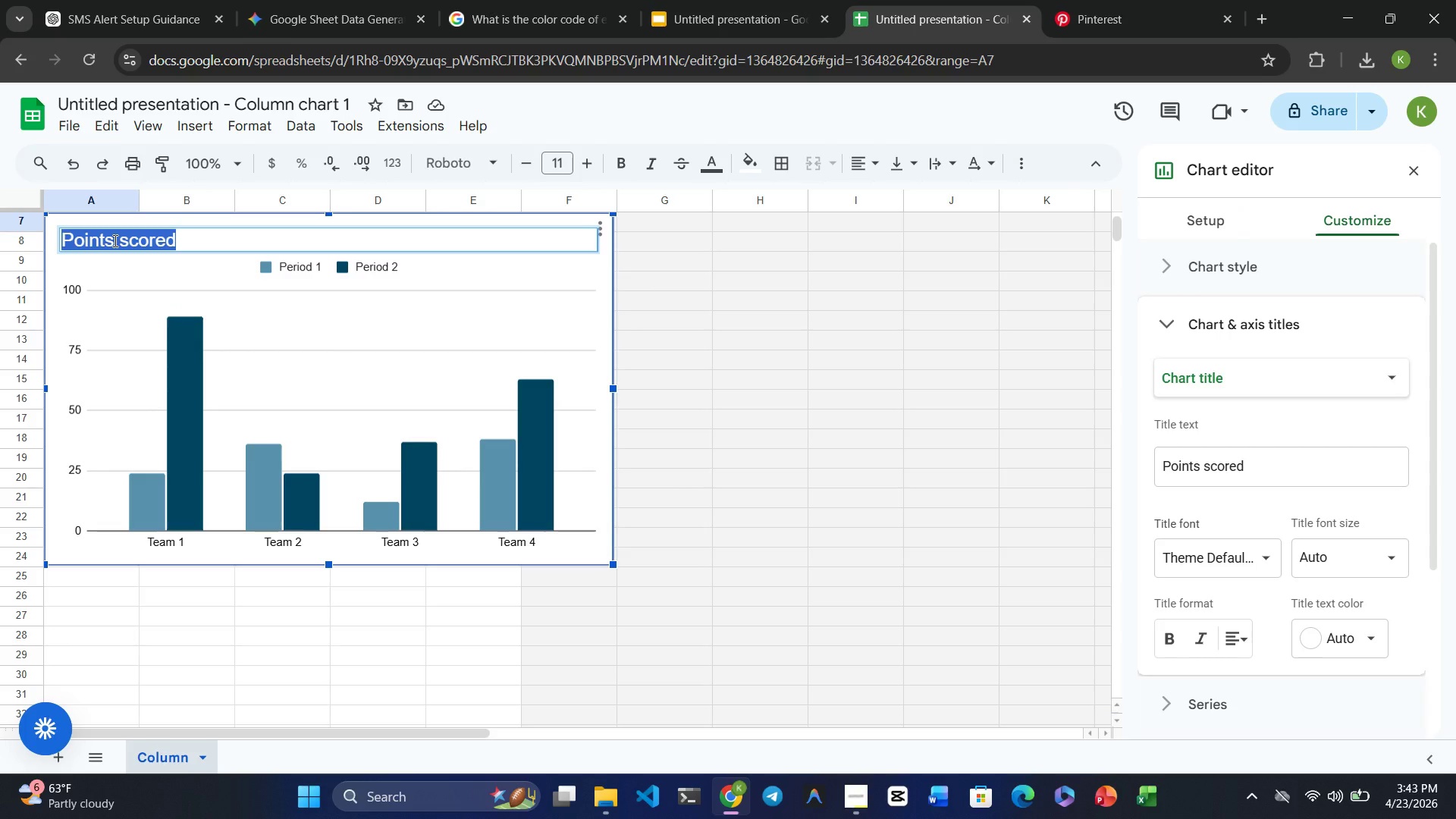 
left_click([183, 237])
 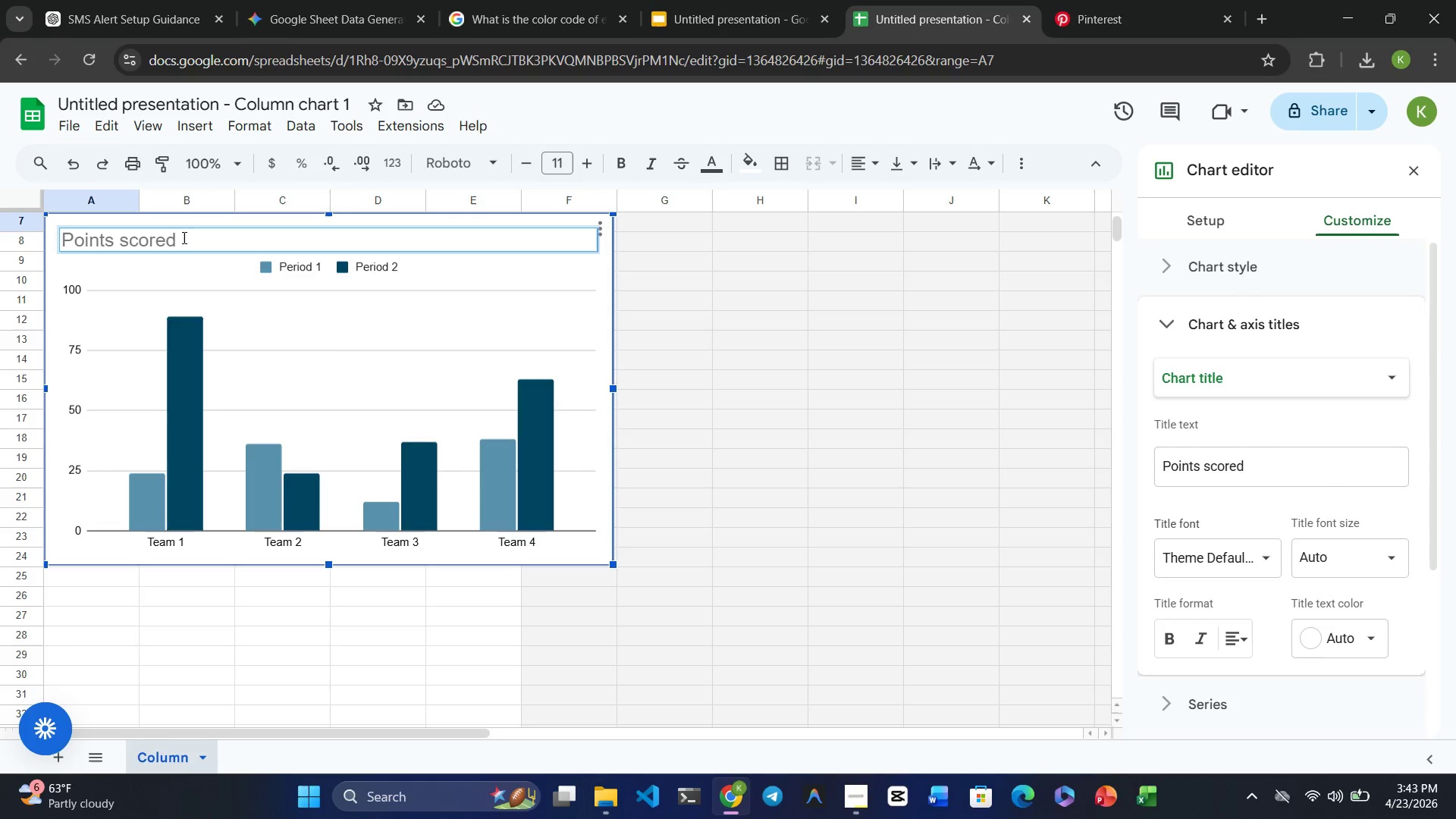 
key(Backspace)
key(Backspace)
key(Backspace)
key(Backspace)
key(Backspace)
key(Backspace)
key(Backspace)
key(Backspace)
key(Backspace)
type(Student Reahc)
key(Backspace)
key(Backspace)
type(ch)
 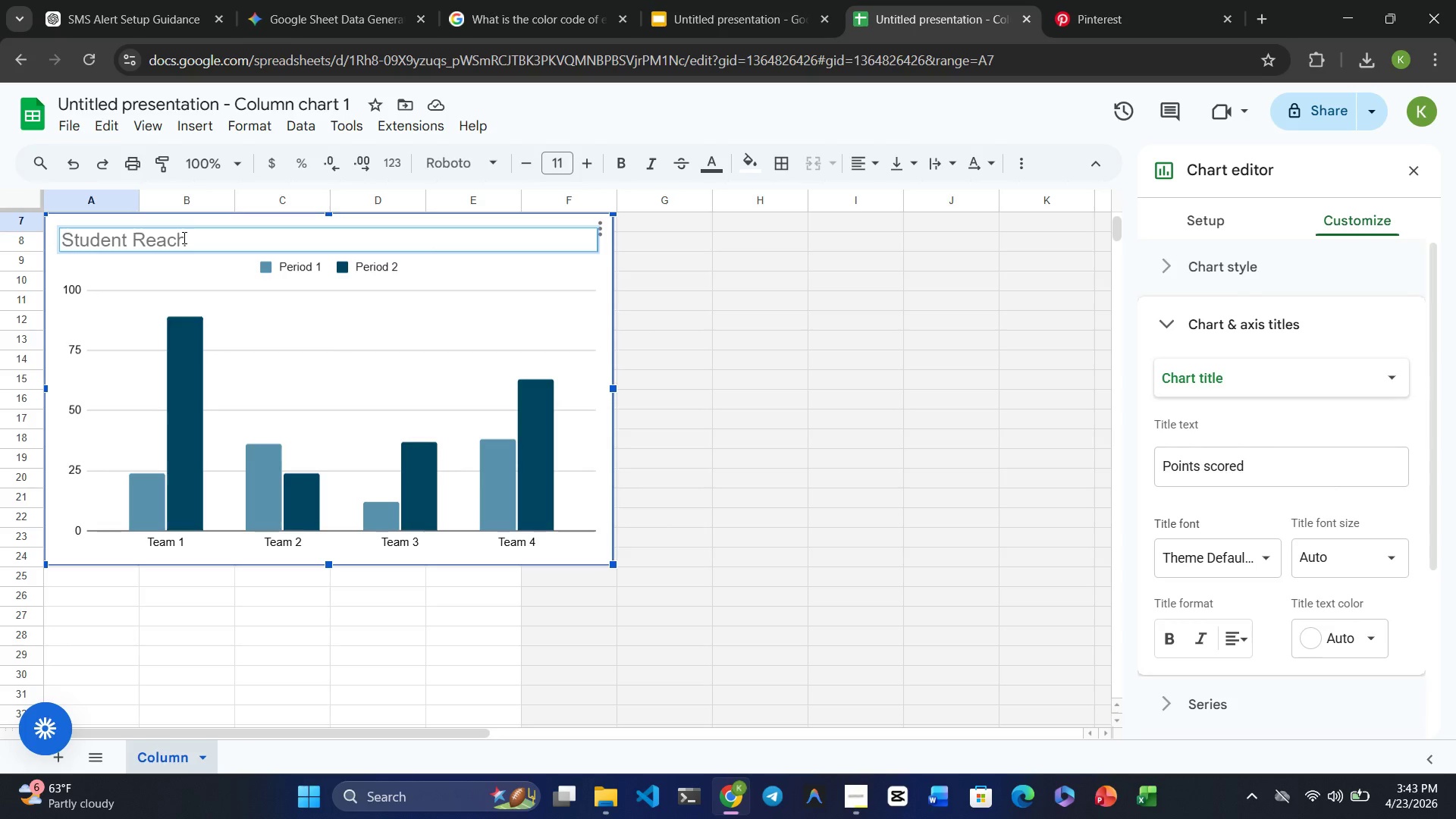 
left_click([280, 506])
 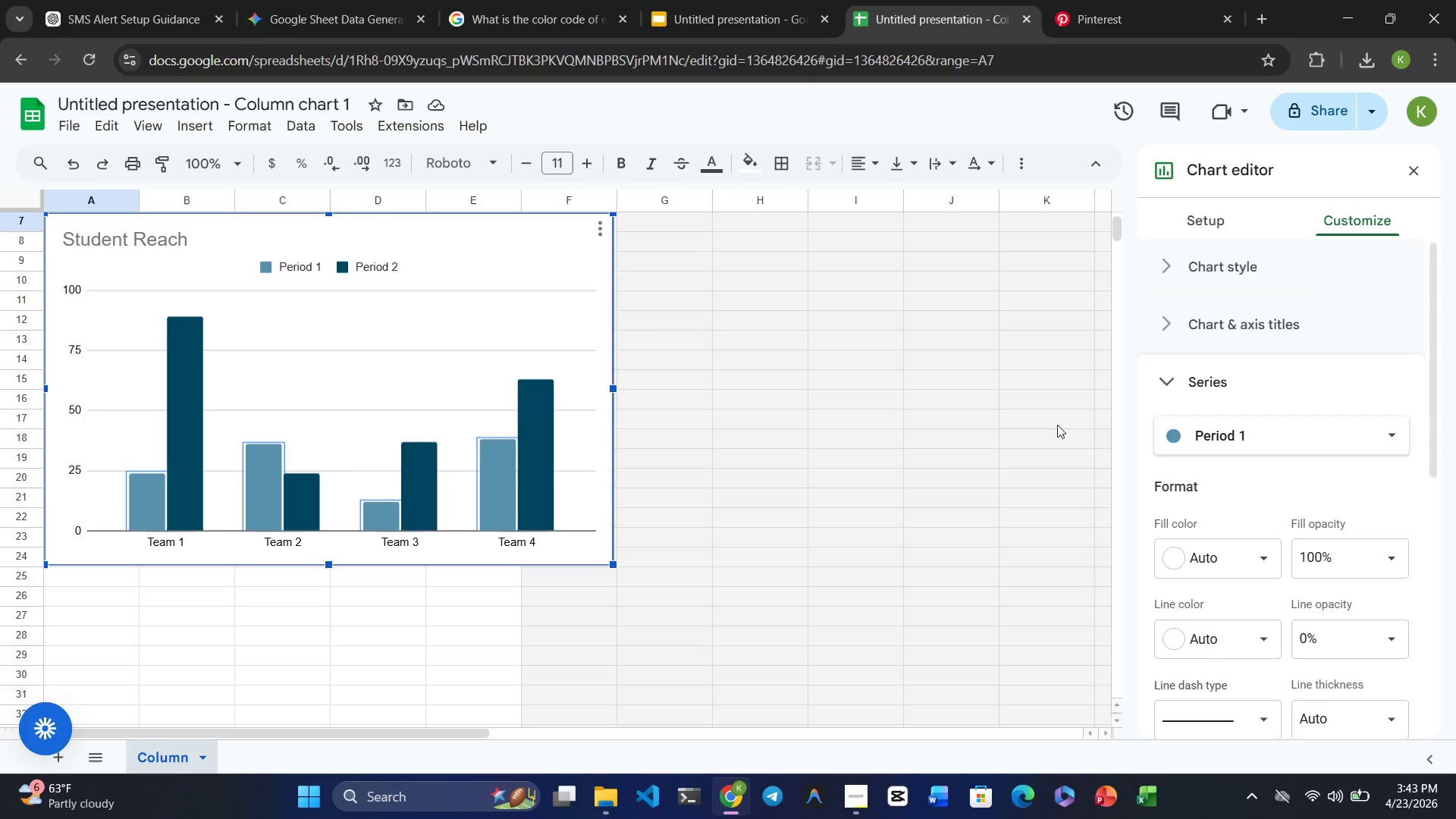 
wait(25.81)
 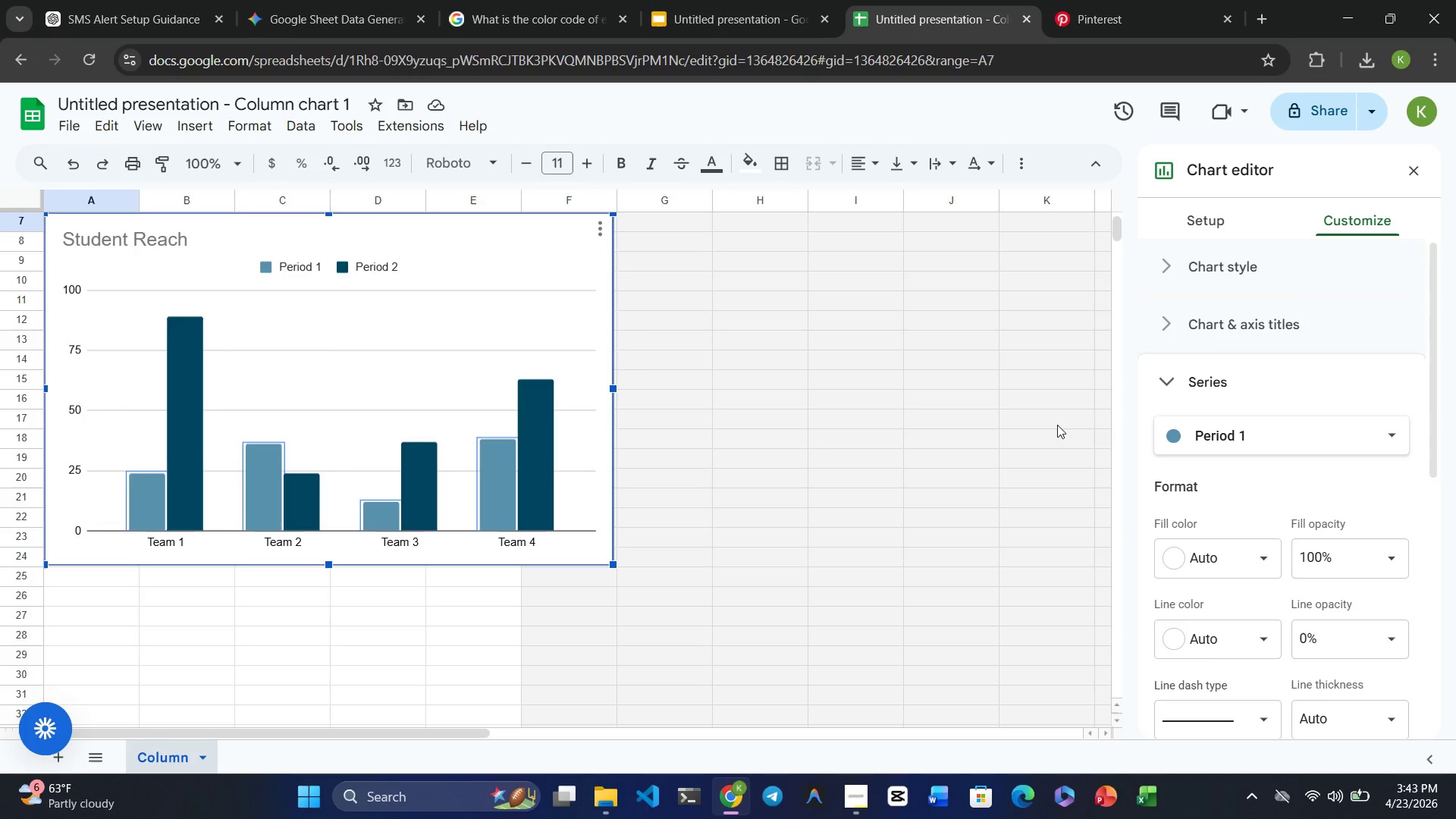 
left_click([1285, 438])
 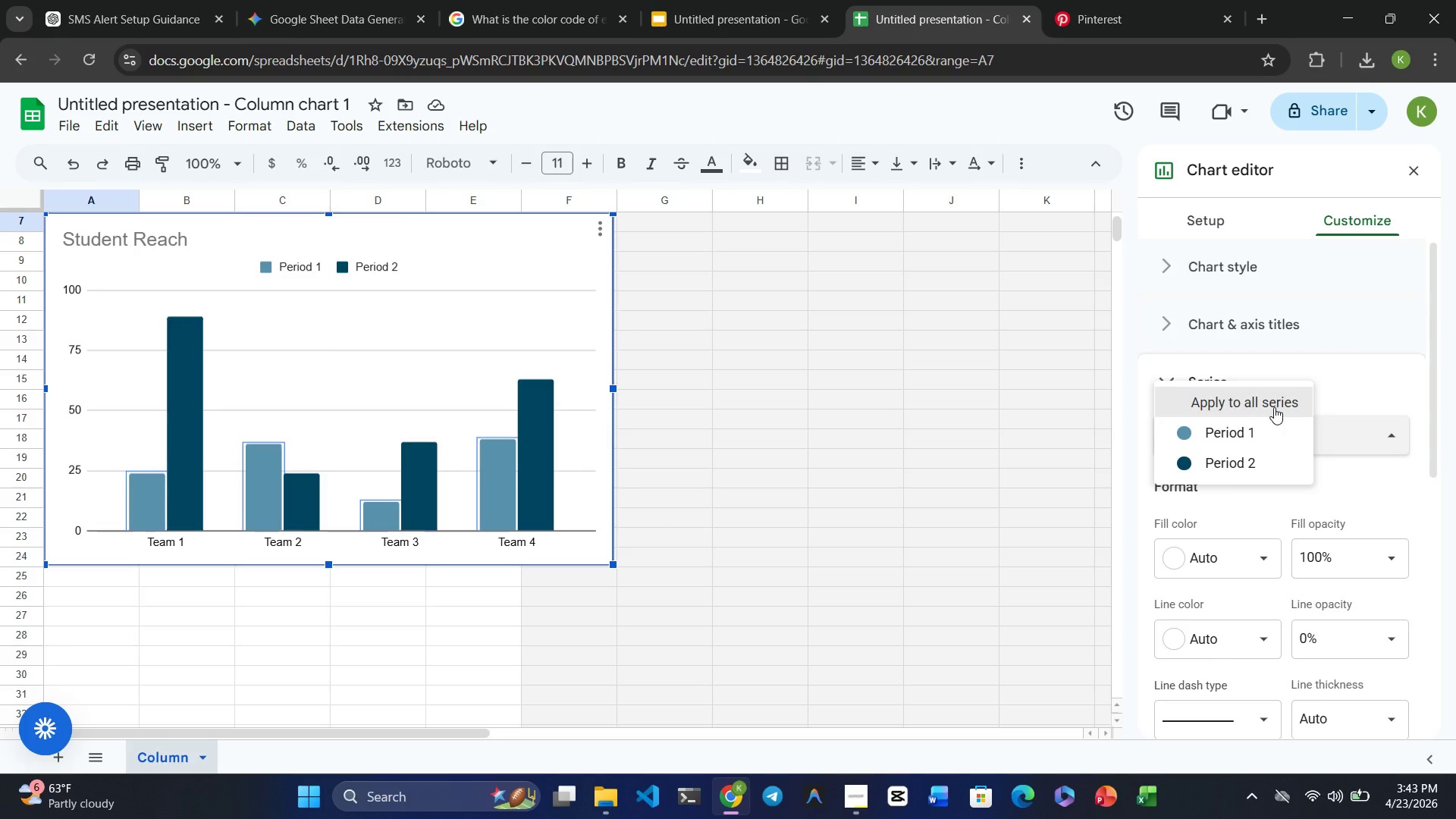 
left_click([1274, 407])
 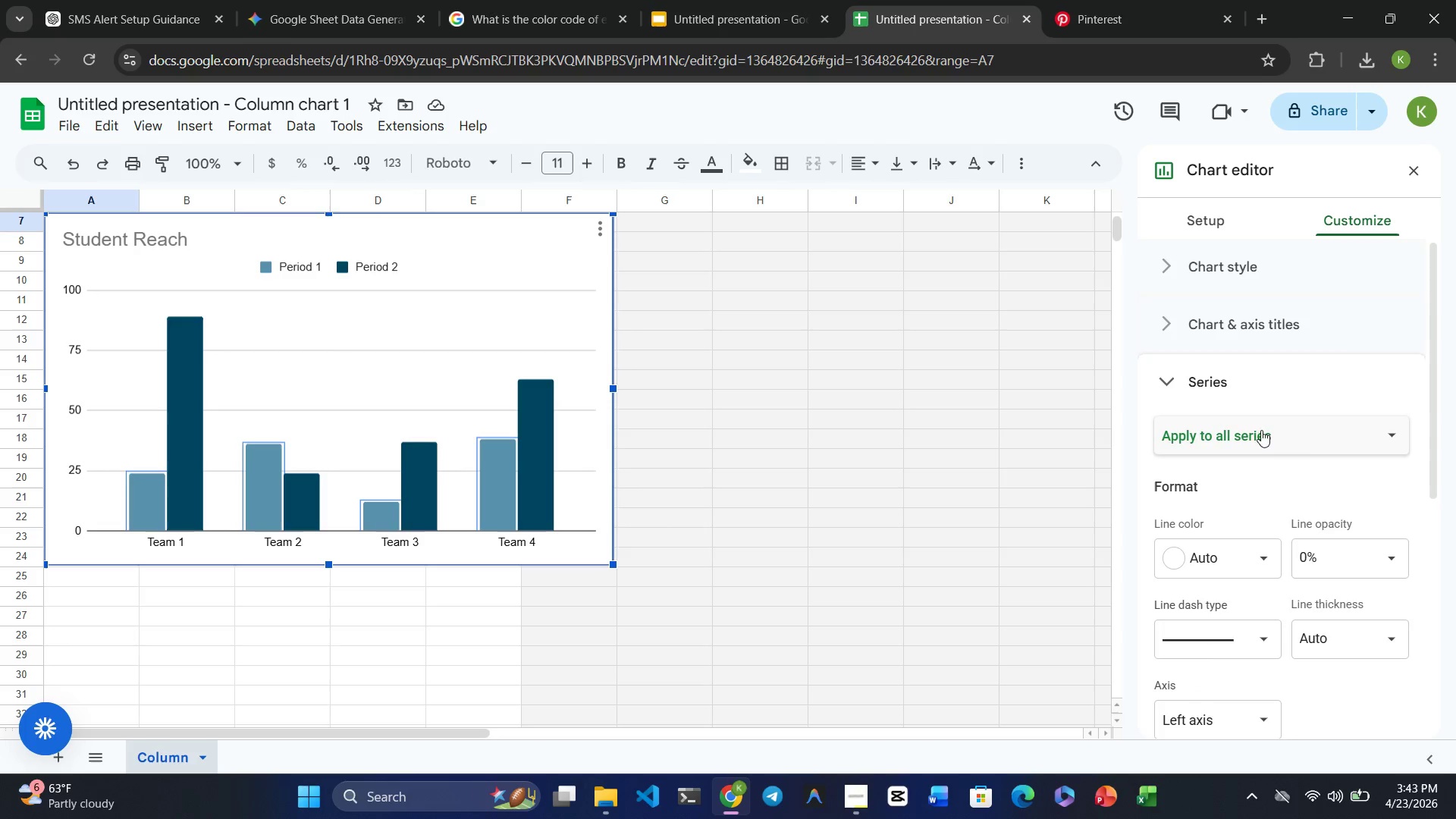 
left_click([1260, 434])
 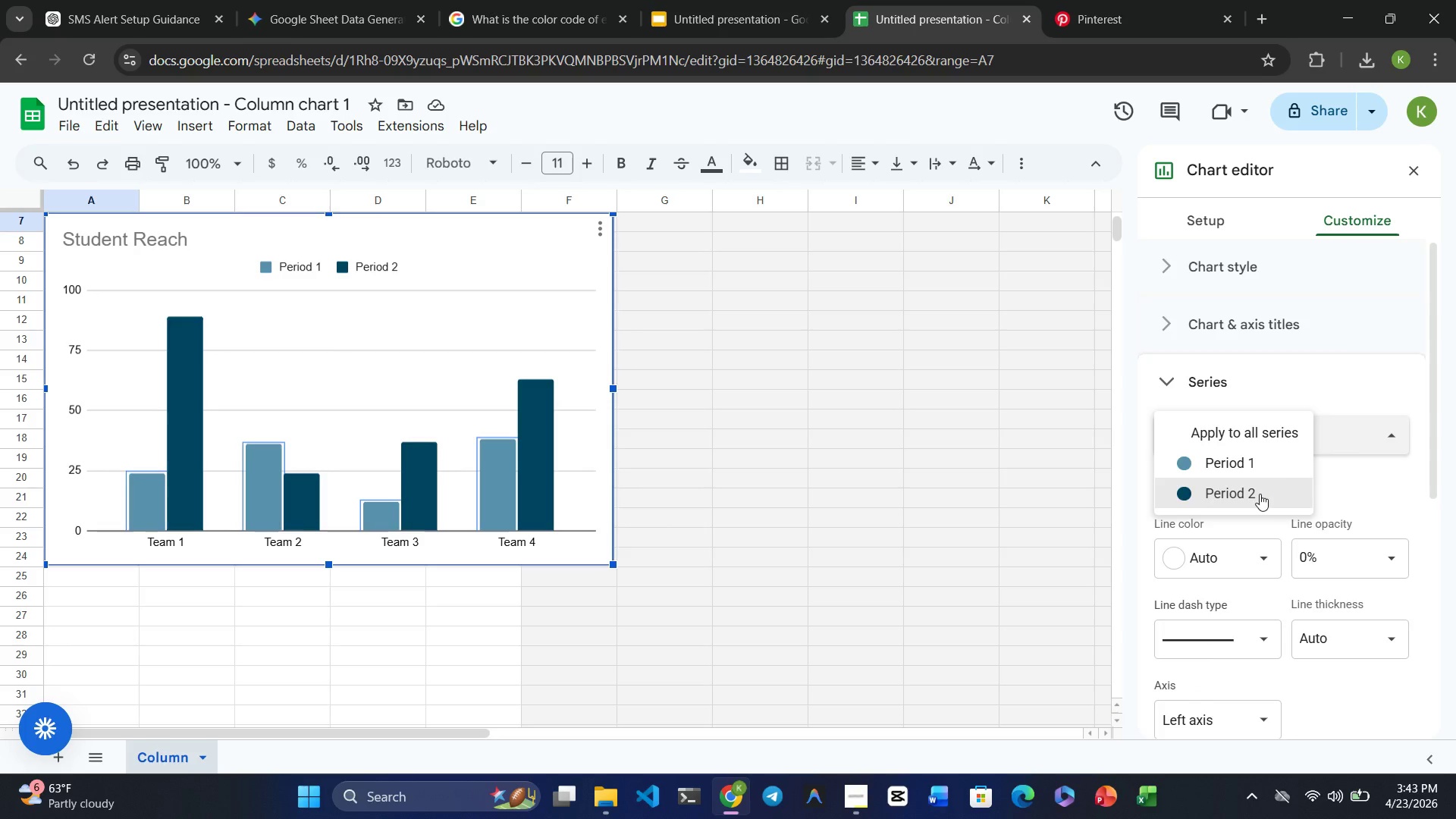 
left_click([1354, 376])
 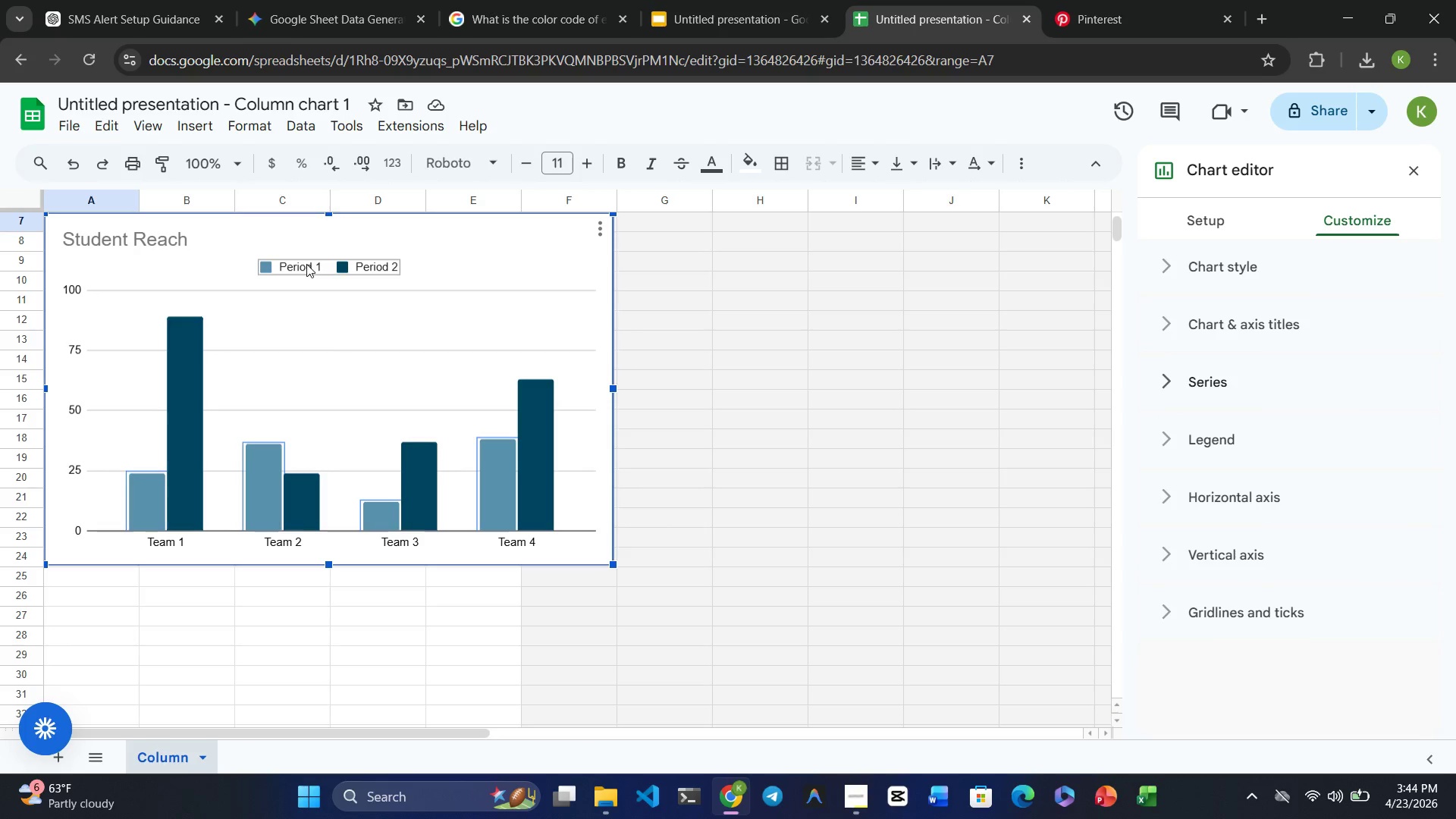 
double_click([305, 264])
 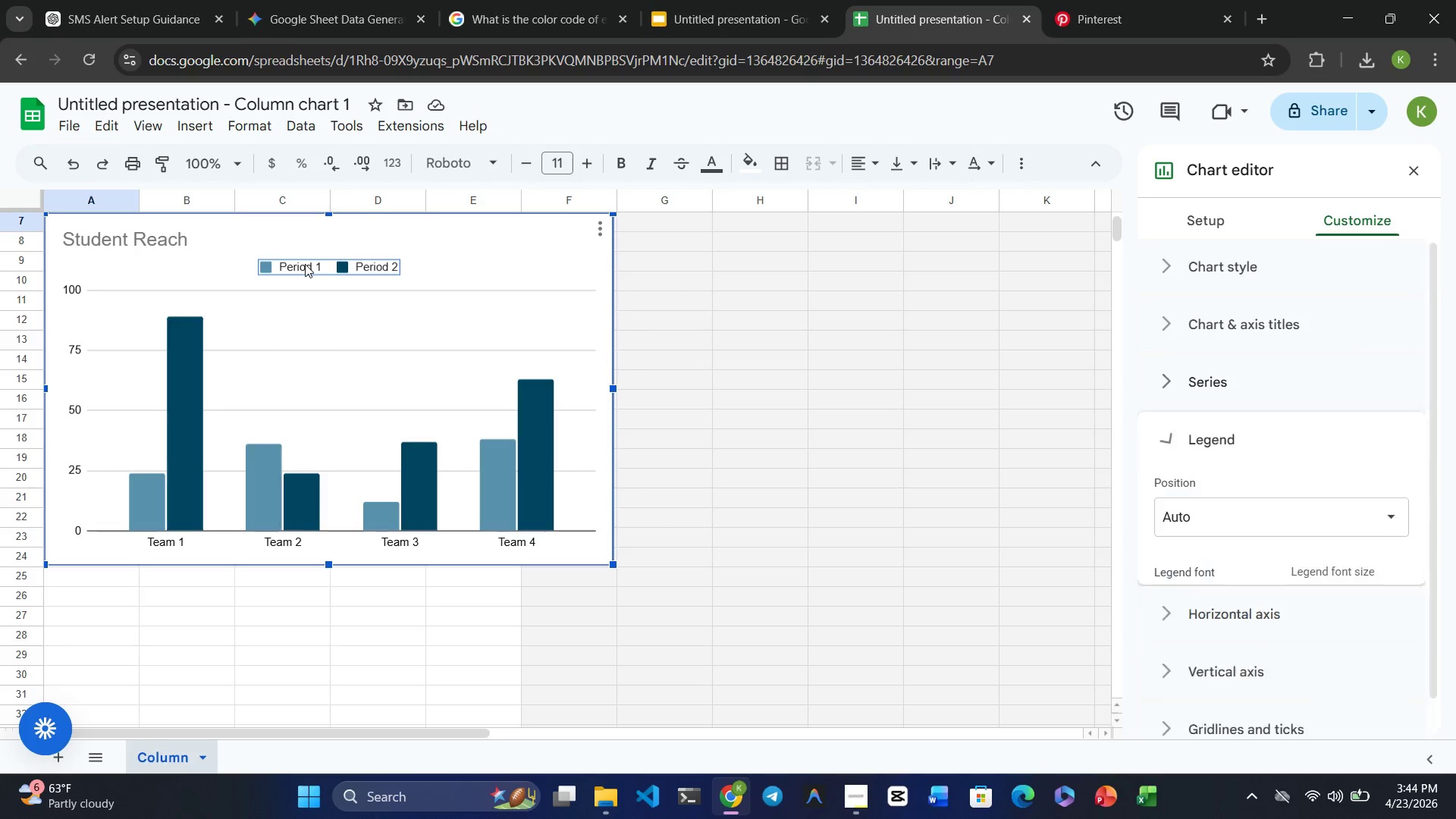 
triple_click([305, 264])
 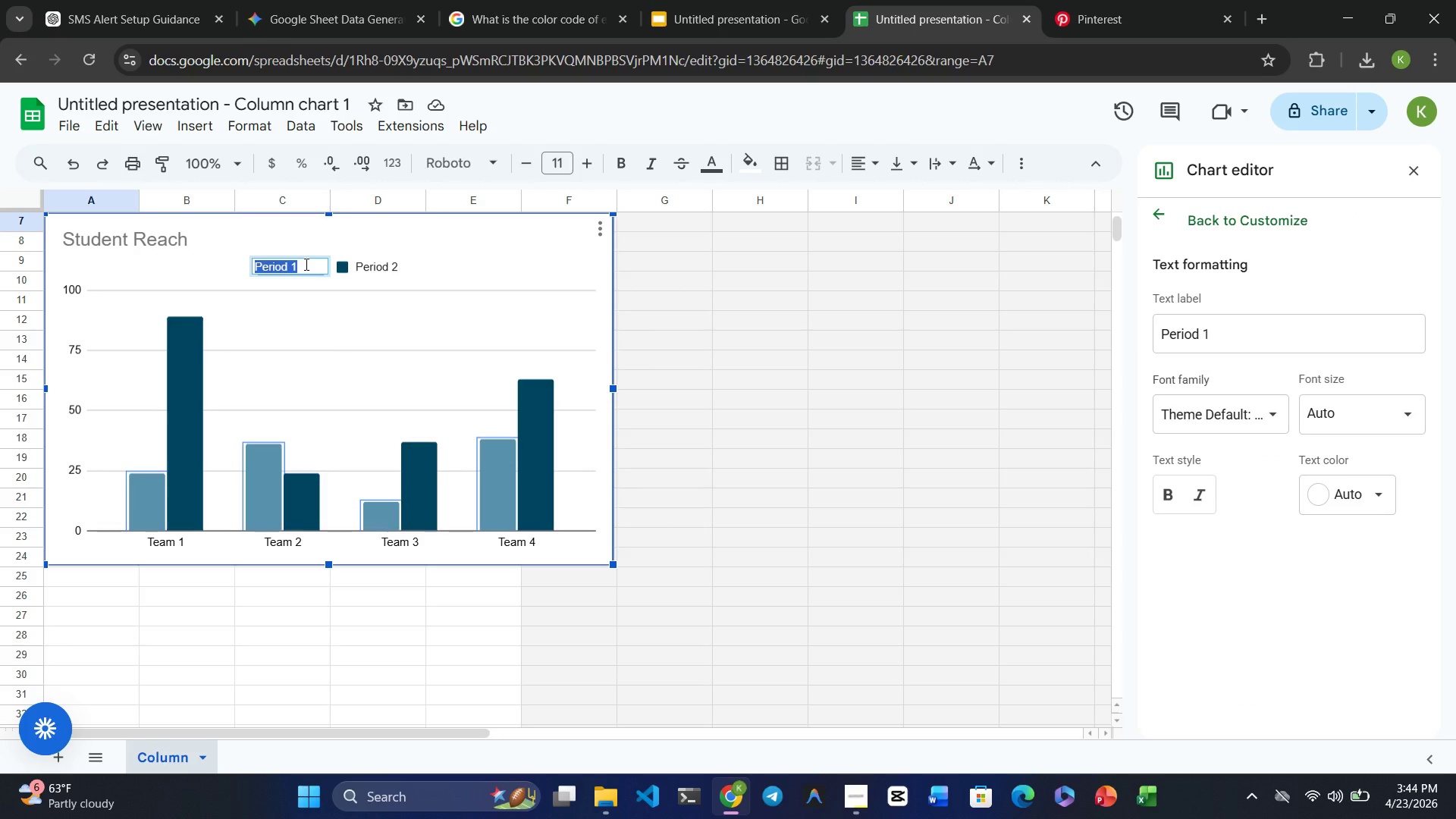 
double_click([305, 264])
 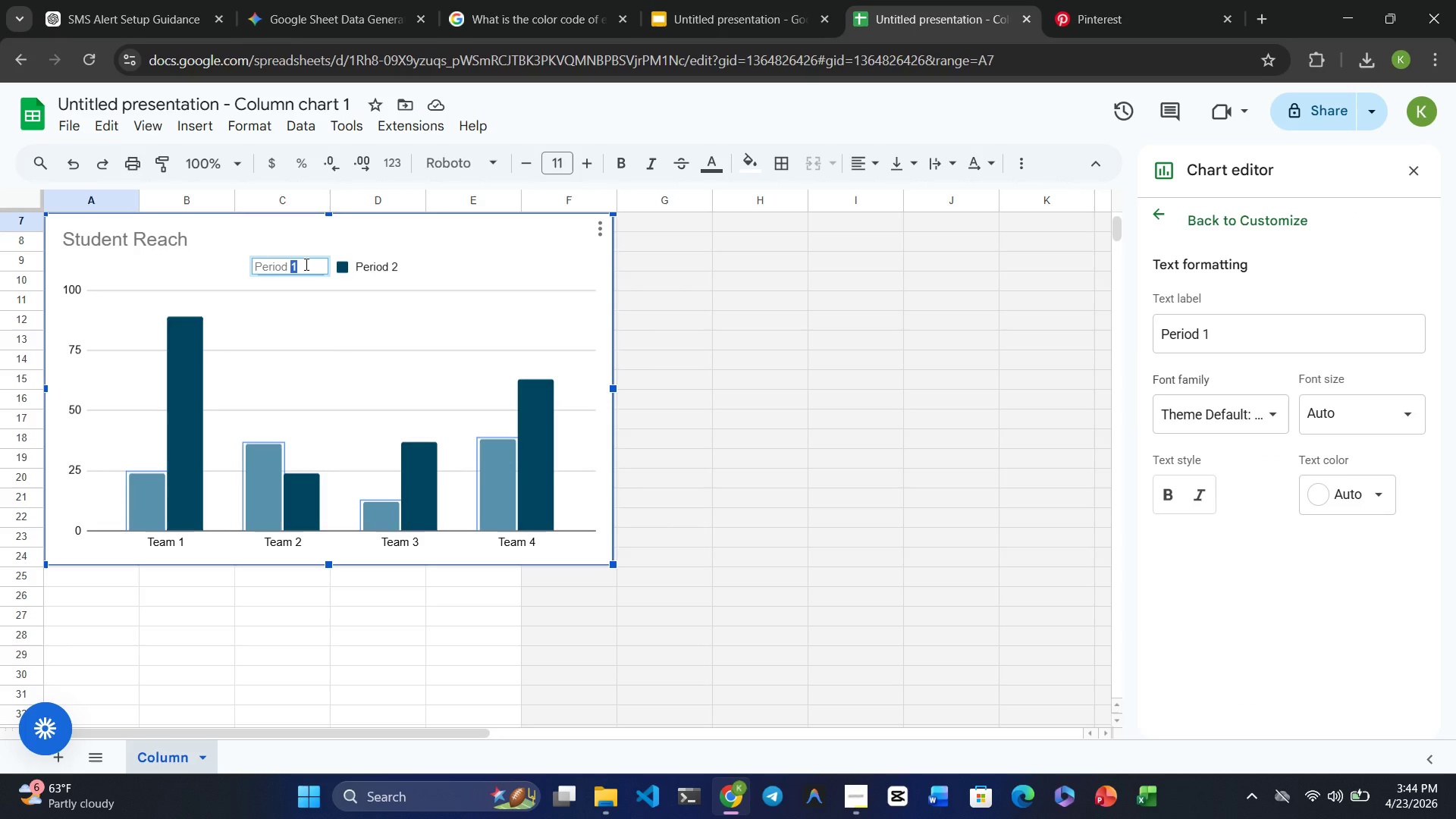 
left_click([305, 264])
 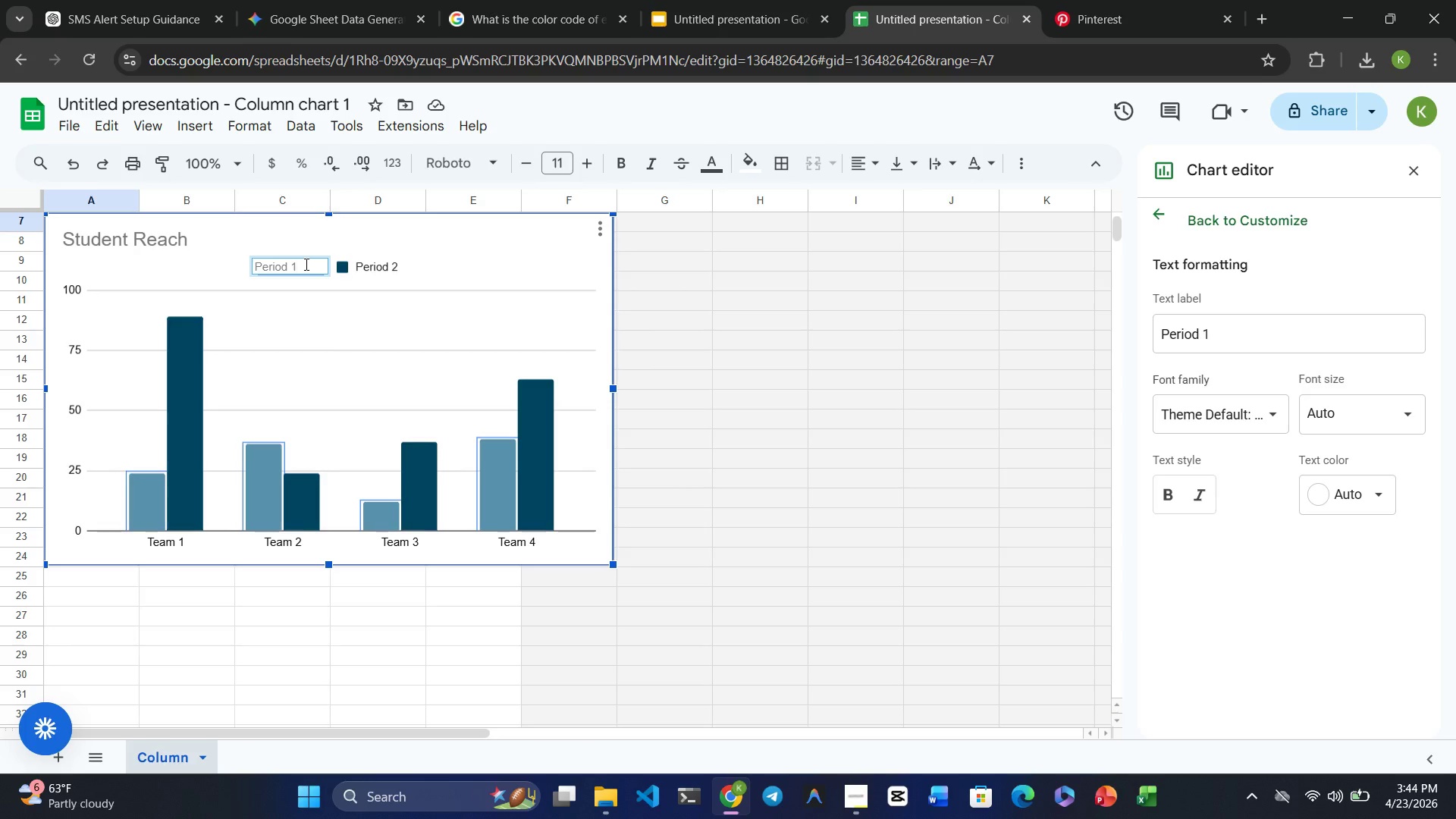 
left_click([305, 264])
 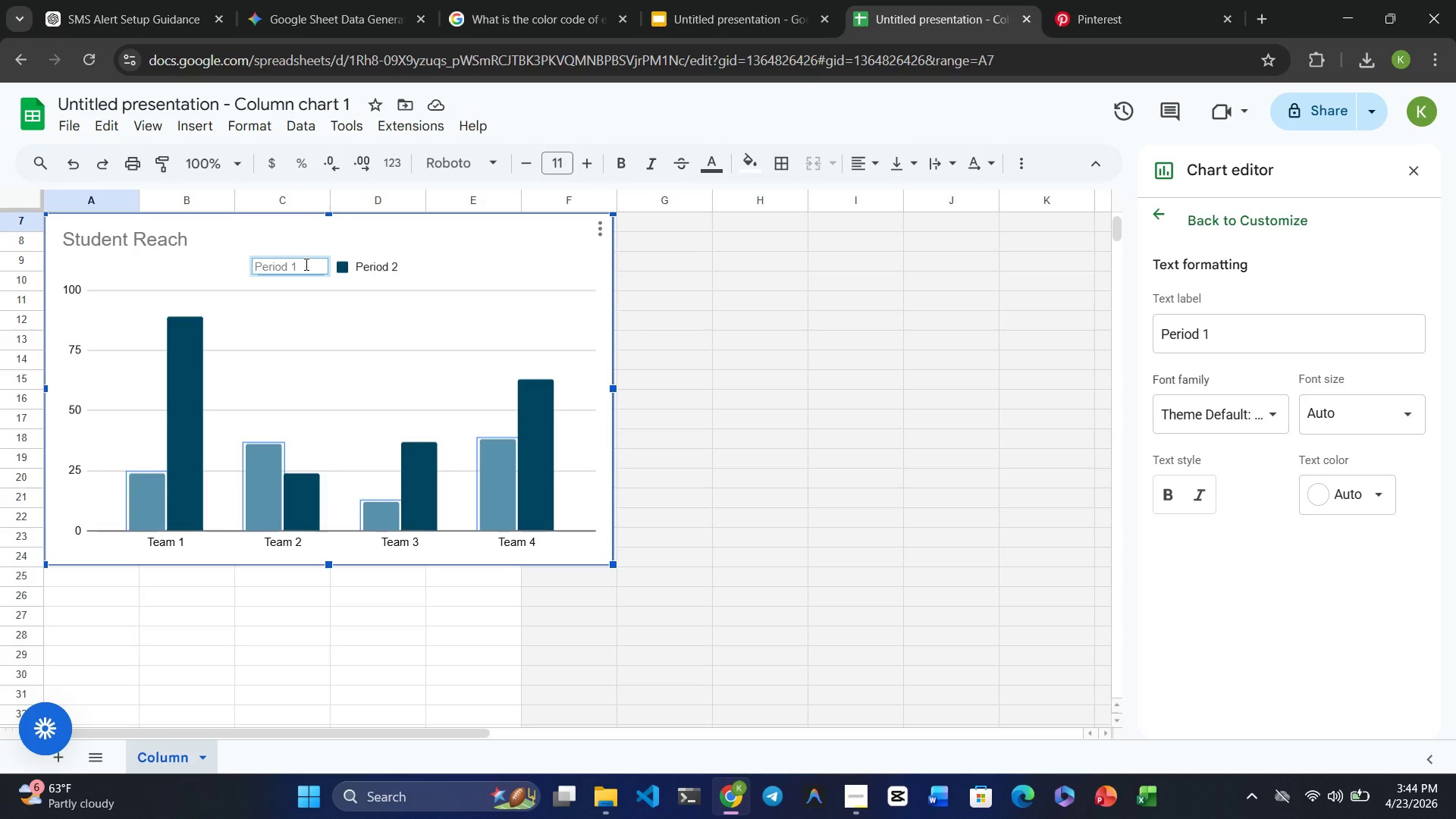 
key(Backspace)
key(Backspace)
key(Backspace)
key(Backspace)
key(Backspace)
key(Backspace)
key(Backspace)
type(Workshops Conducted)
 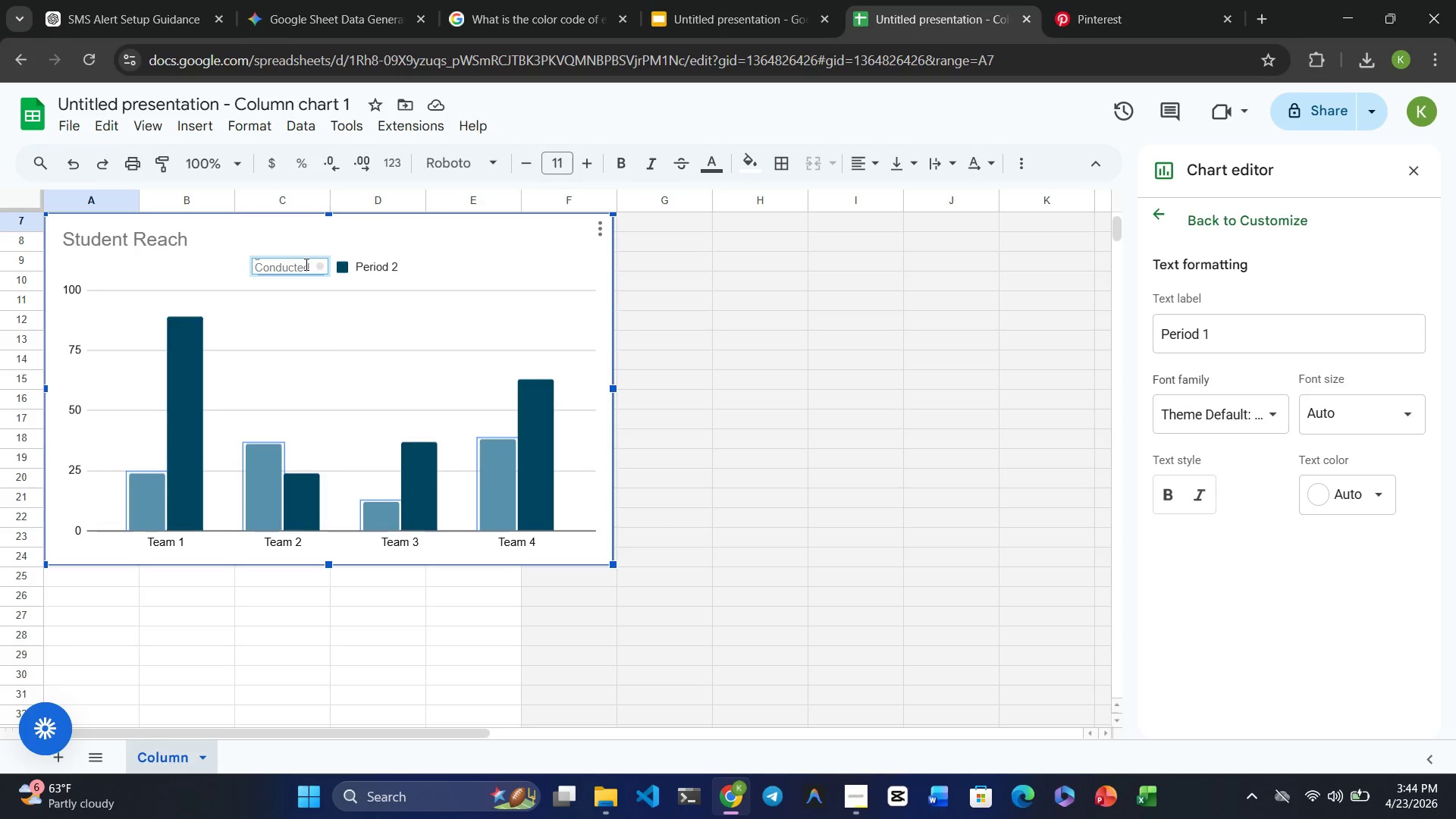 
key(Enter)
 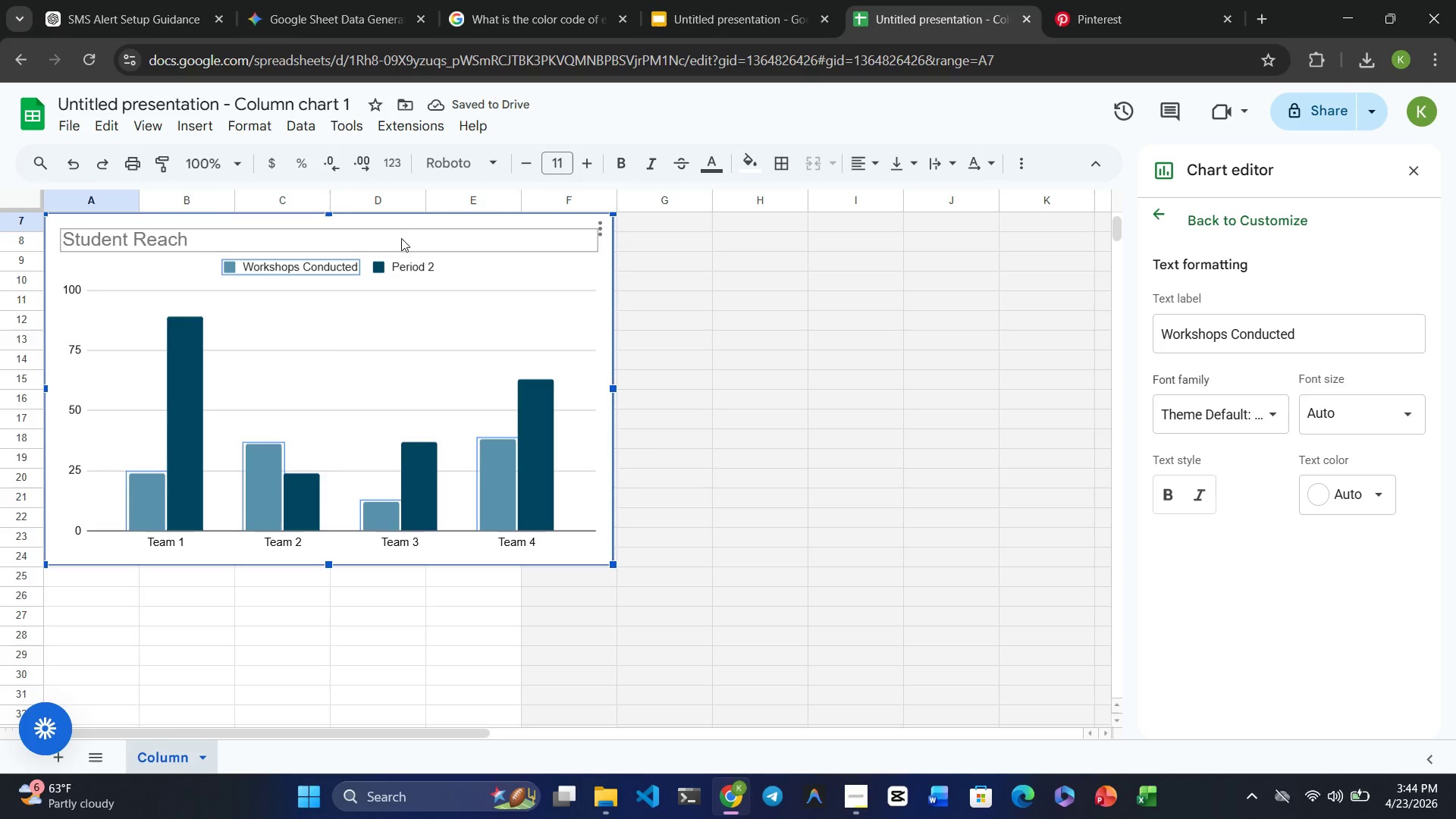 
double_click([401, 265])
 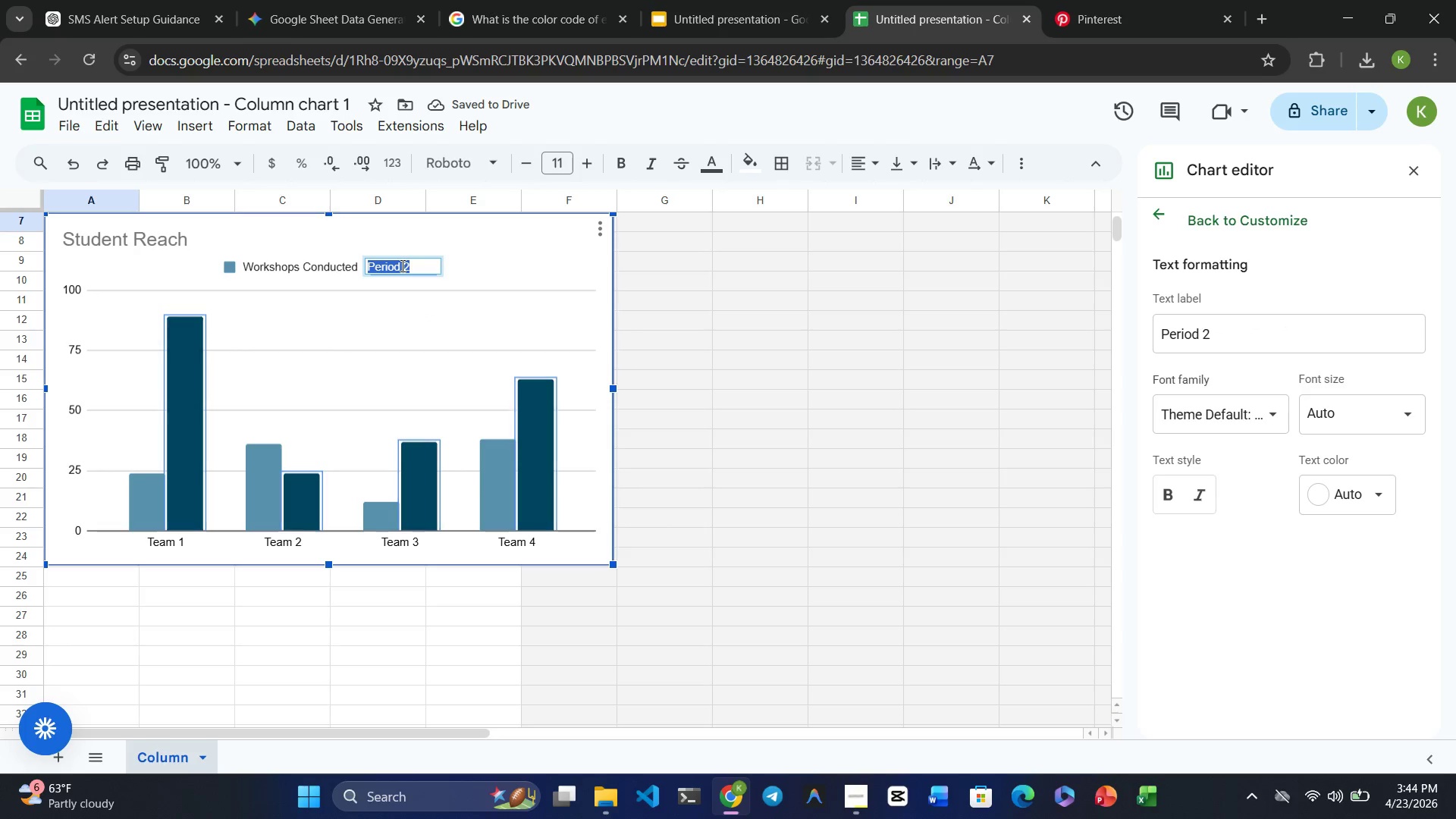 
triple_click([401, 265])
 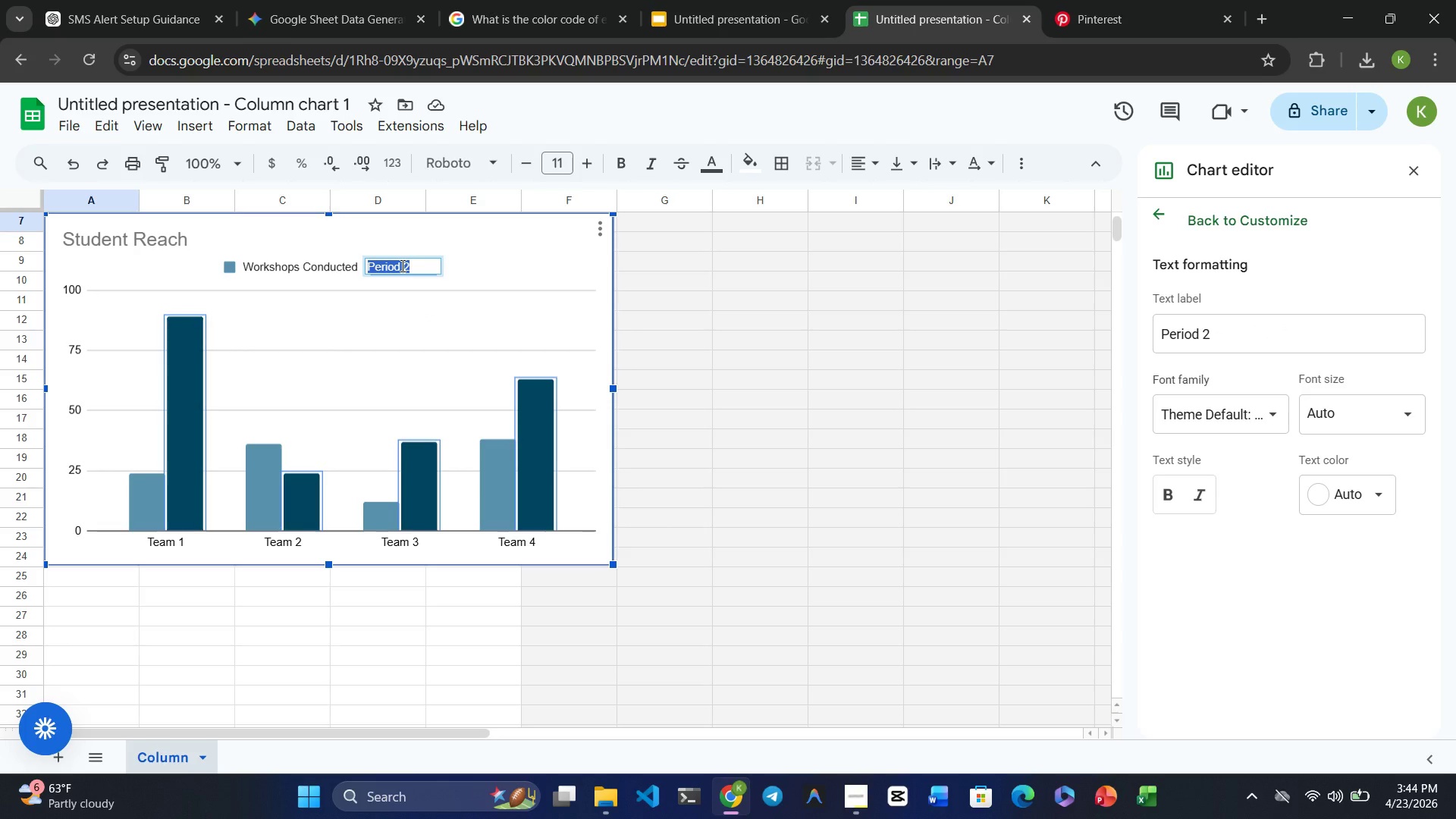 
left_click([401, 265])
 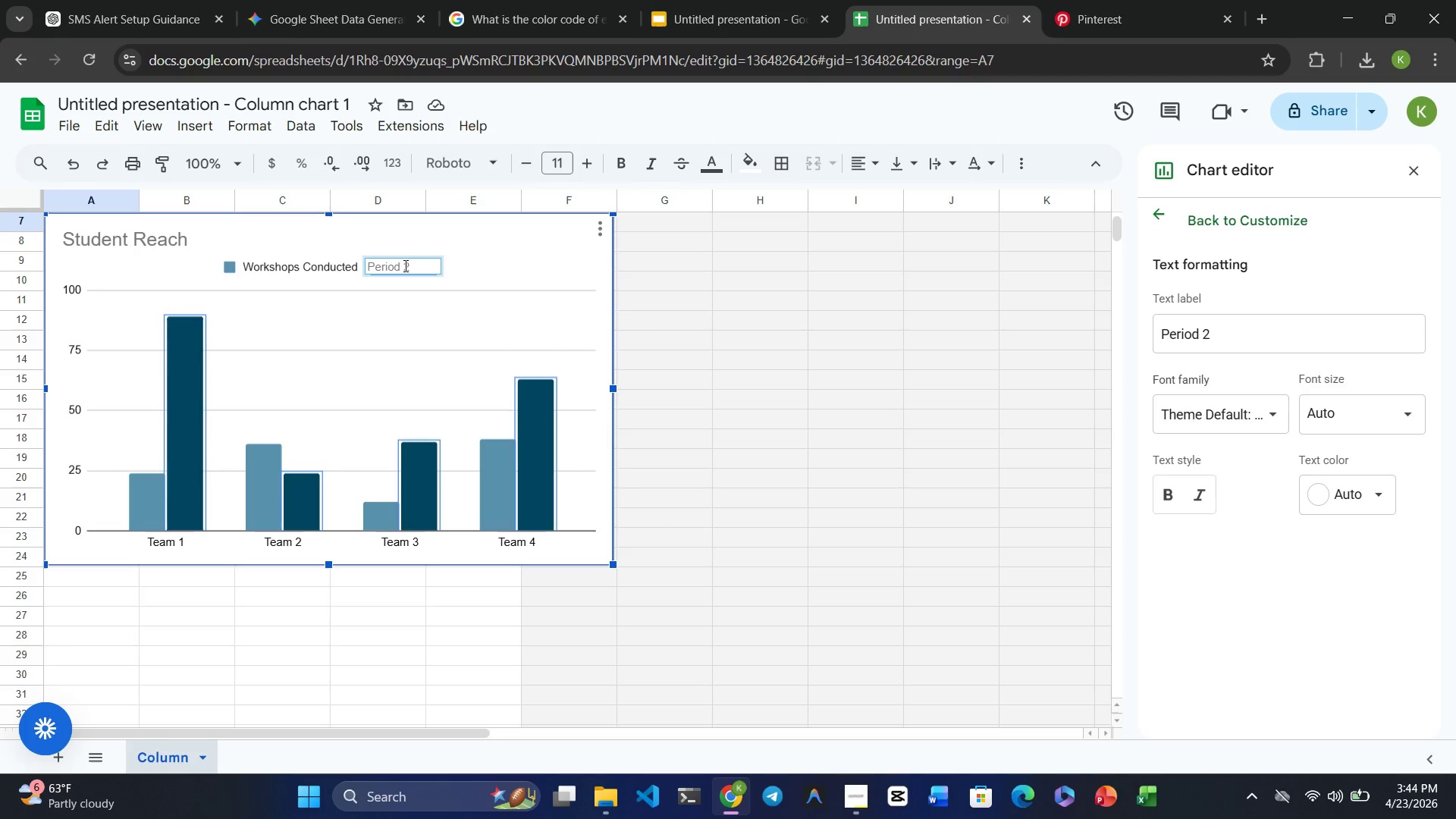 
left_click([406, 265])
 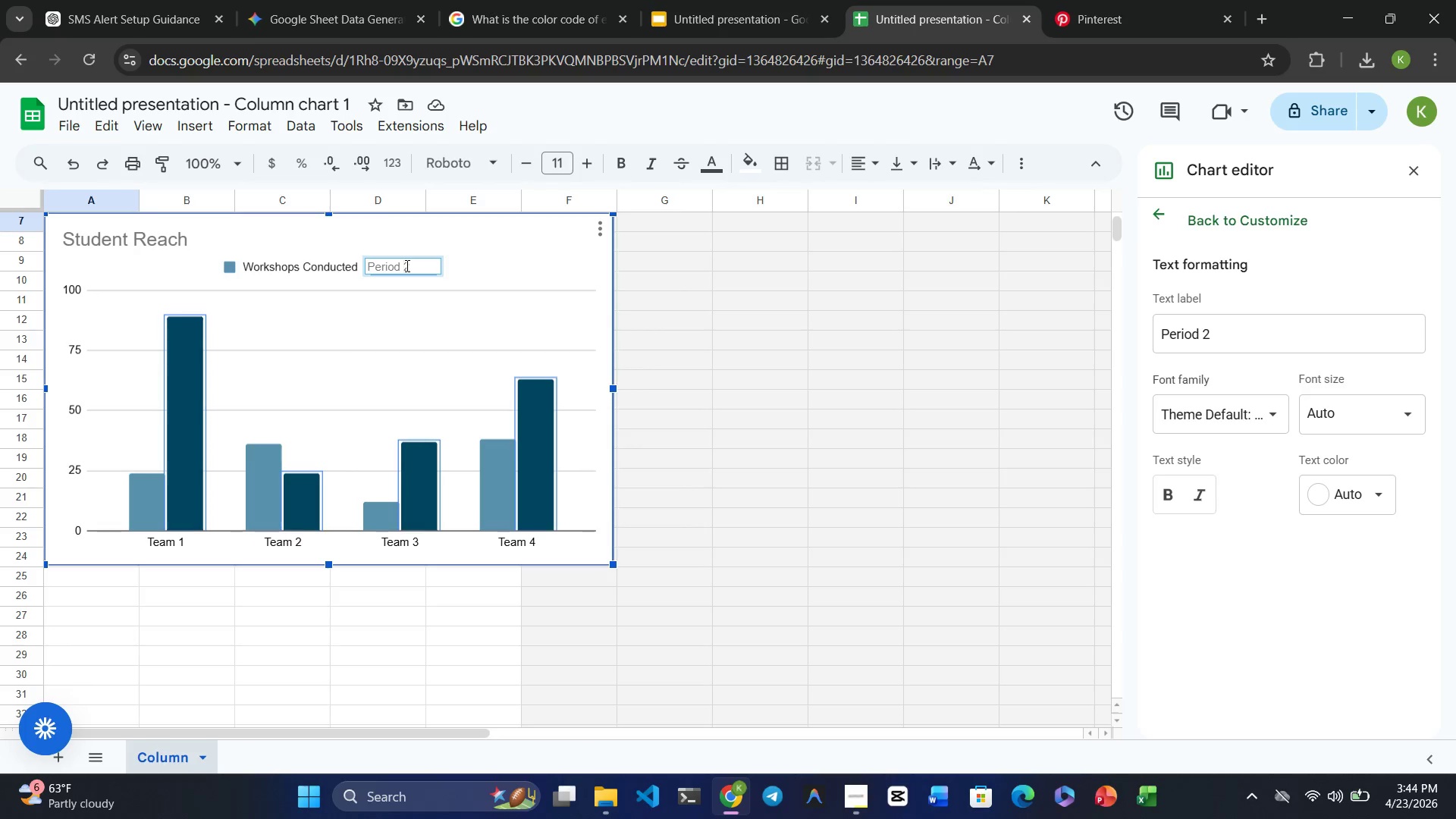 
wait(14.06)
 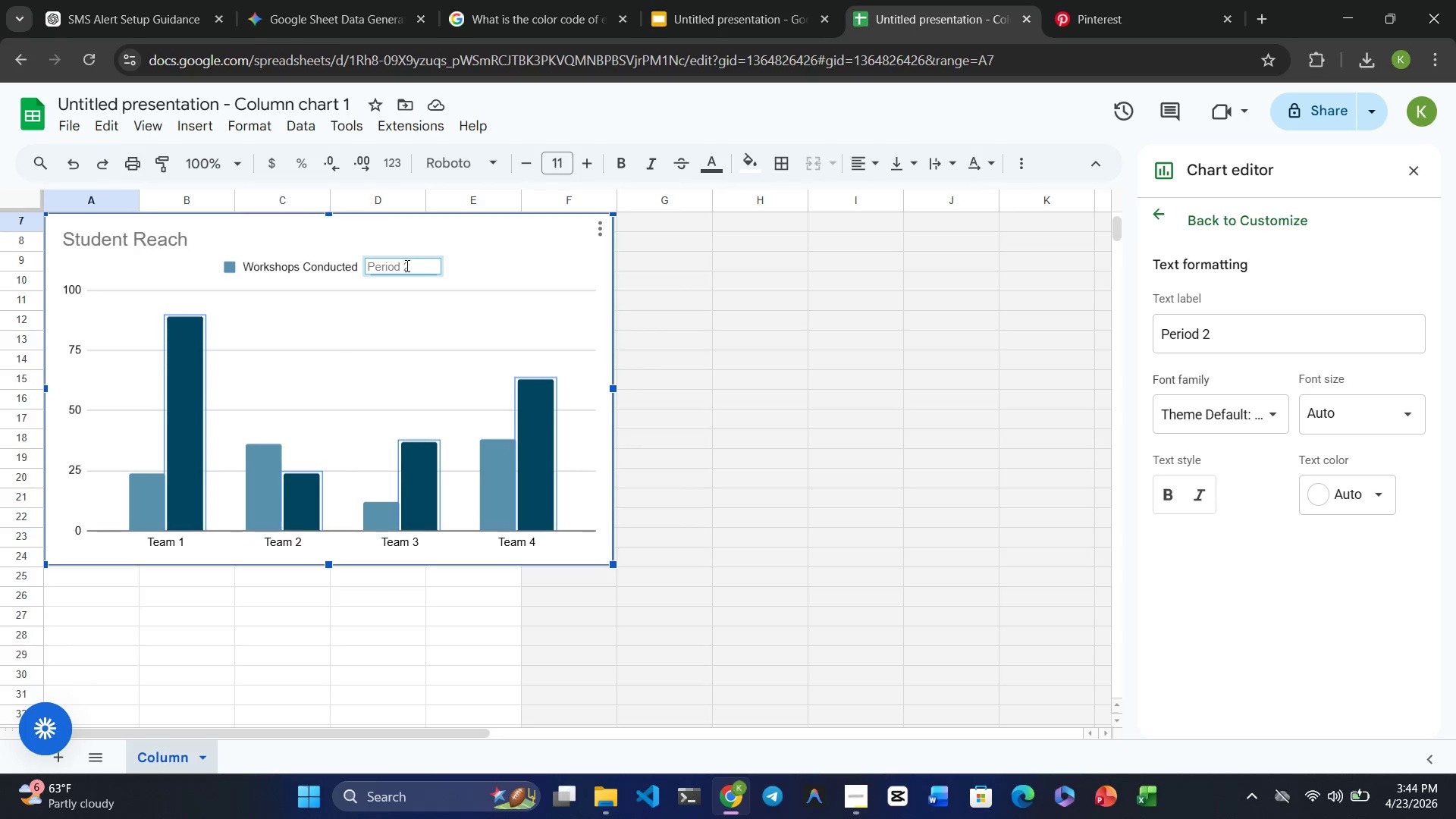 
key(Backspace)
 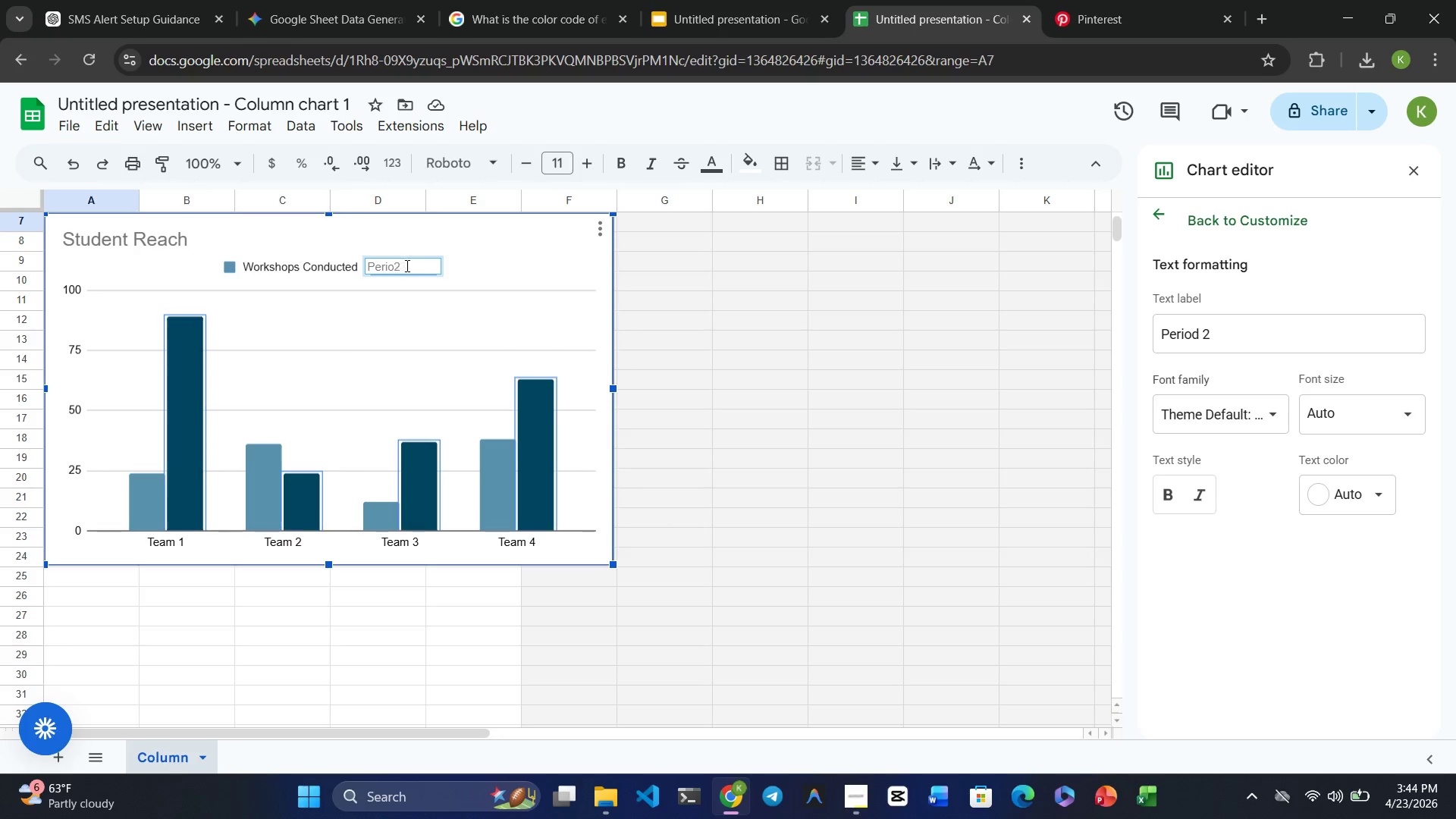 
key(Backspace)
 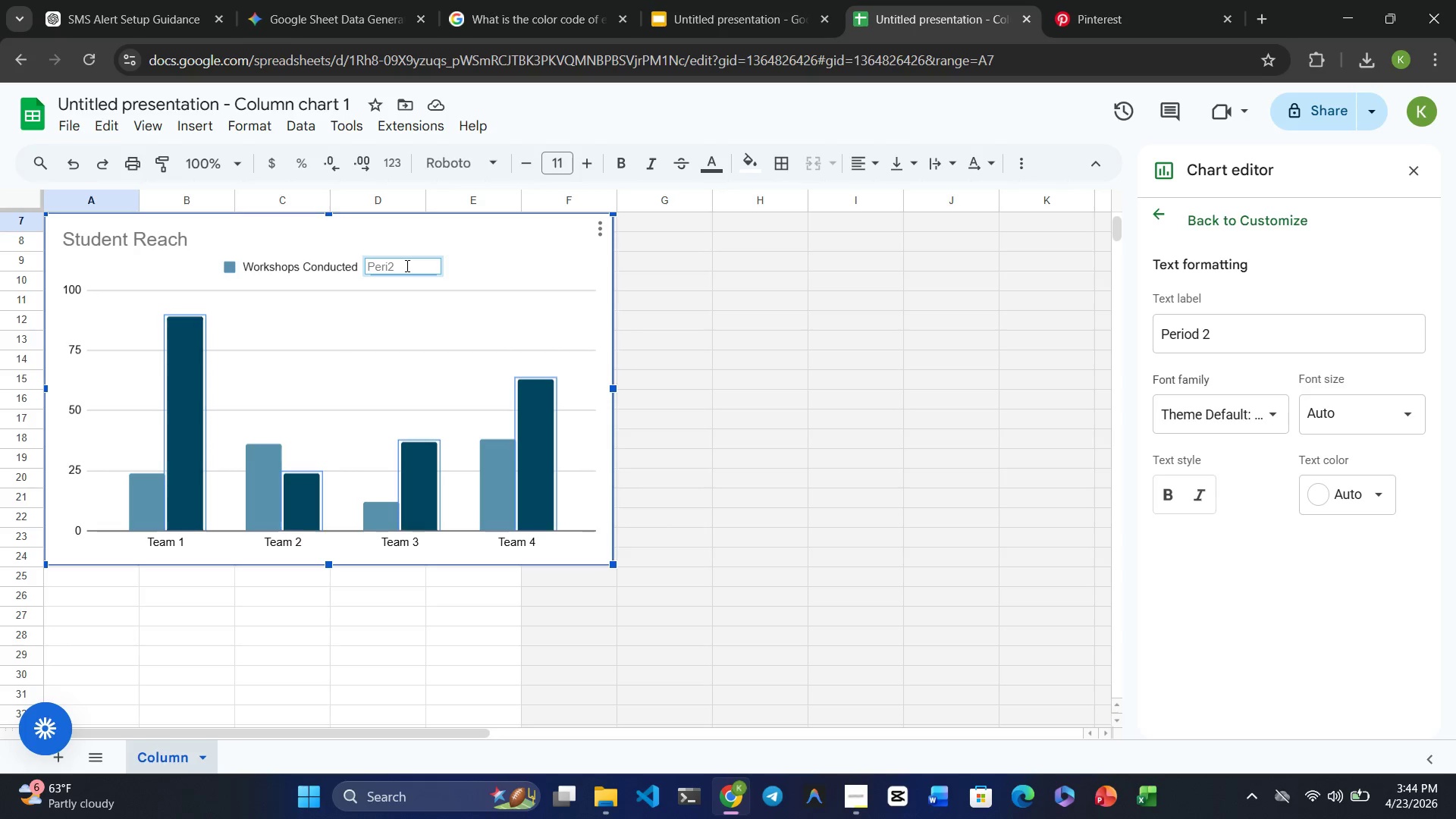 
hold_key(key=Backspace, duration=0.53)
 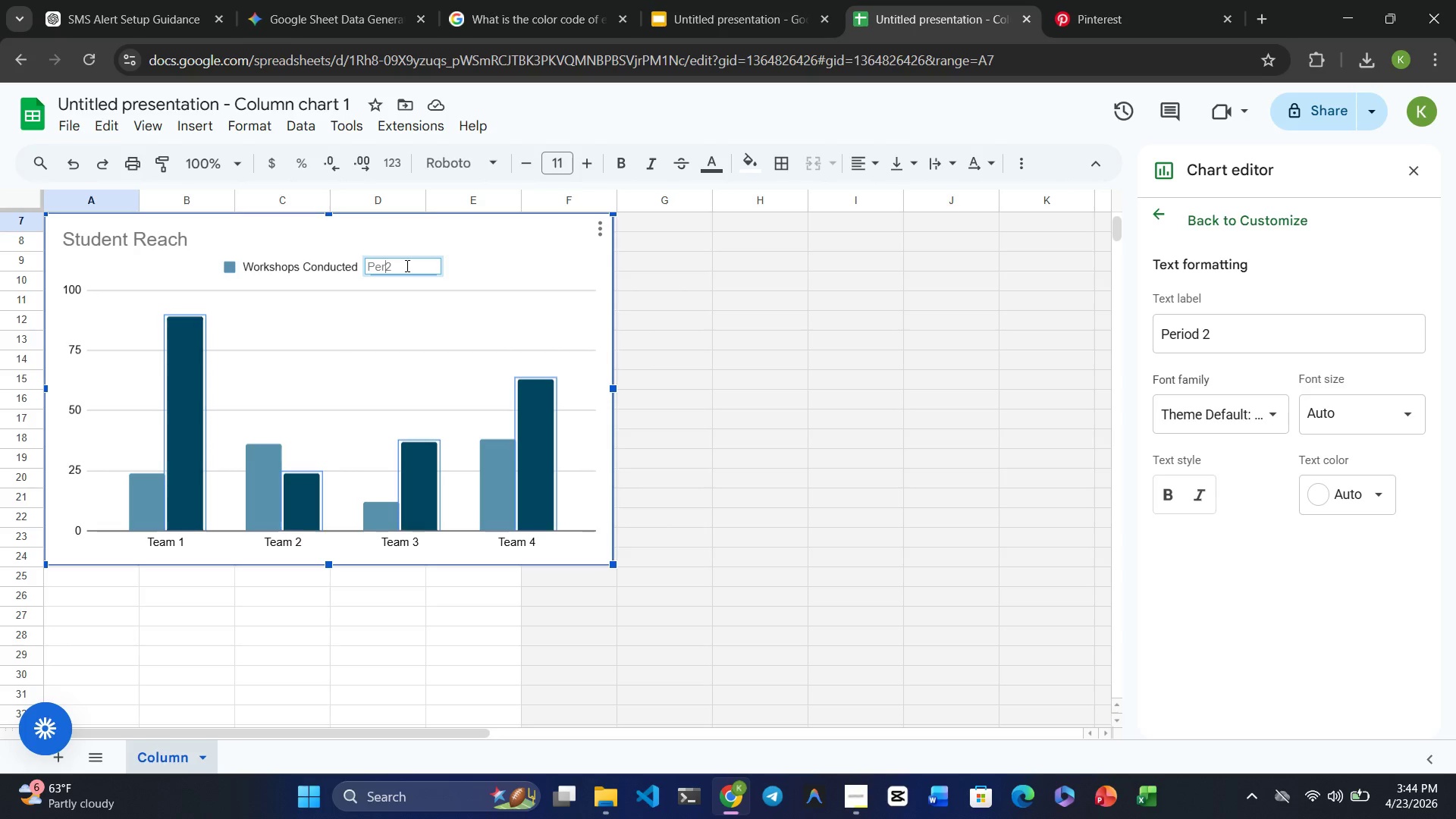 
key(ArrowRight)
 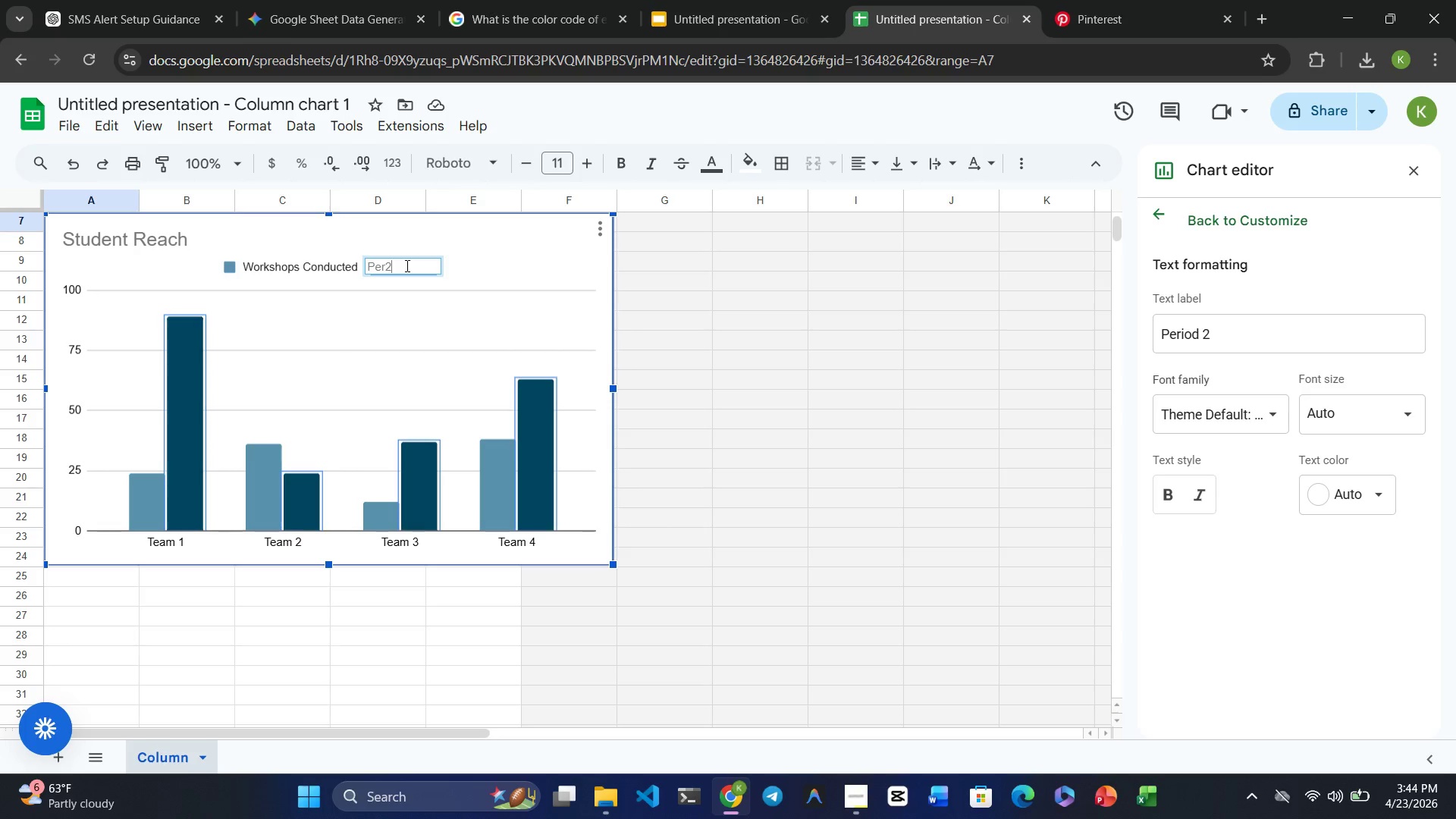 
key(ArrowRight)
 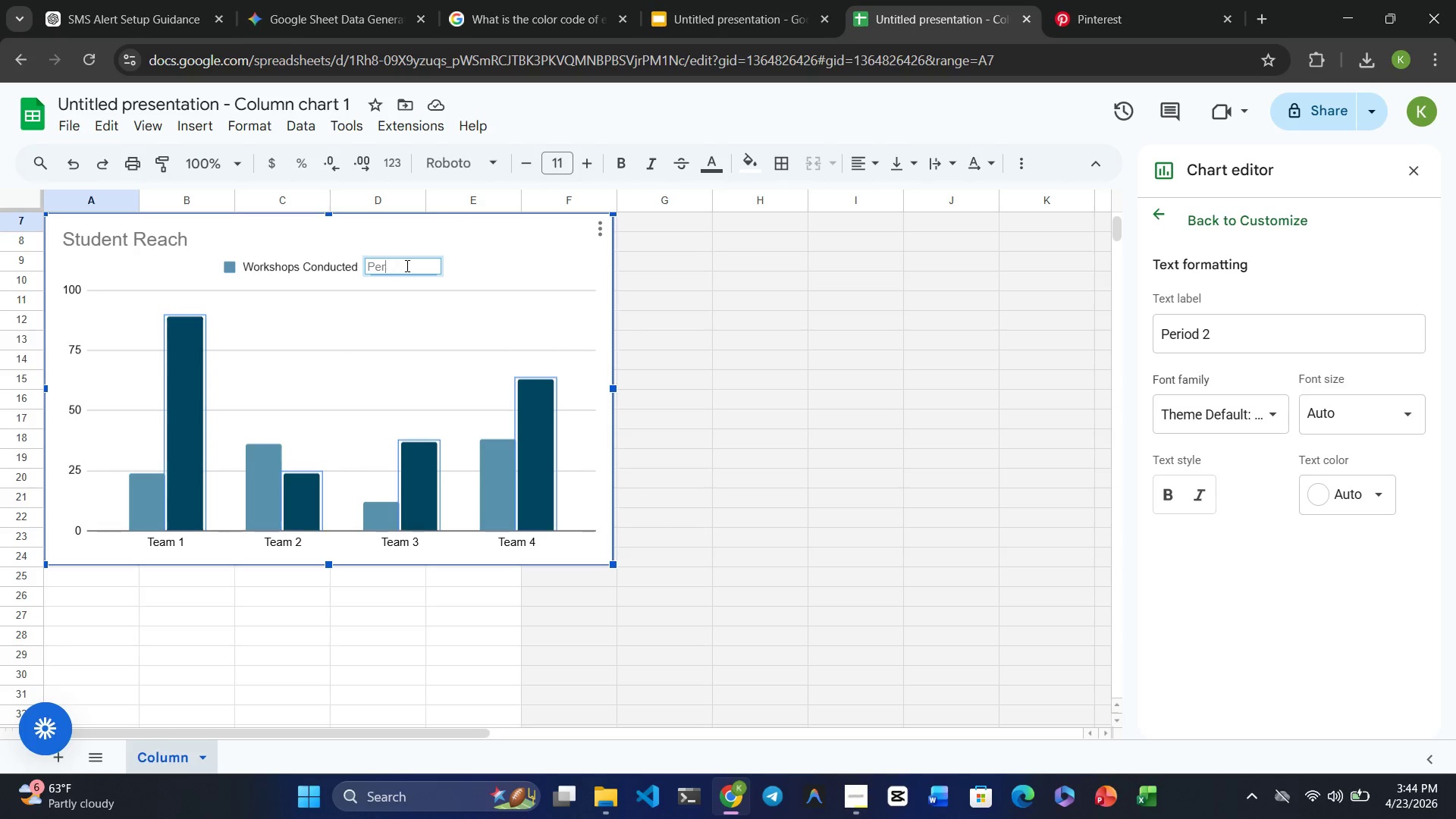 
hold_key(key=Backspace, duration=0.73)
 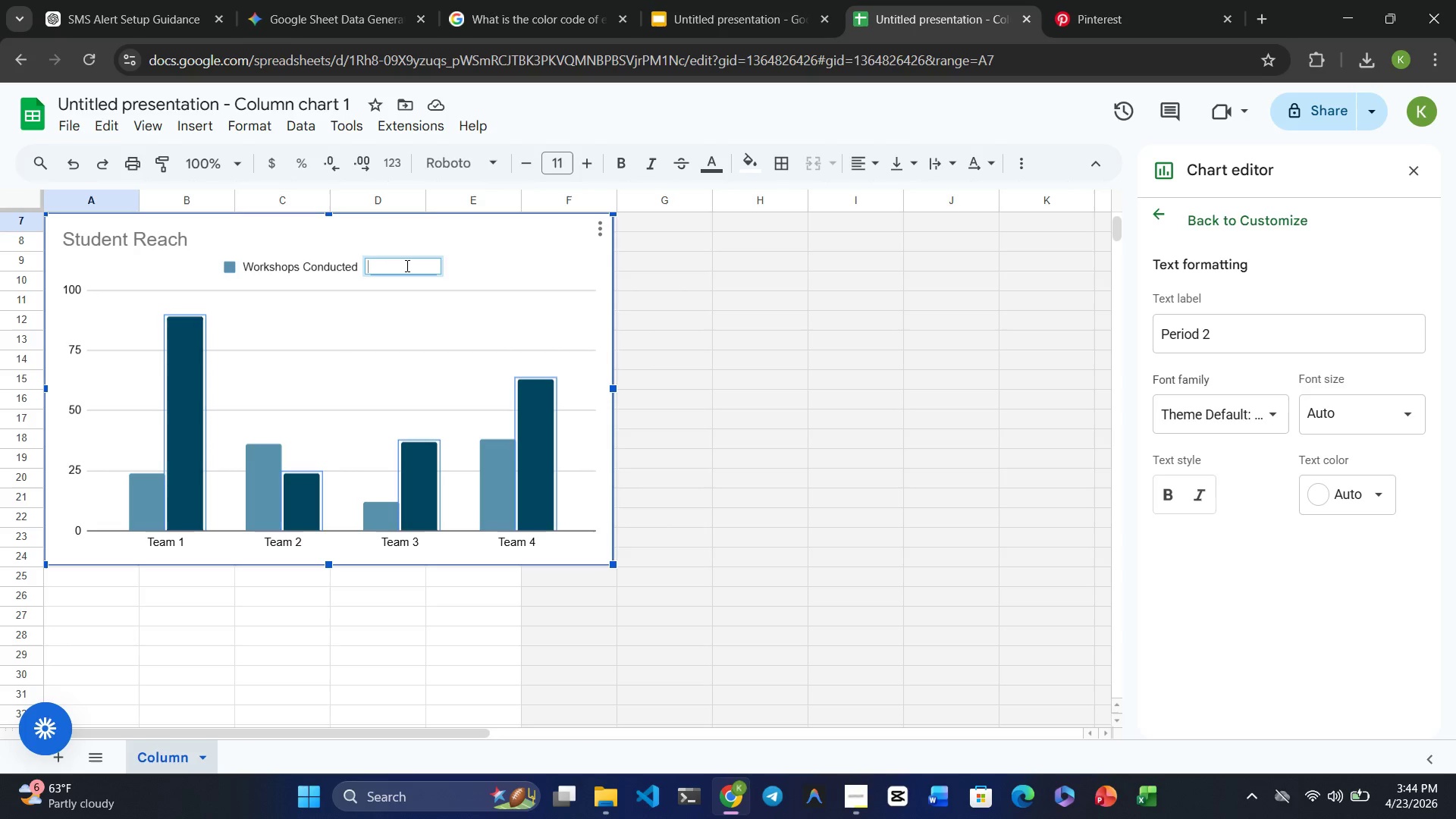 
key(ArrowUp)
 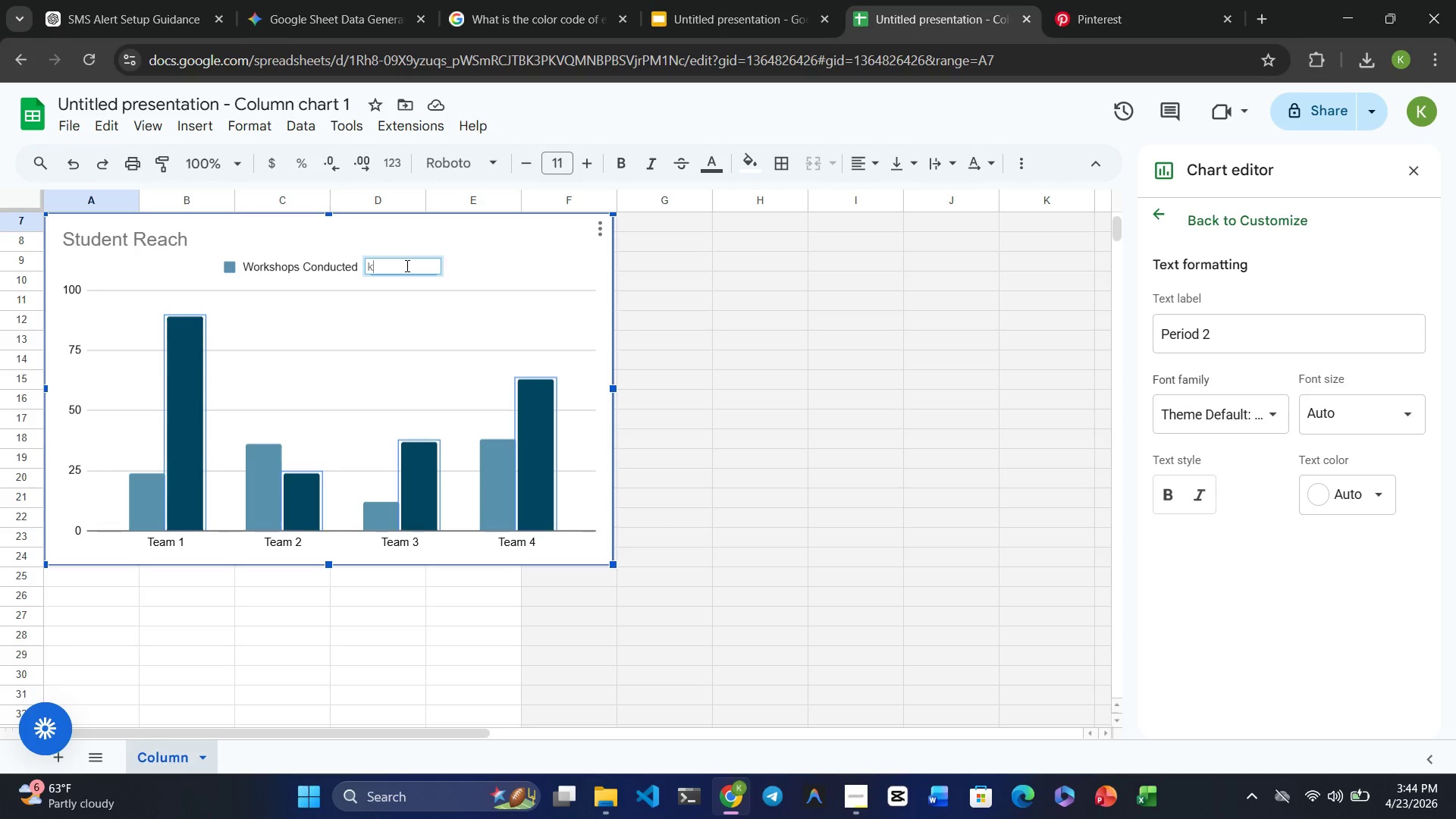 
type(kits )
 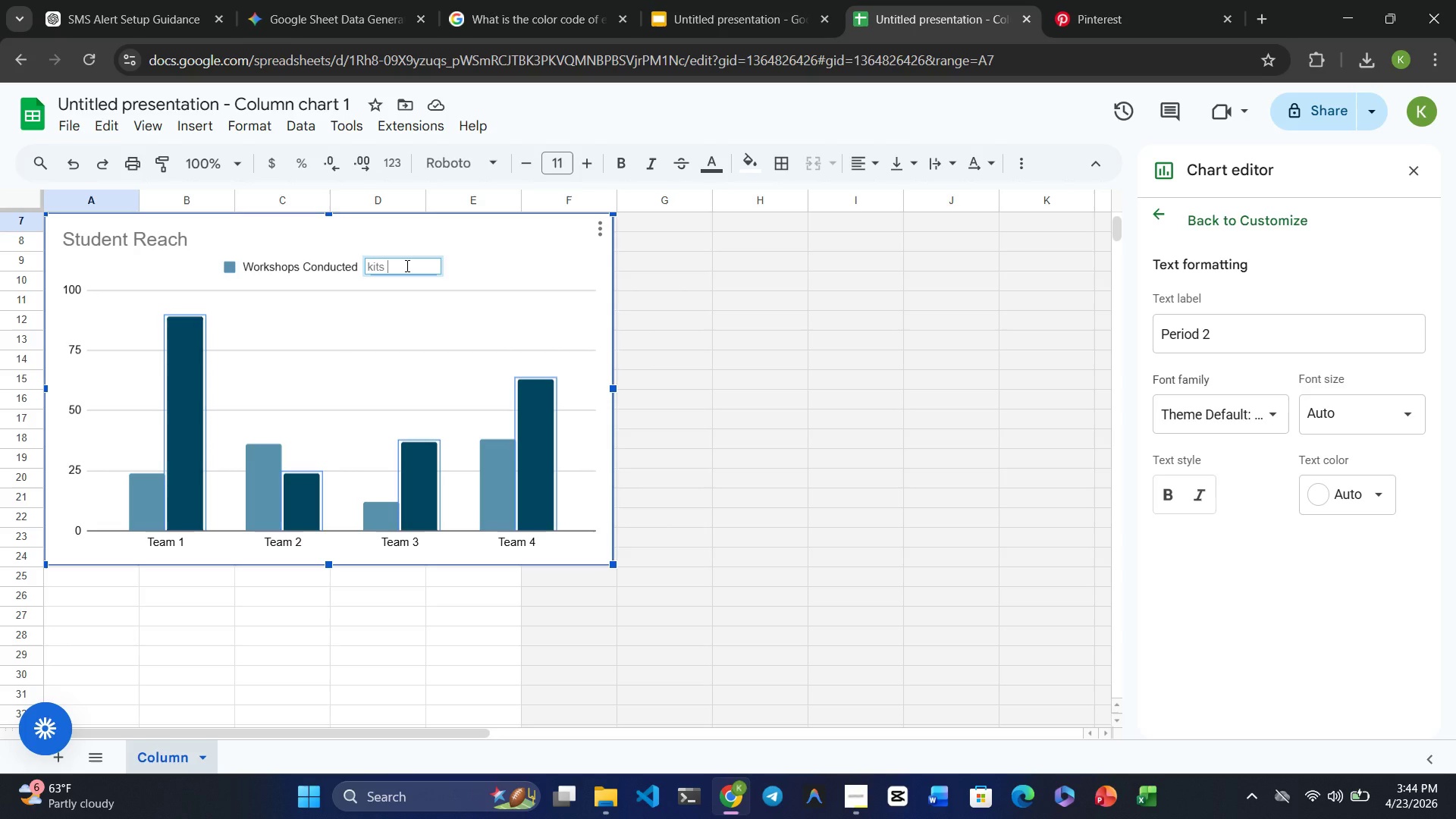 
hold_key(key=Backspace, duration=0.62)
 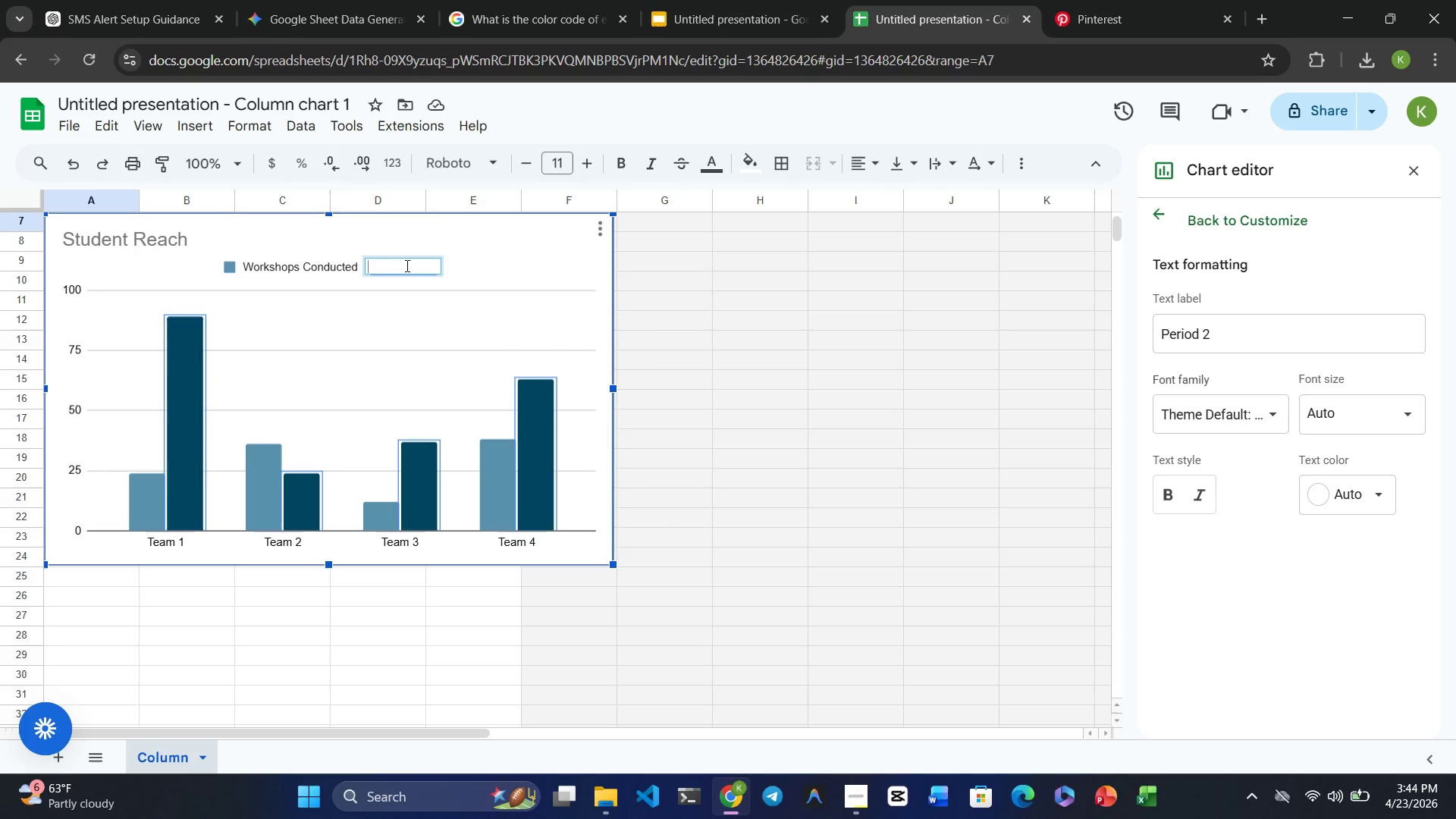 
type(Hygiene )
 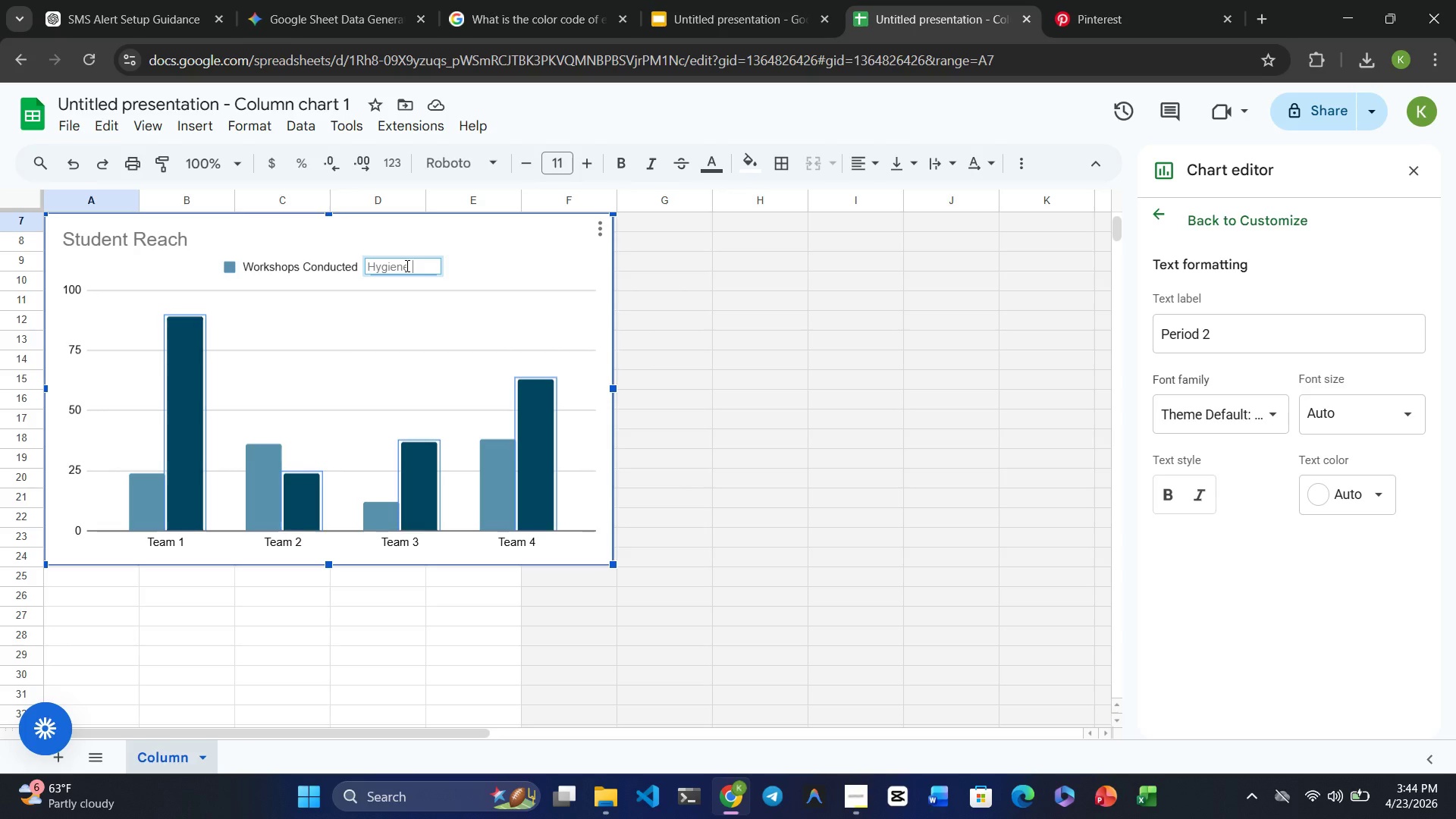 
wait(7.27)
 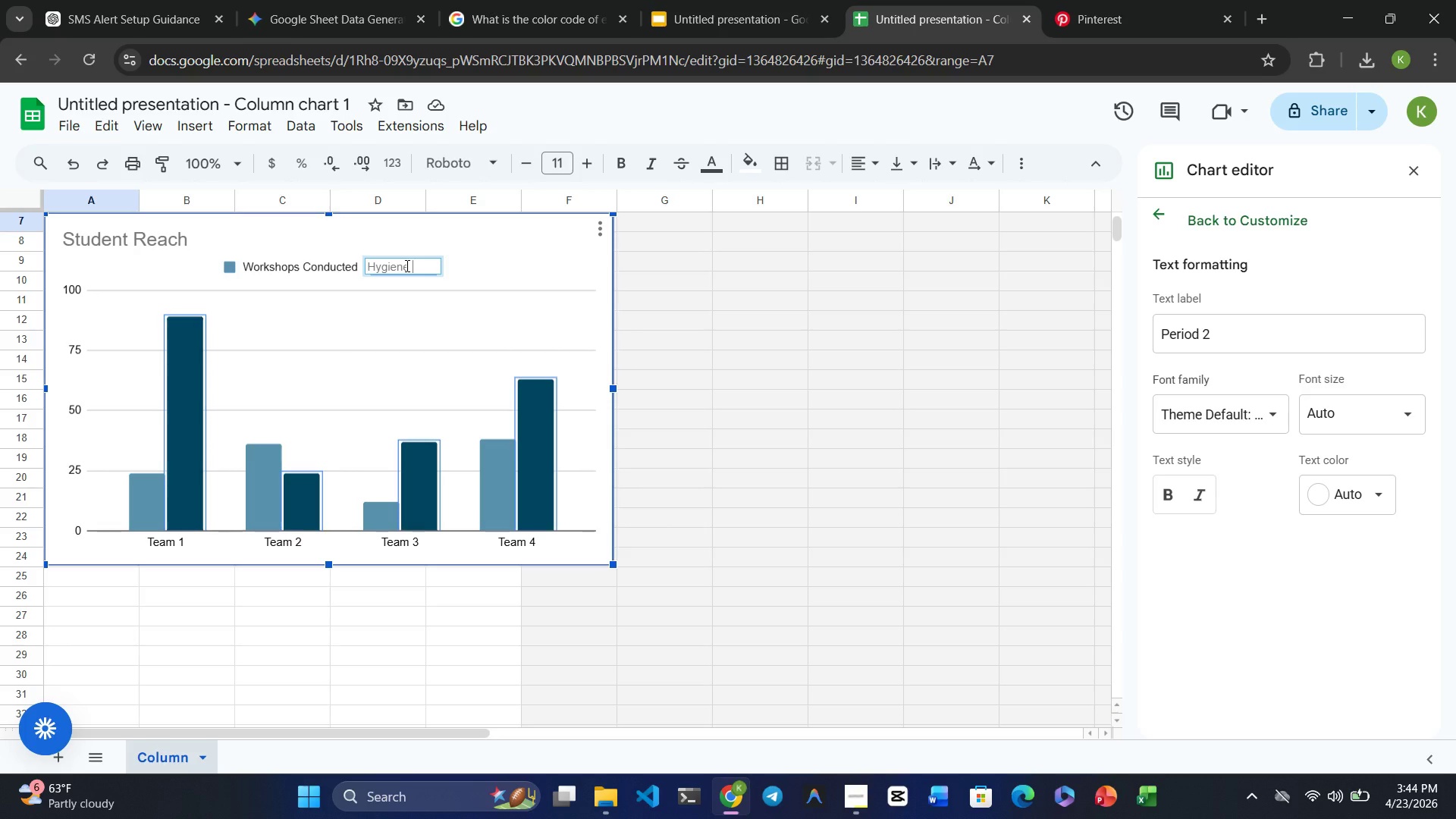 
type(Kits Distributed)
 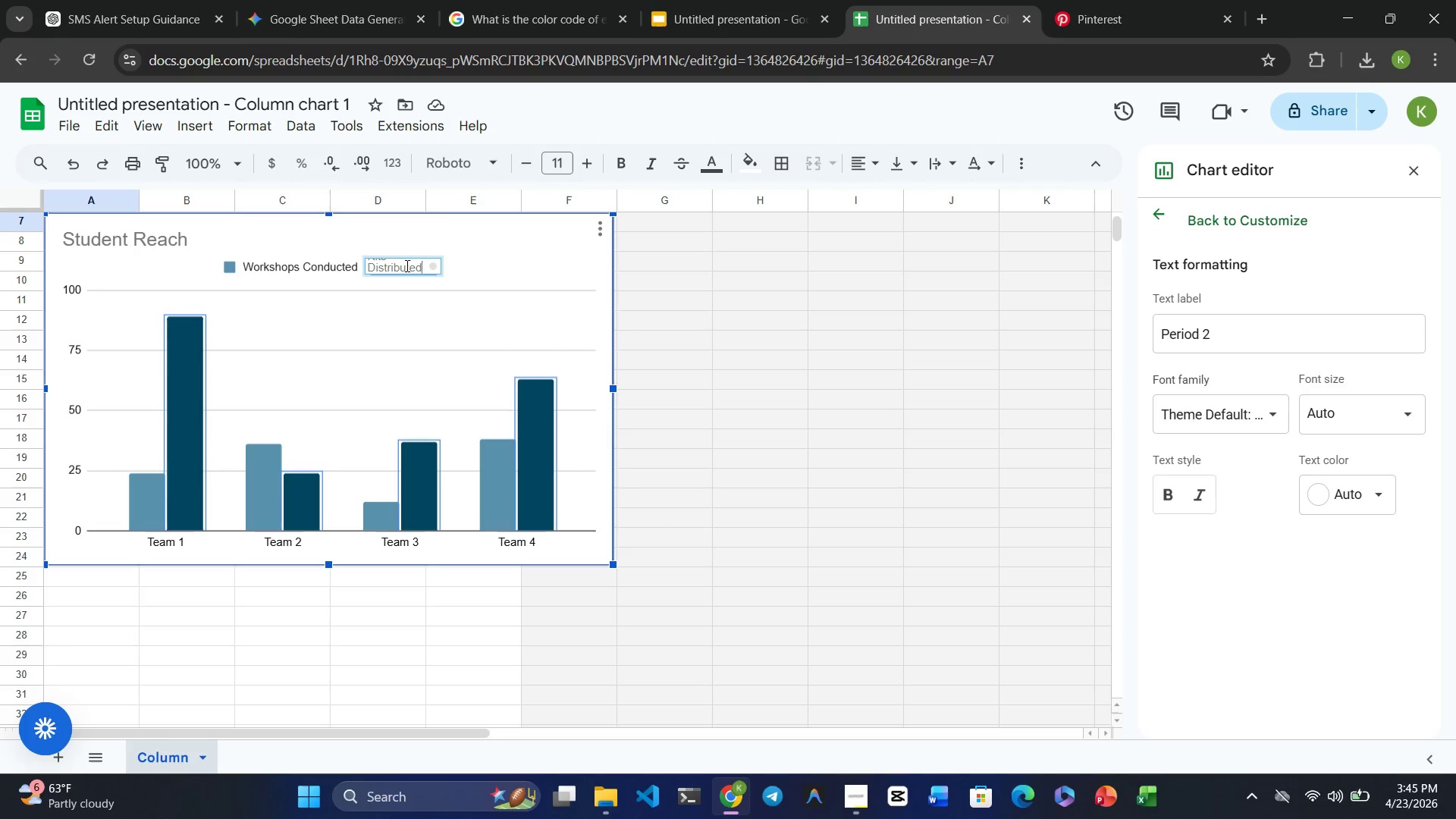 
double_click([406, 265])
 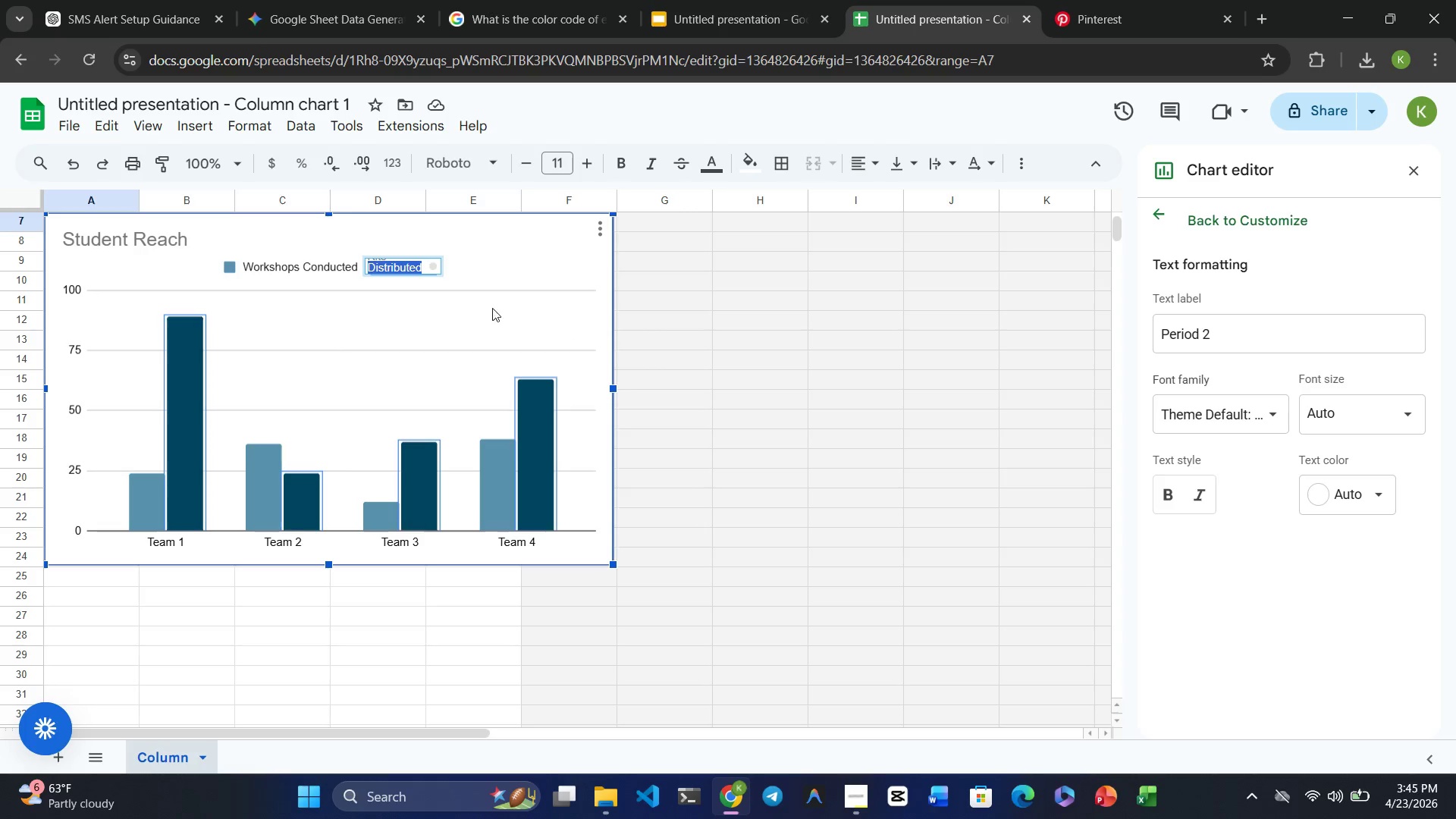 
left_click([472, 261])
 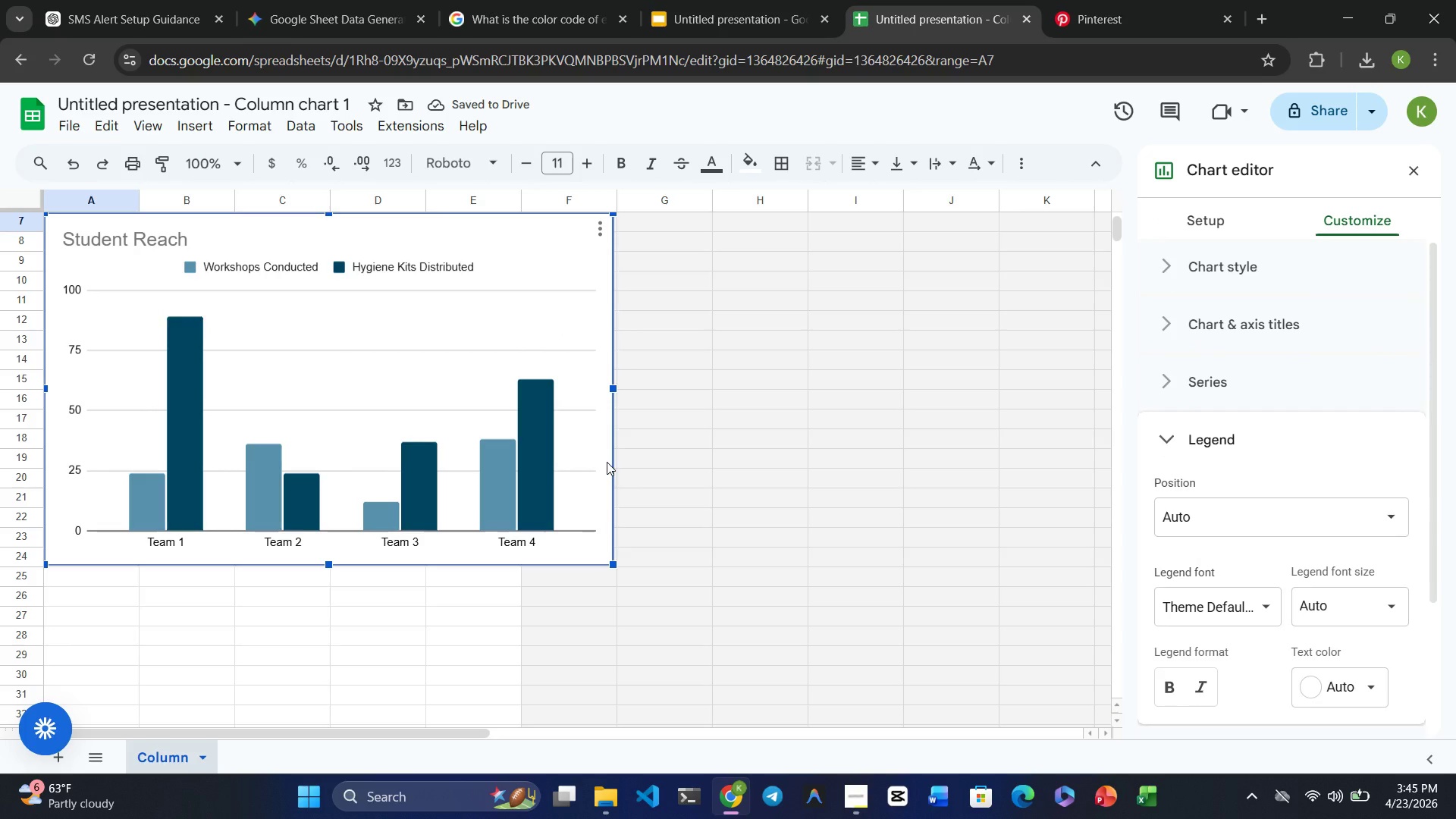 
wait(5.52)
 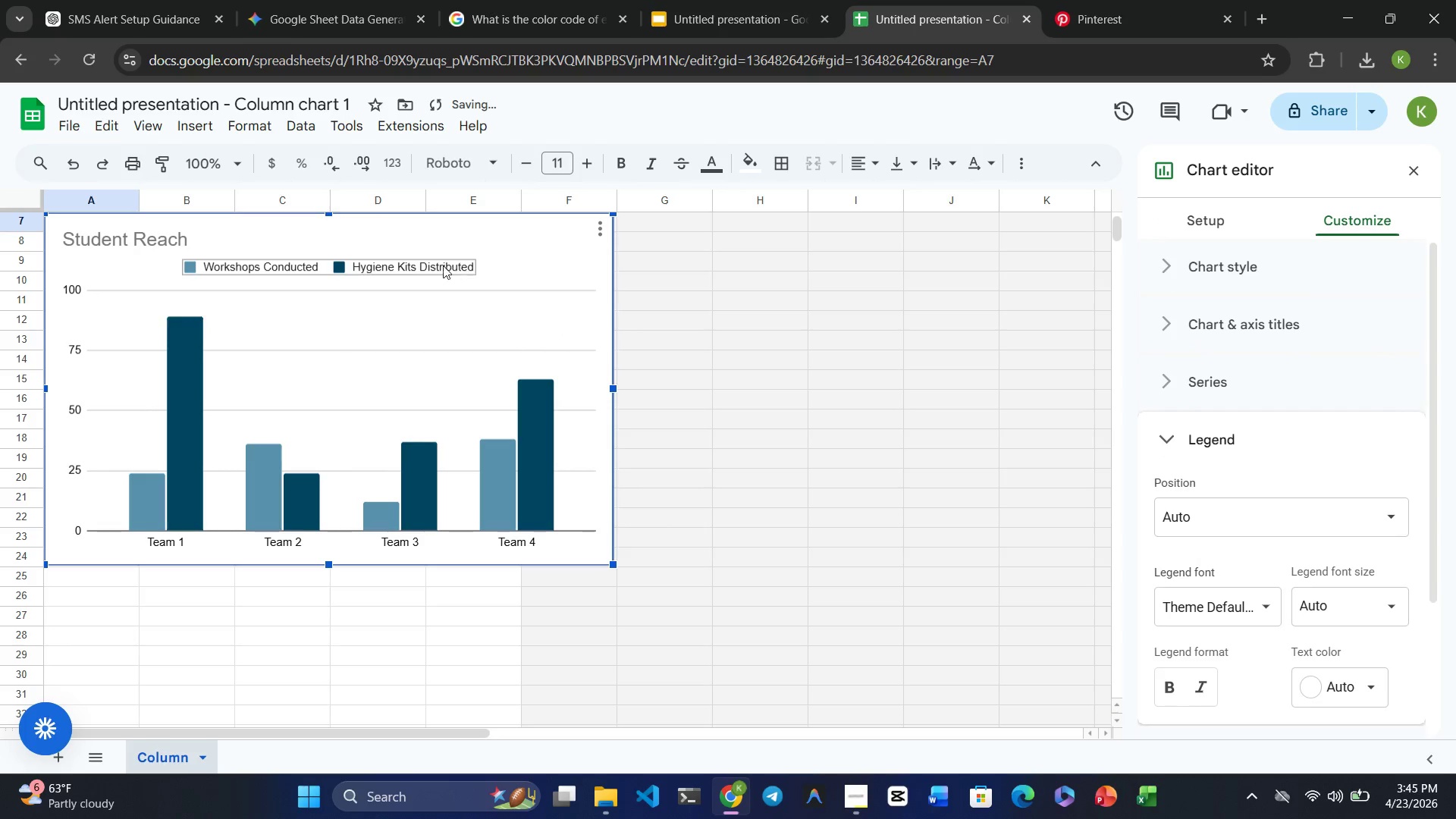 
left_click([561, 516])
 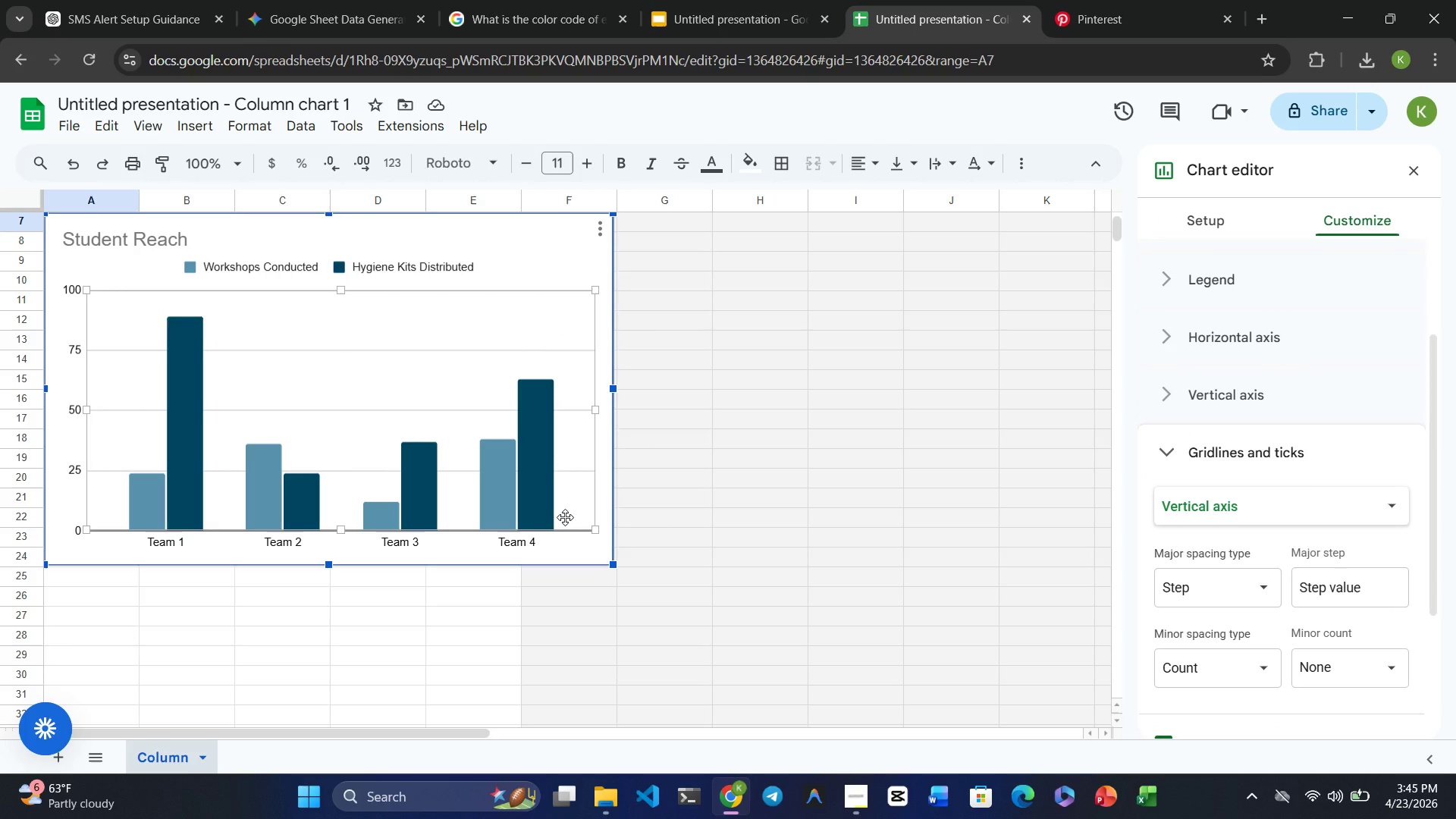 
left_click([513, 497])
 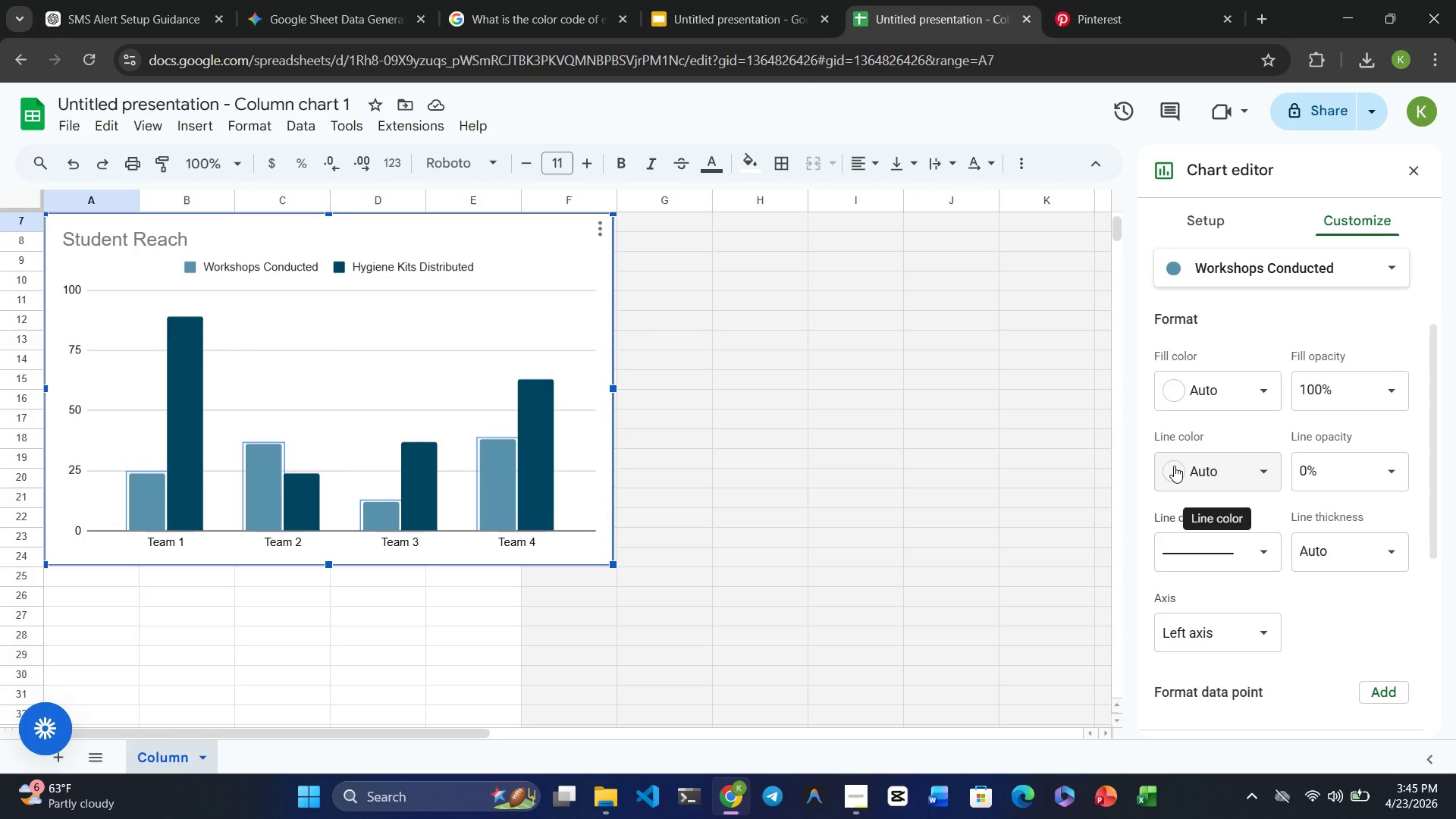 
wait(6.88)
 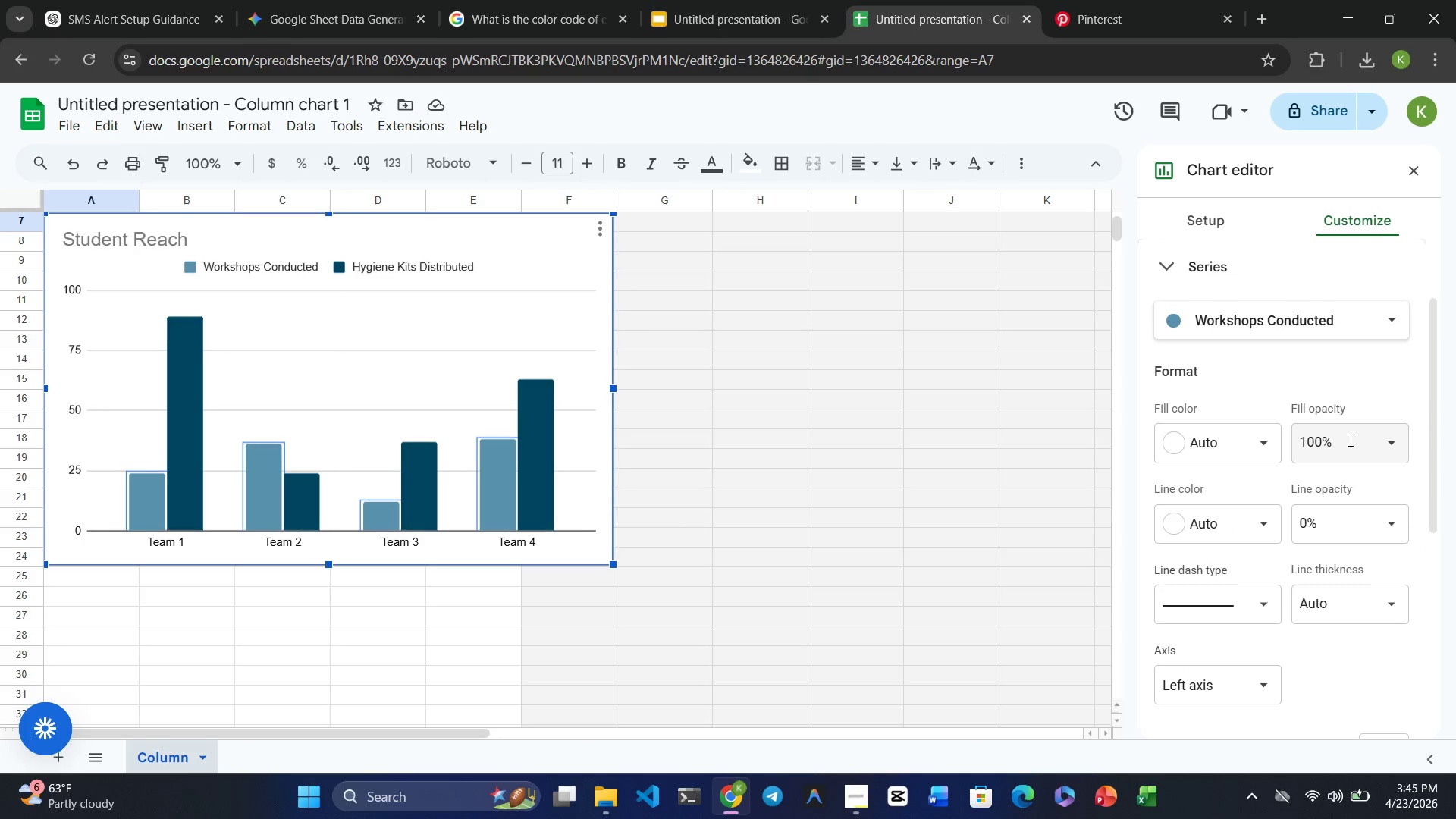 
mouse_move([1191, 403])
 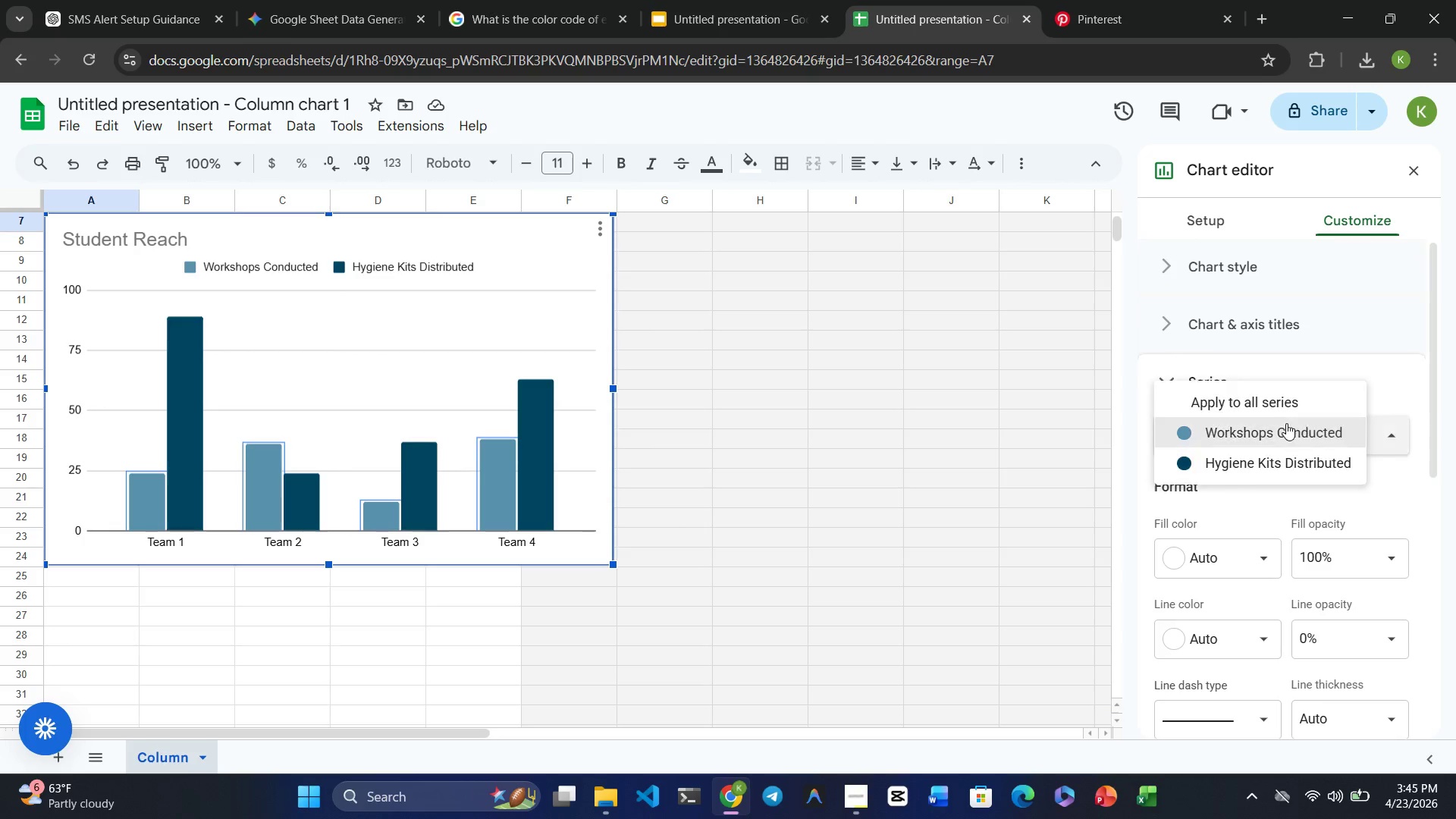 
left_click([1286, 423])
 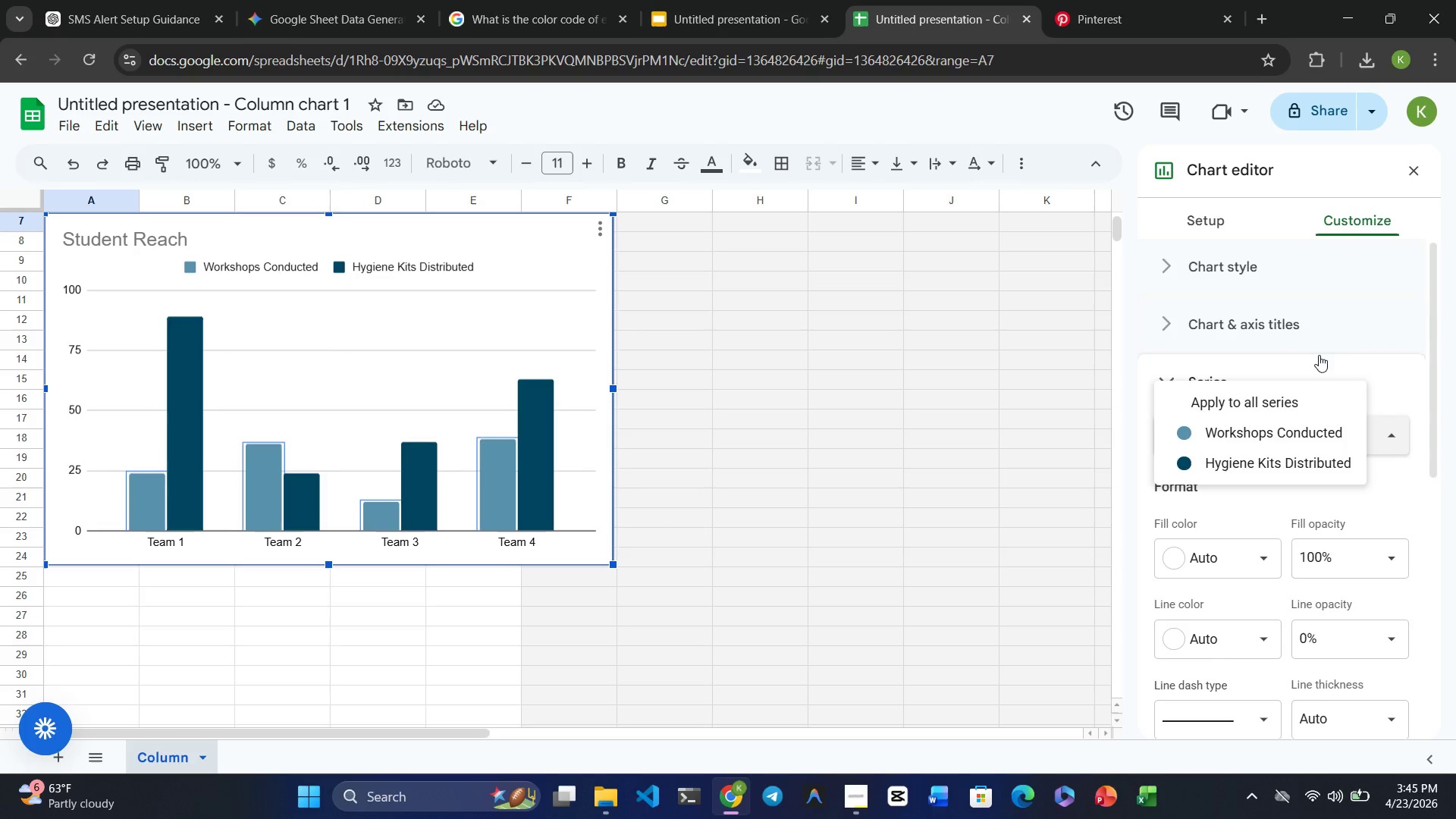 
left_click([1341, 334])
 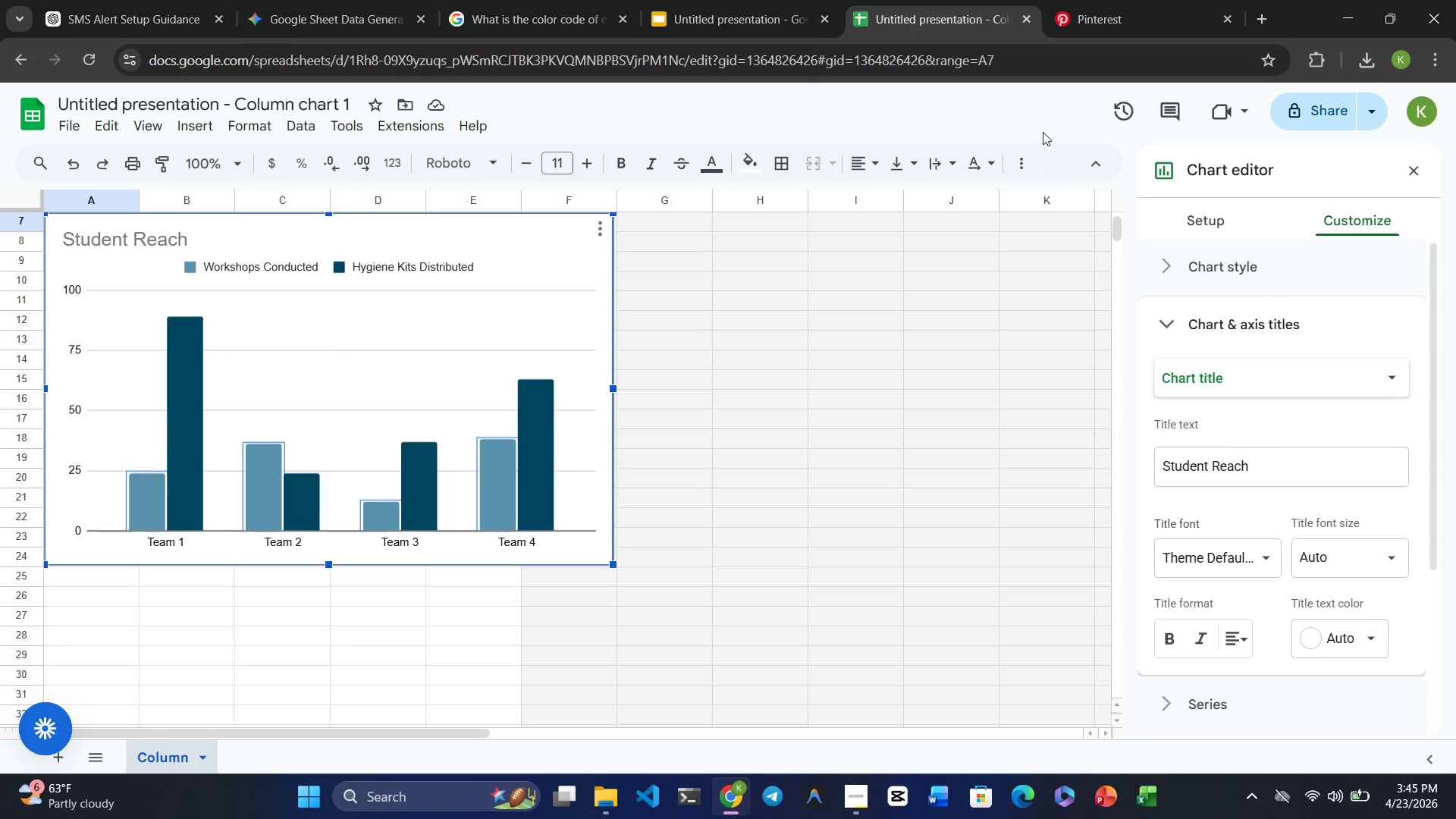 
wait(26.83)
 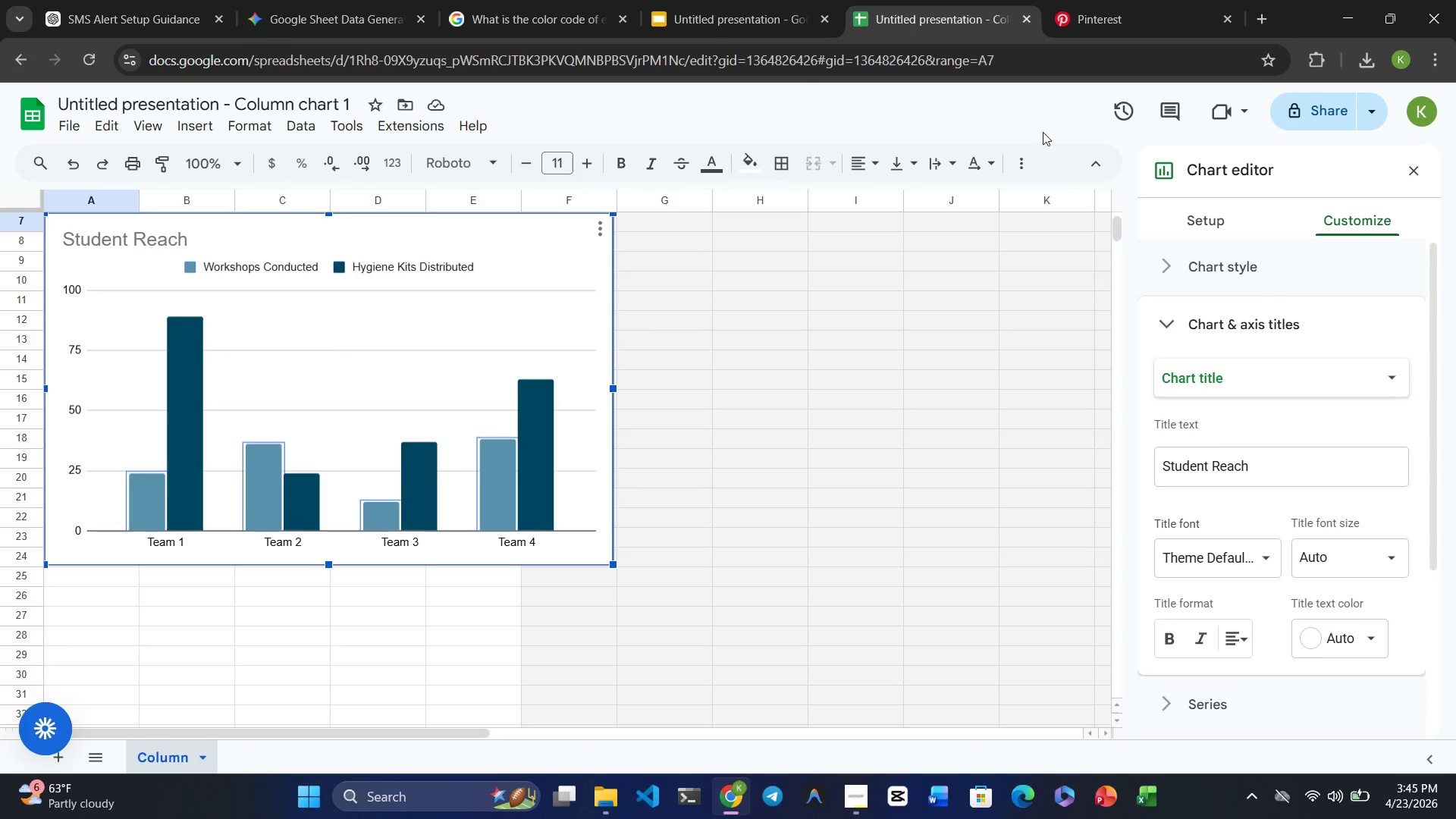 
left_click_drag(start_coordinate=[329, 212], to_coordinate=[329, 217])
 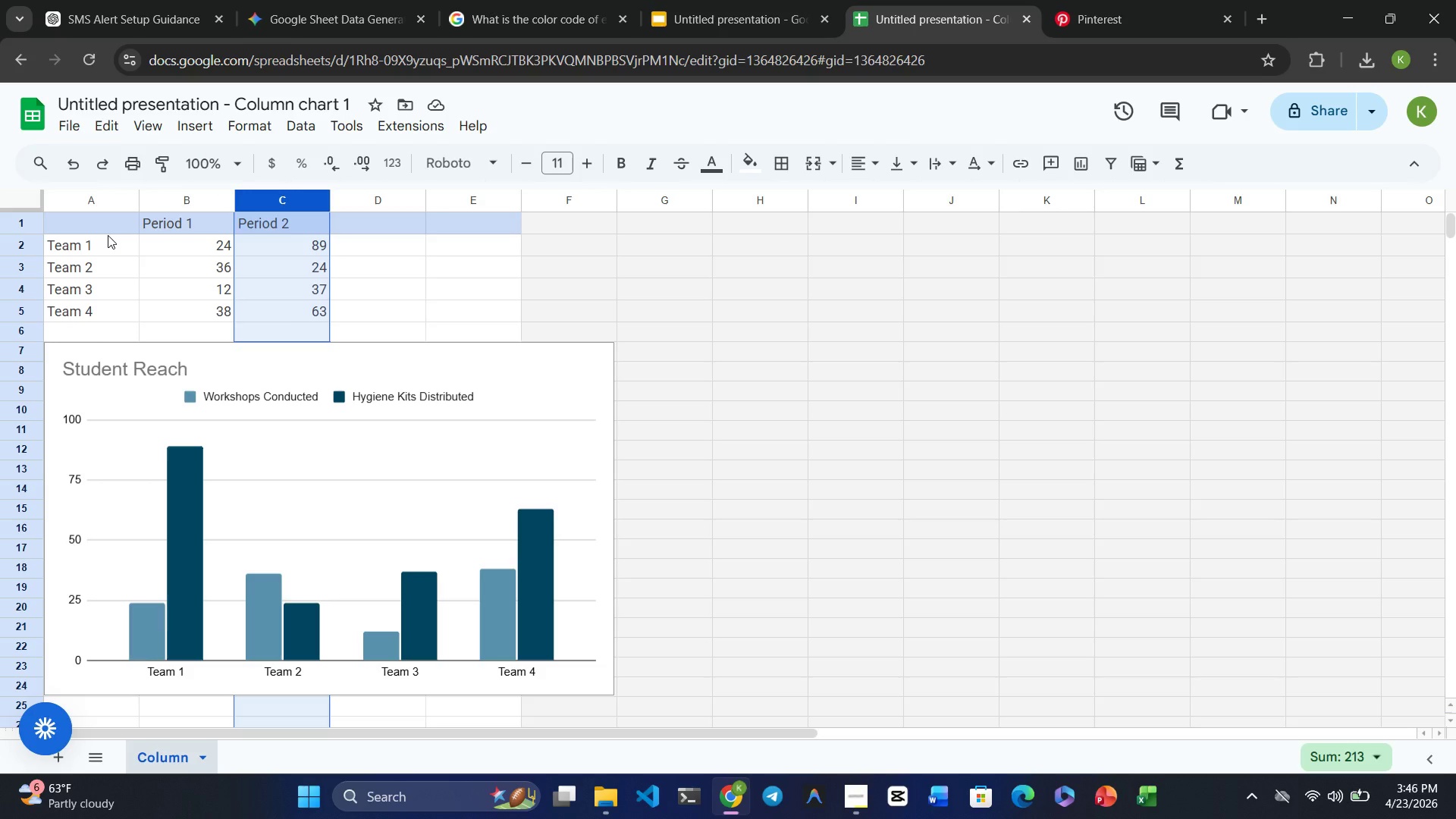 
wait(24.19)
 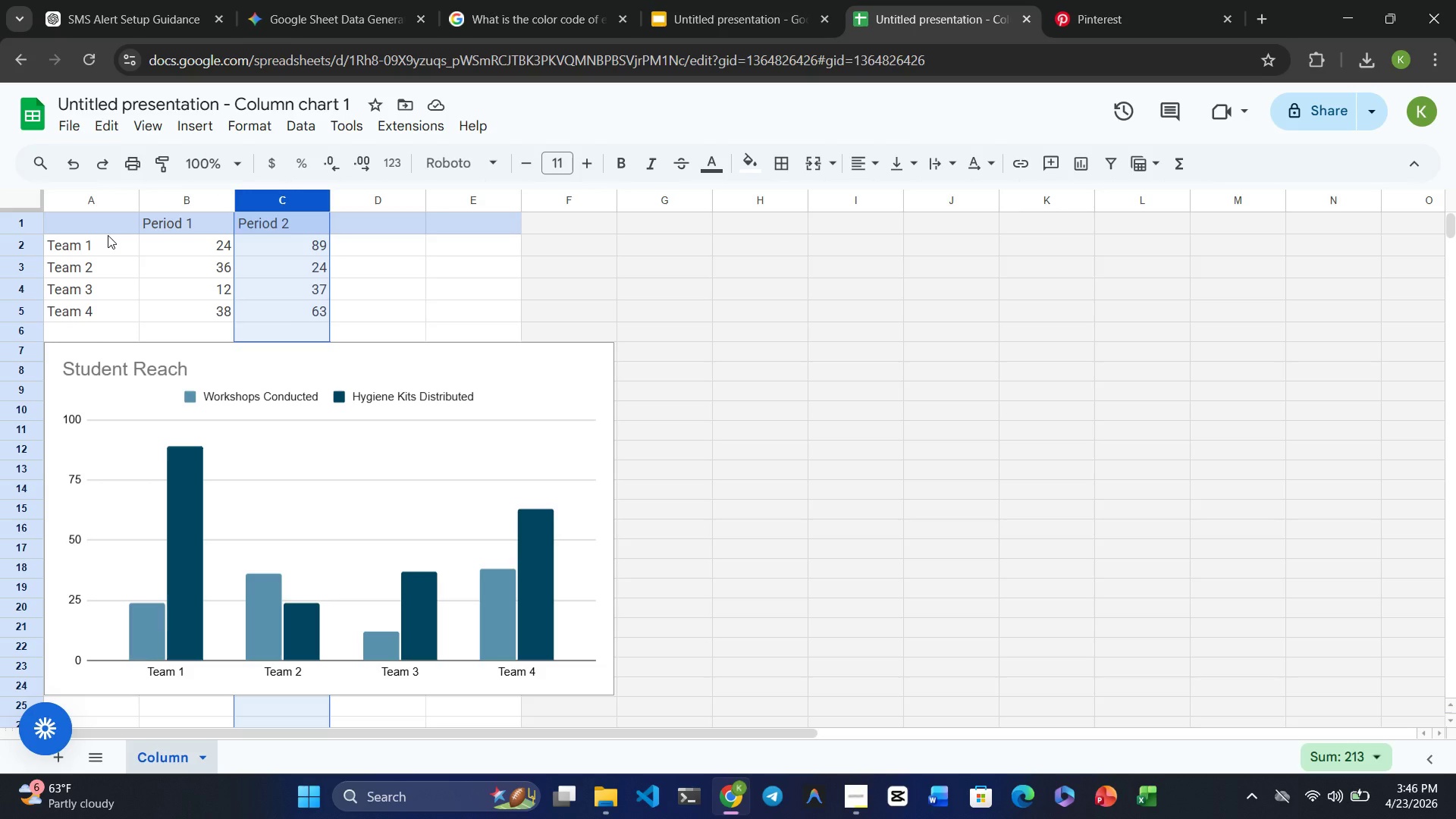 
double_click([237, 392])
 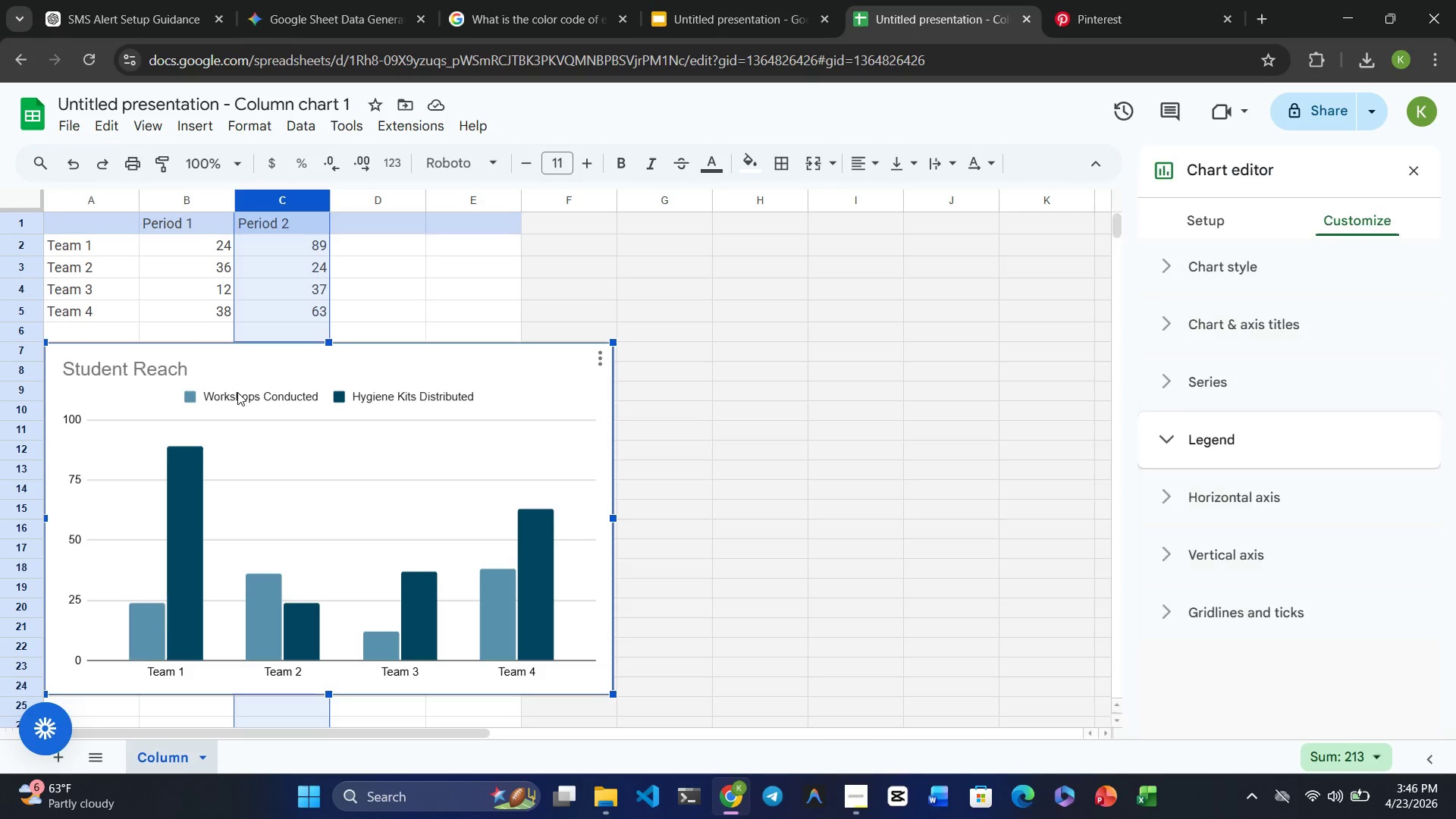 
triple_click([237, 392])
 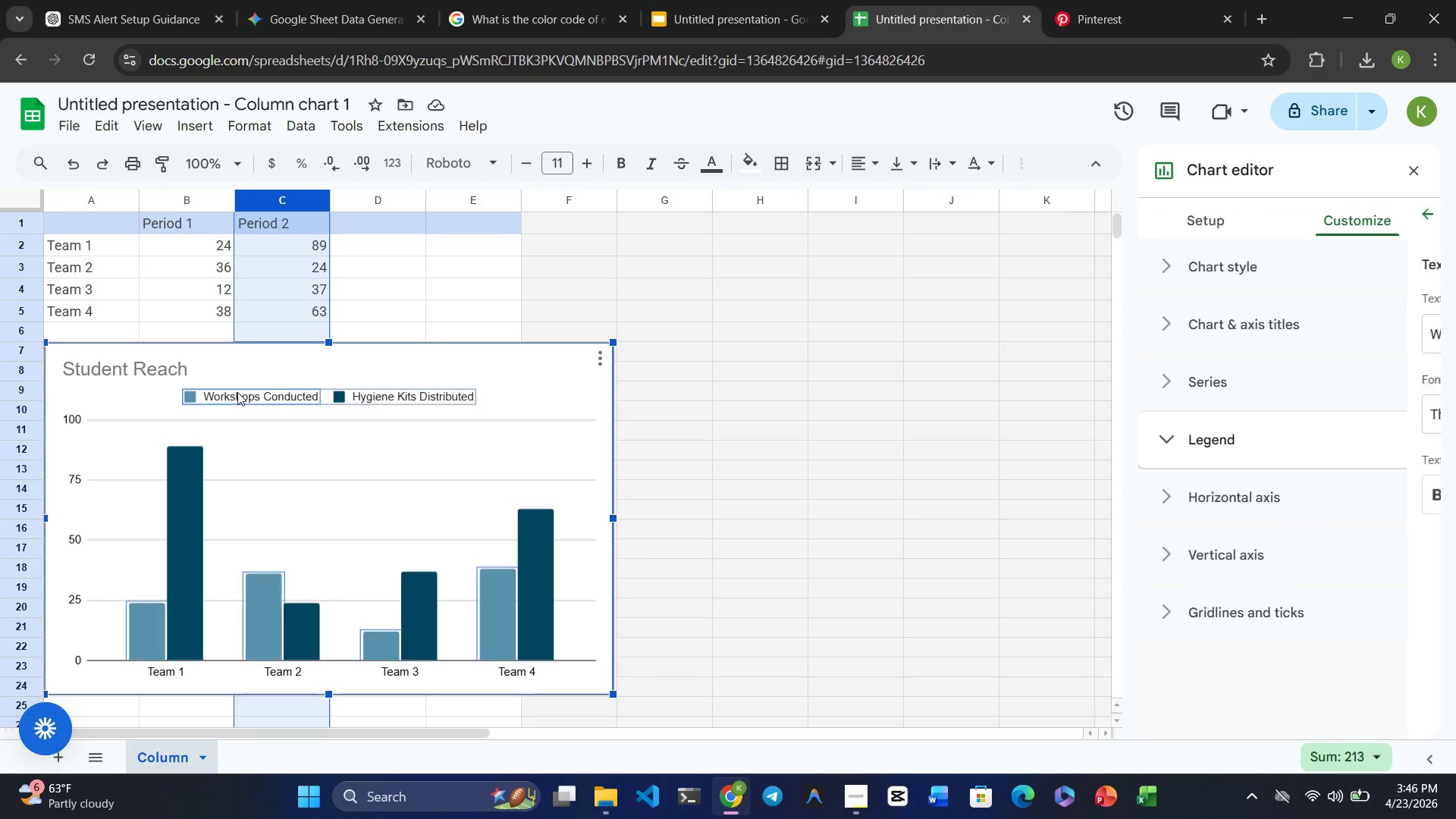 
triple_click([237, 392])
 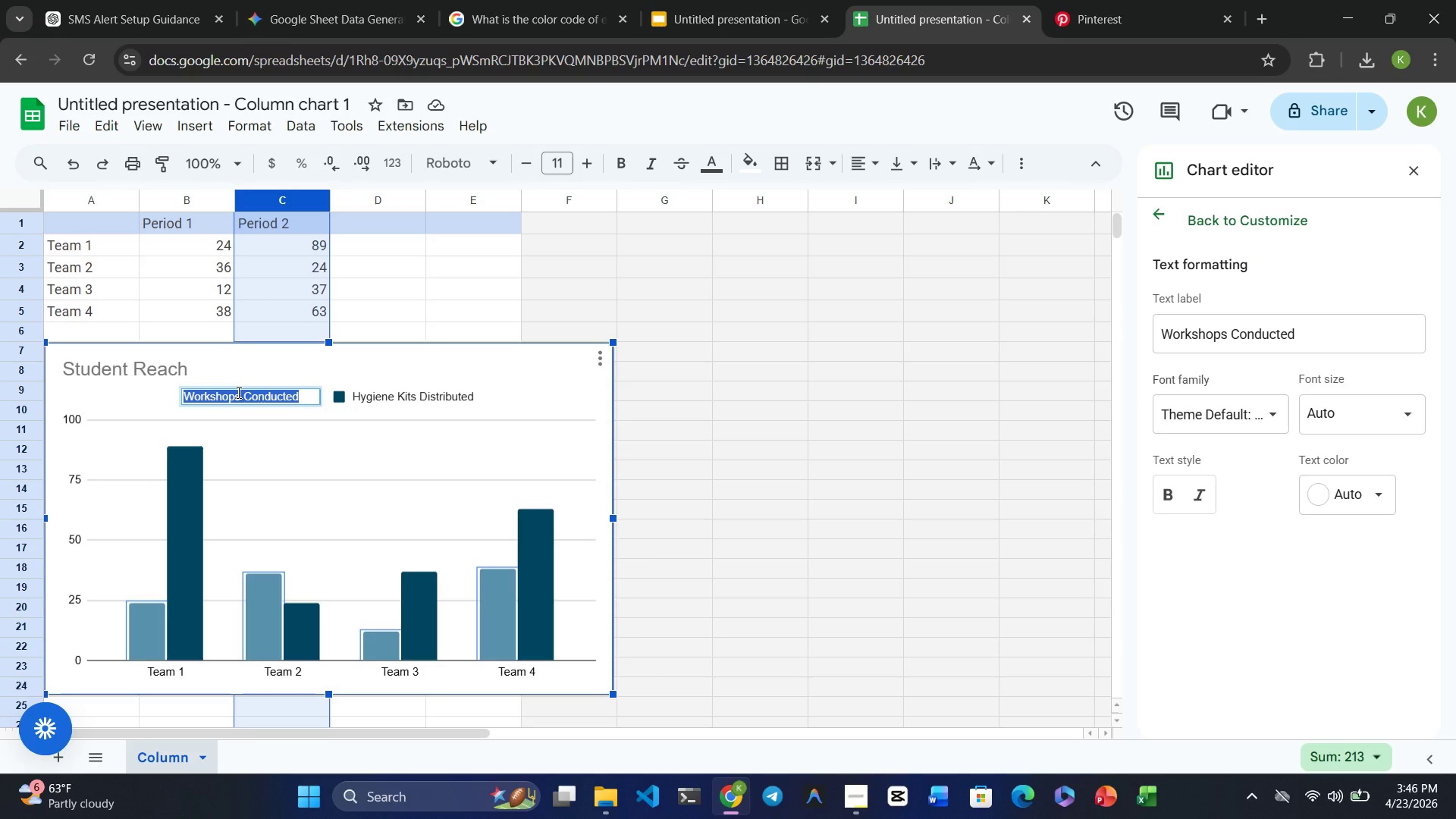 
key(Control+C)
 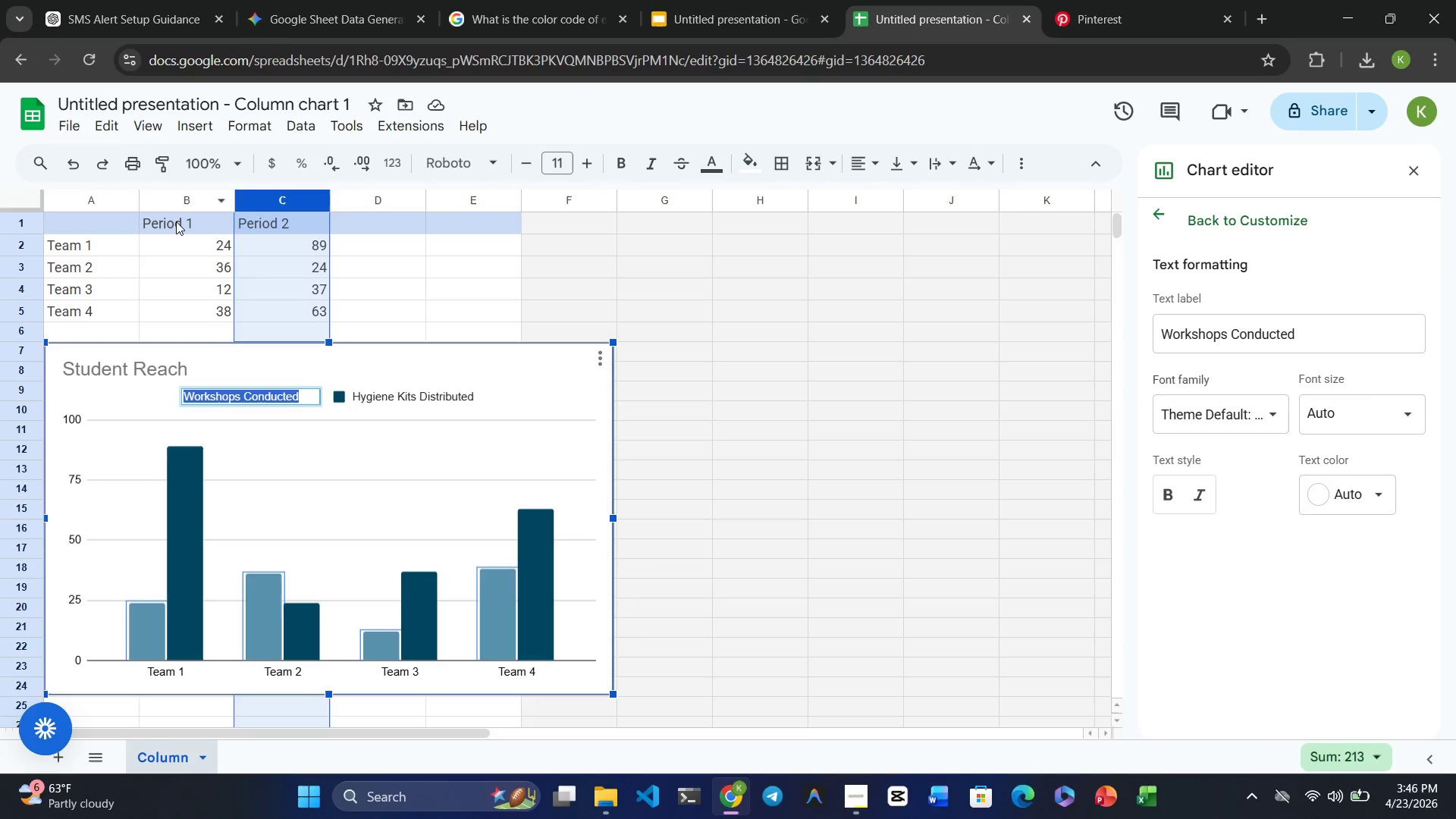 
double_click([176, 223])
 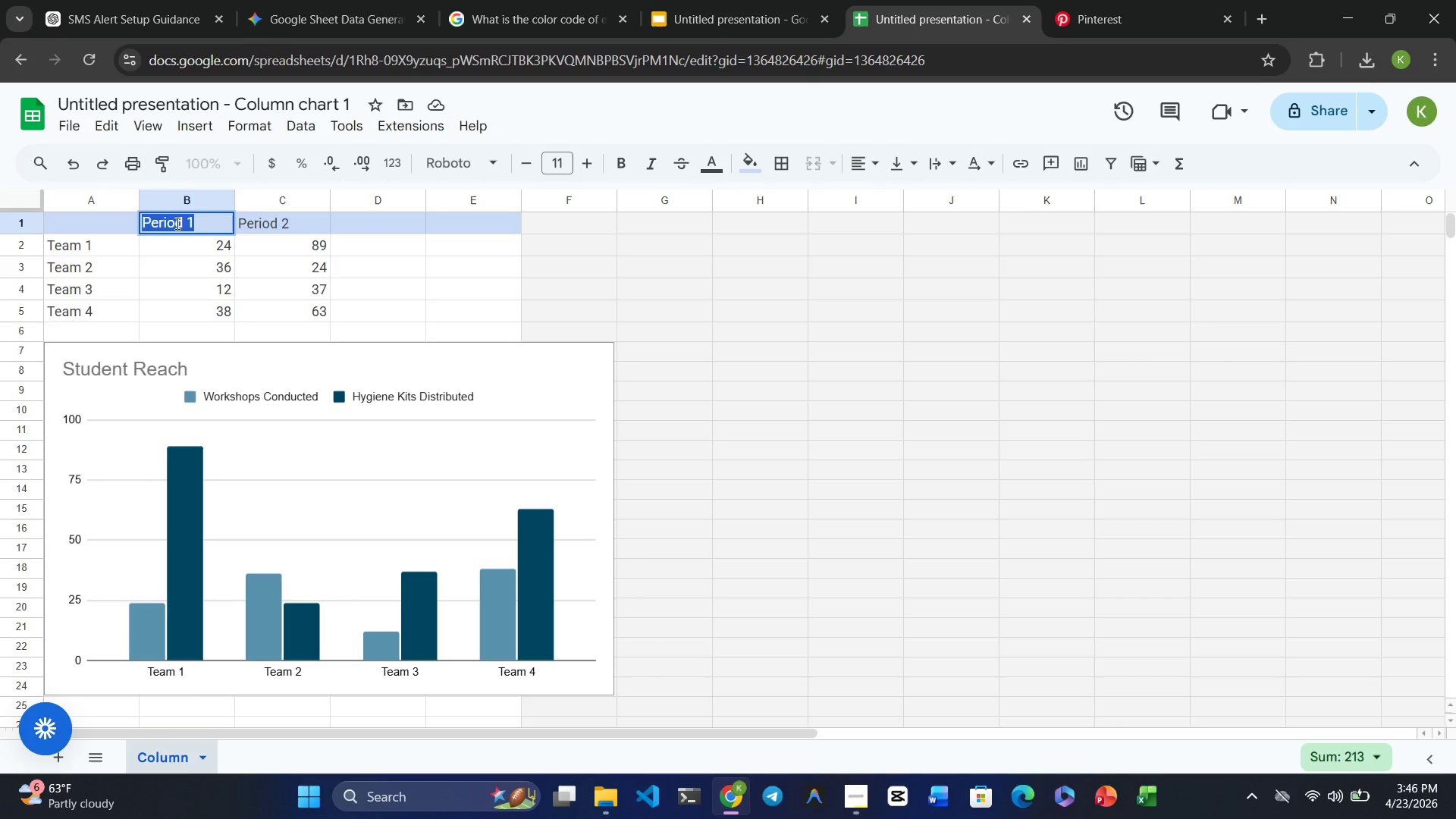 
triple_click([176, 223])
 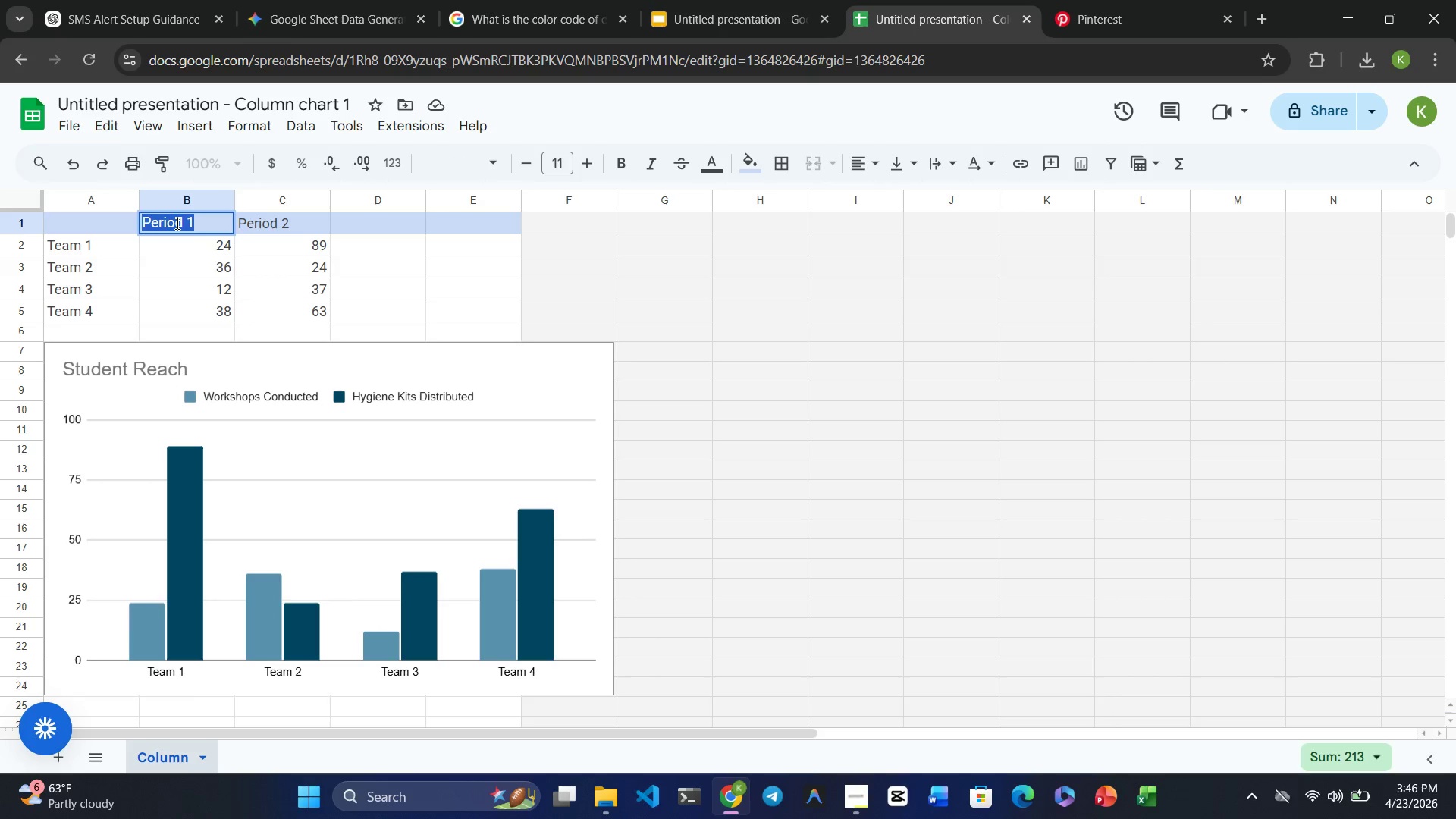 
triple_click([176, 223])
 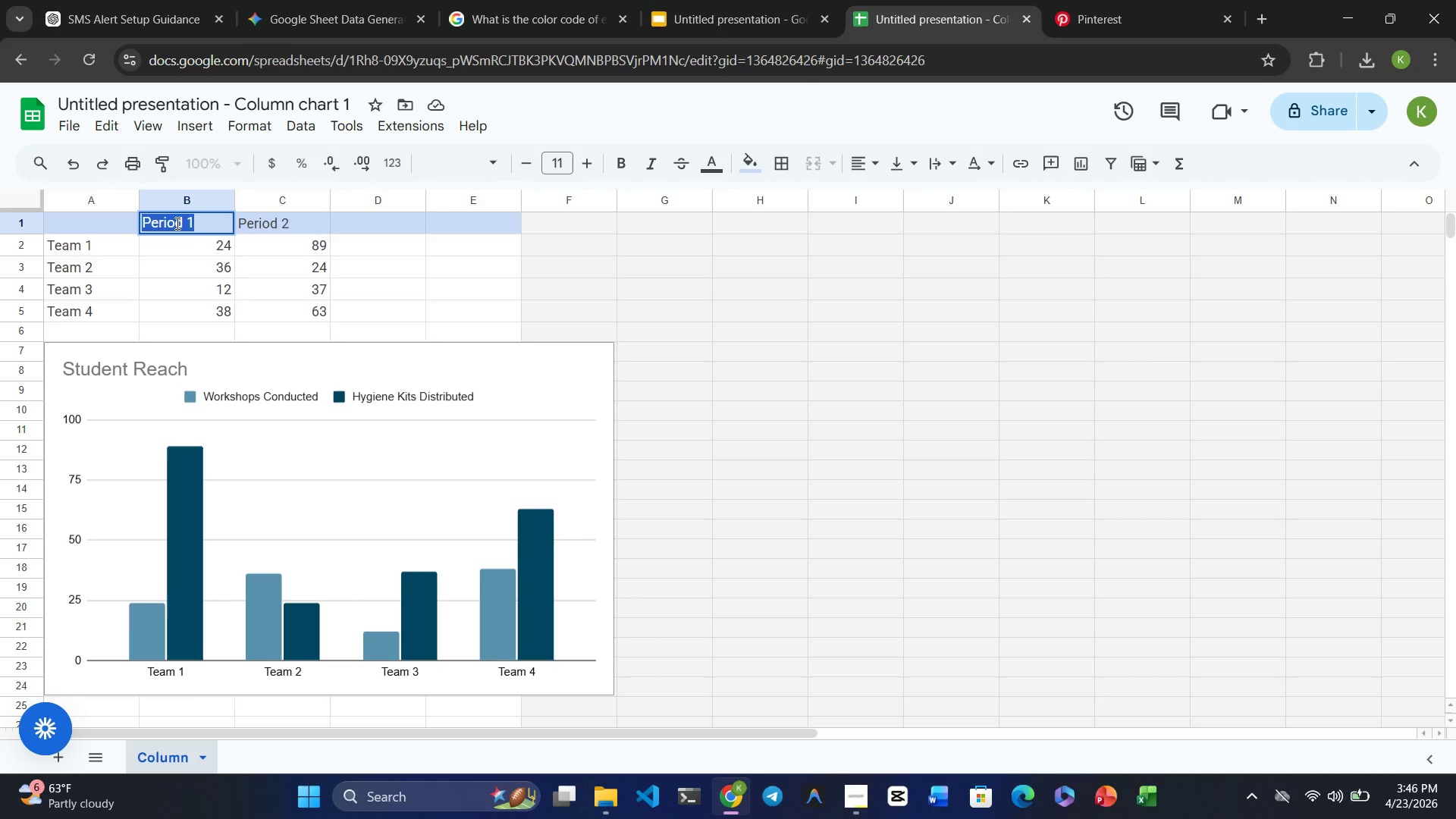 
key(Control+V)
 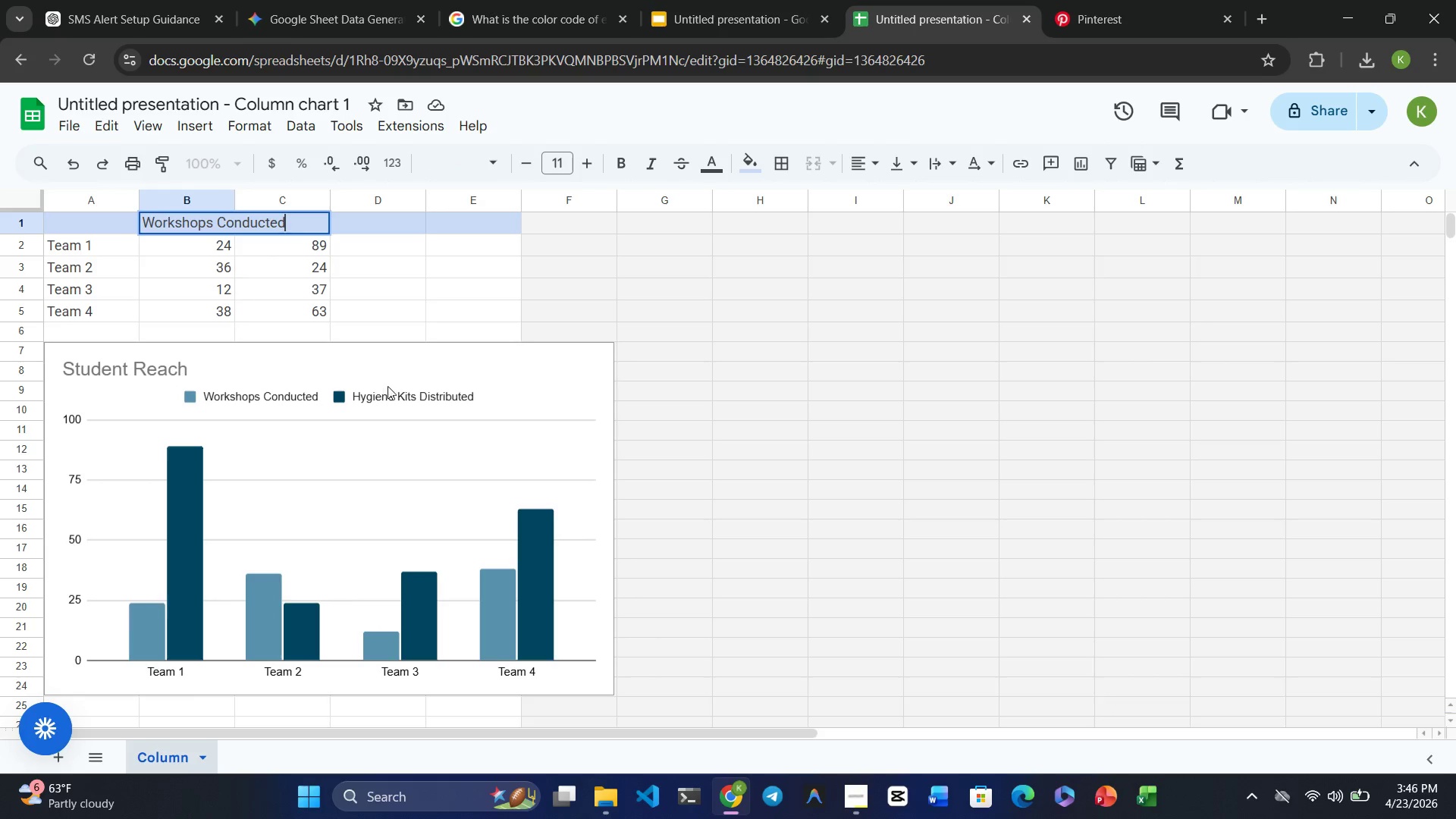 
double_click([394, 397])
 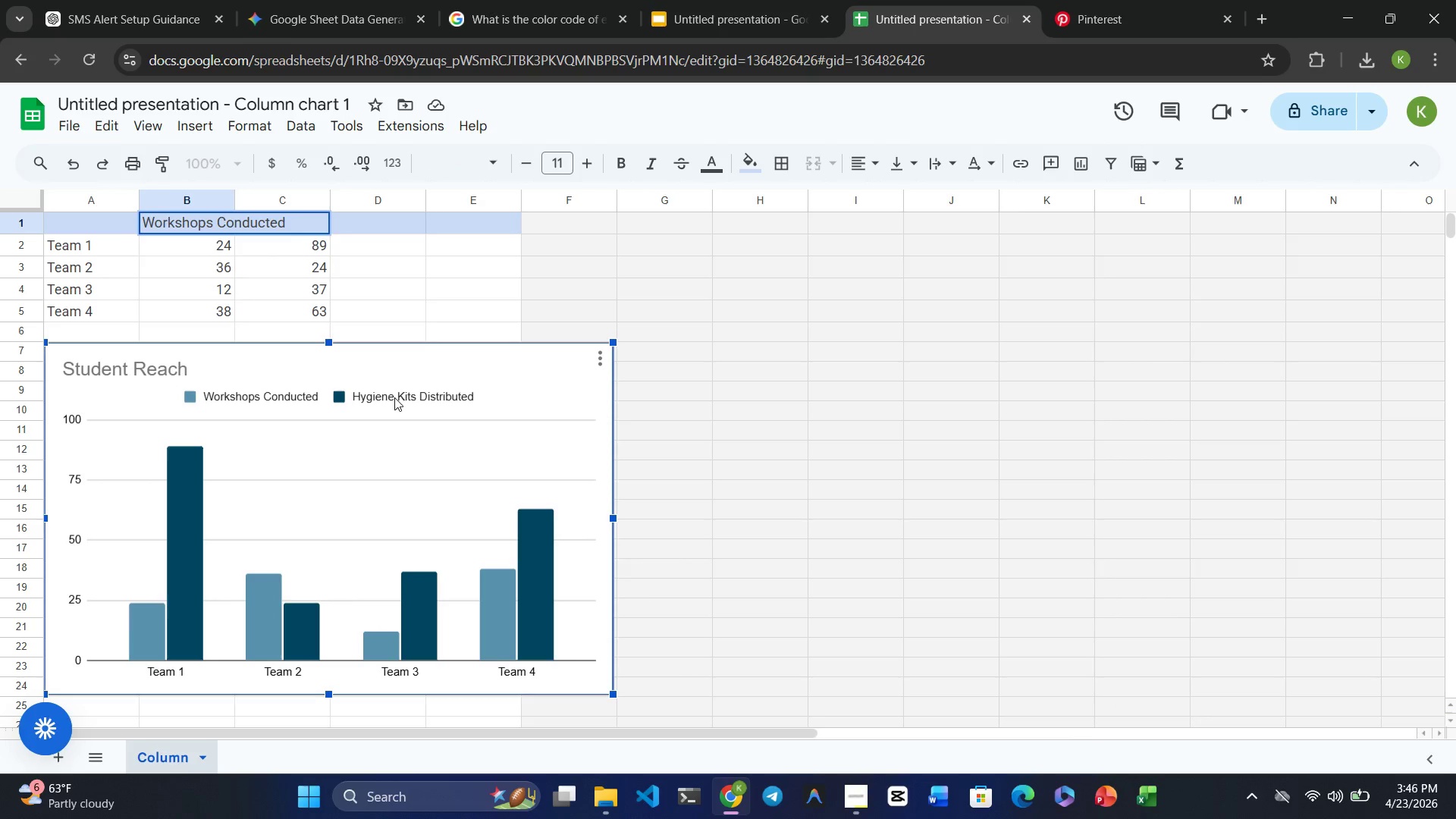 
triple_click([394, 397])
 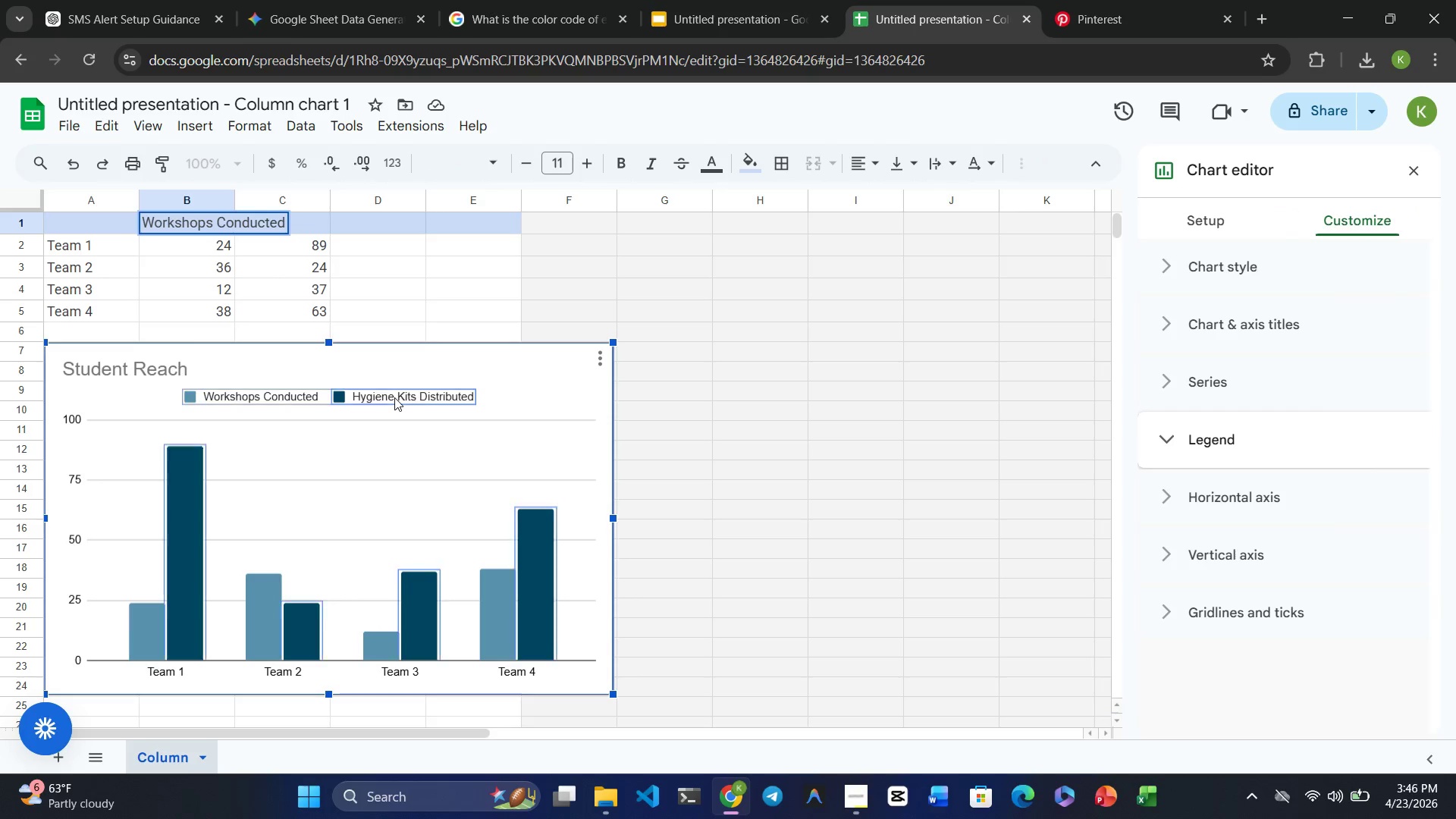 
triple_click([394, 397])
 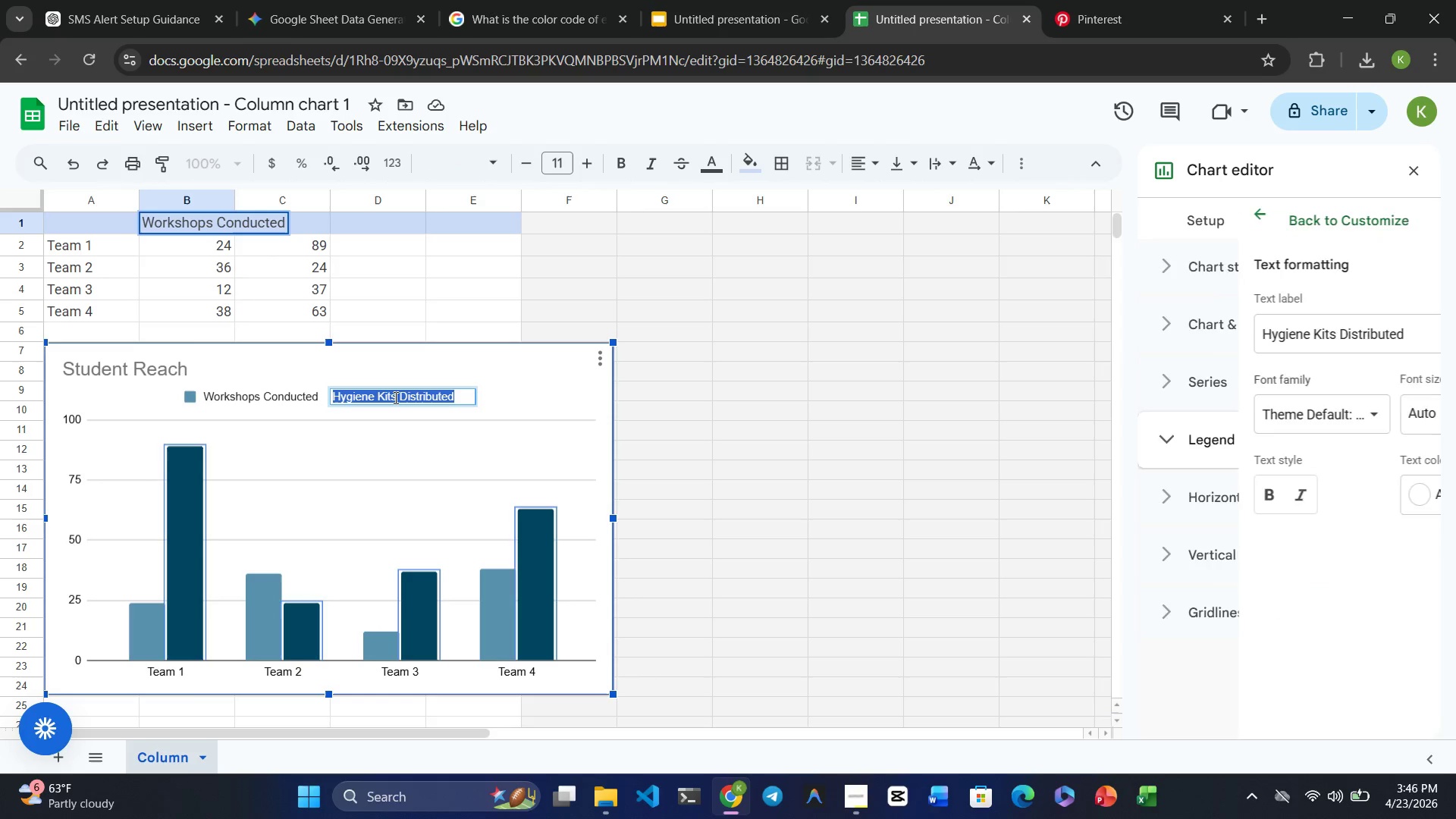 
triple_click([394, 397])
 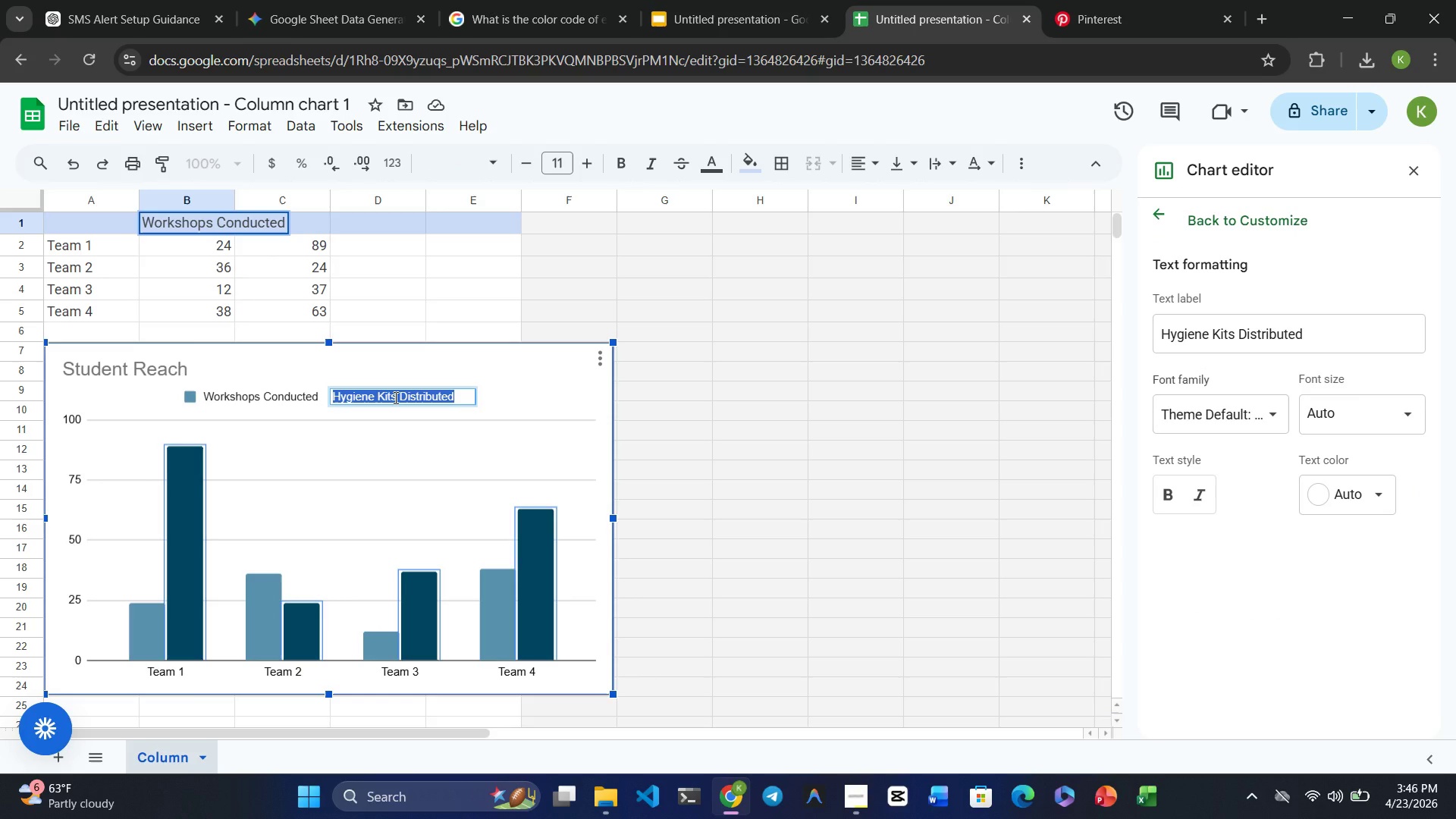 
key(Control+C)
 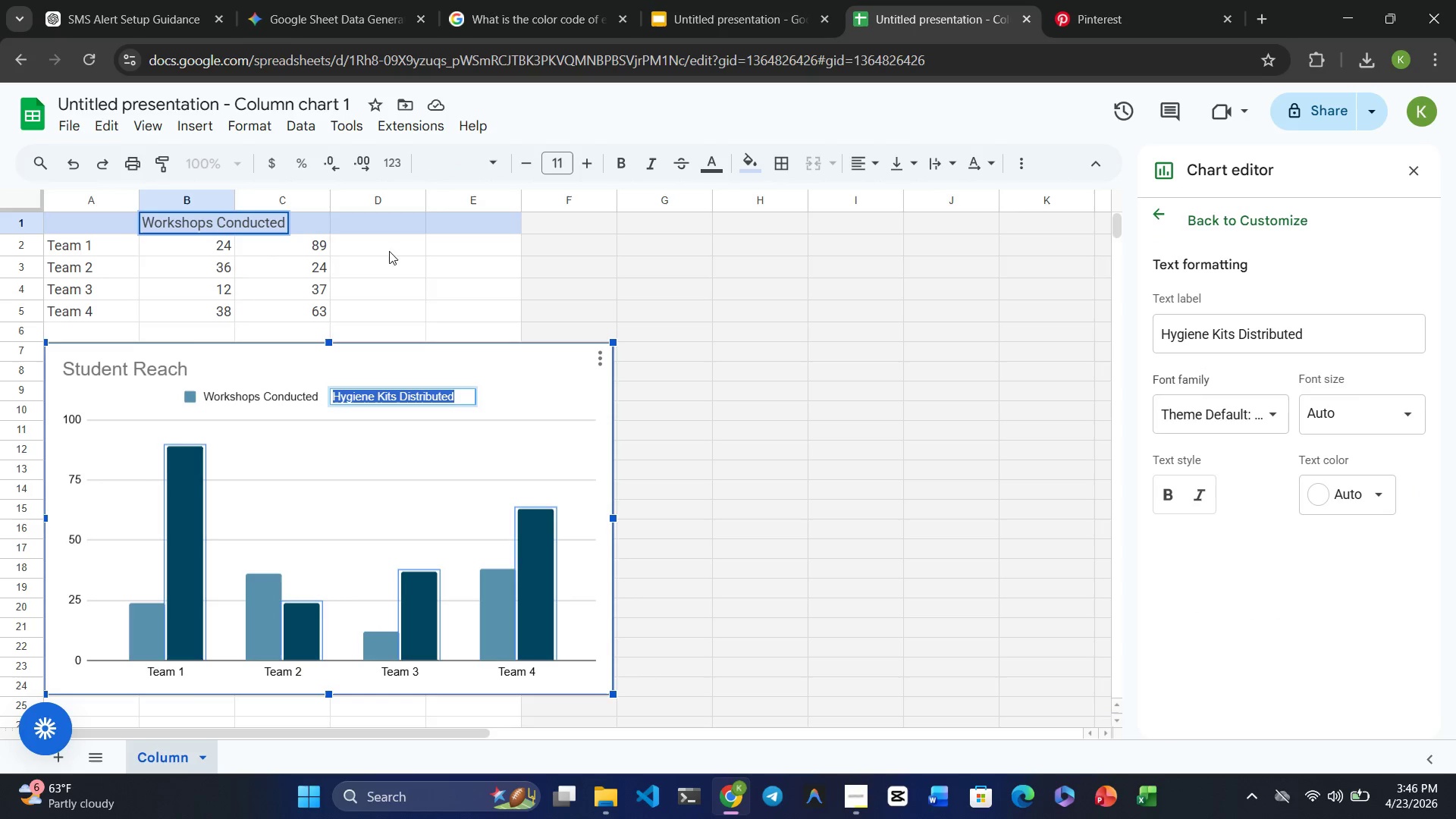 
left_click([457, 278])
 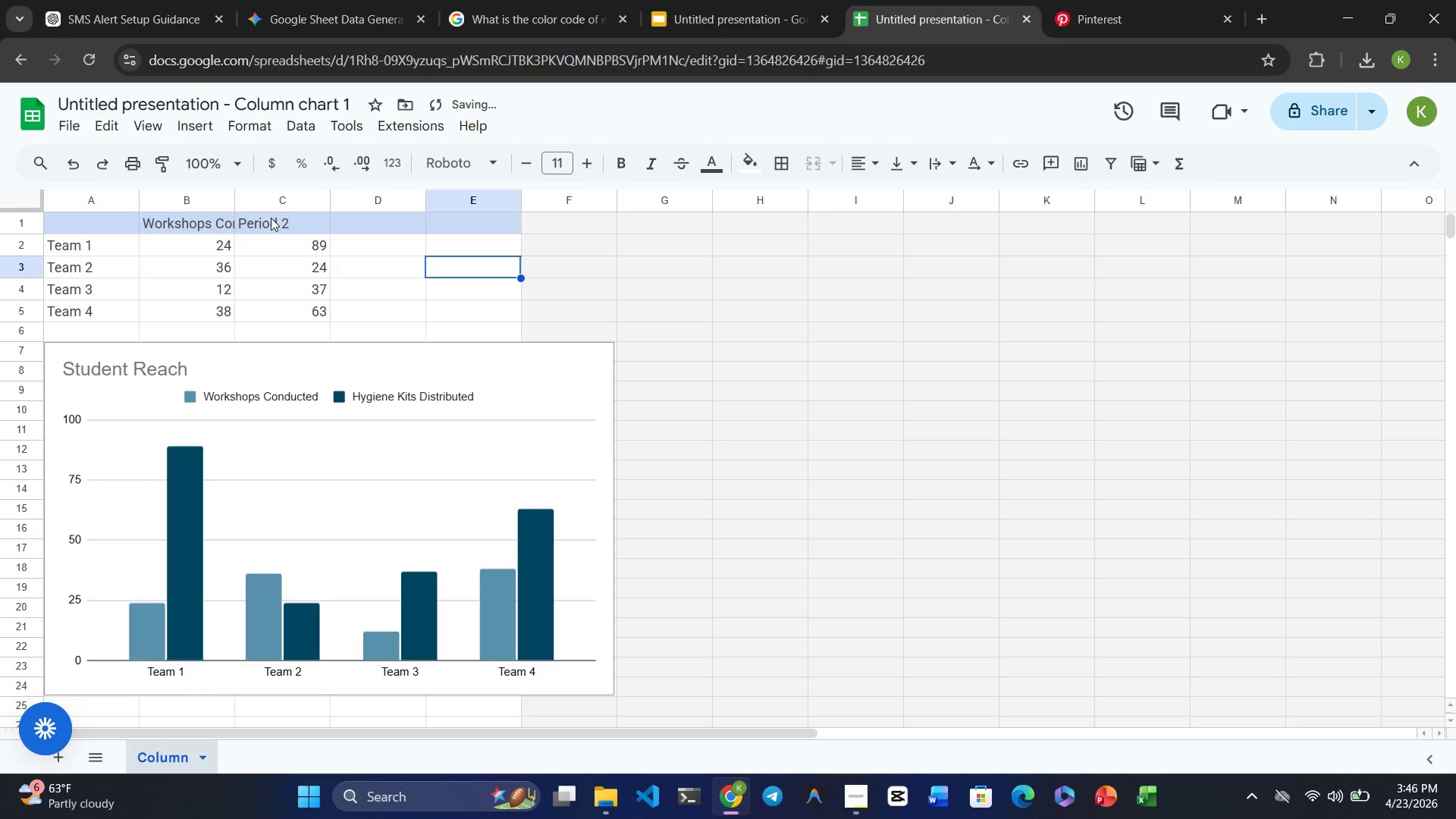 
double_click([271, 218])
 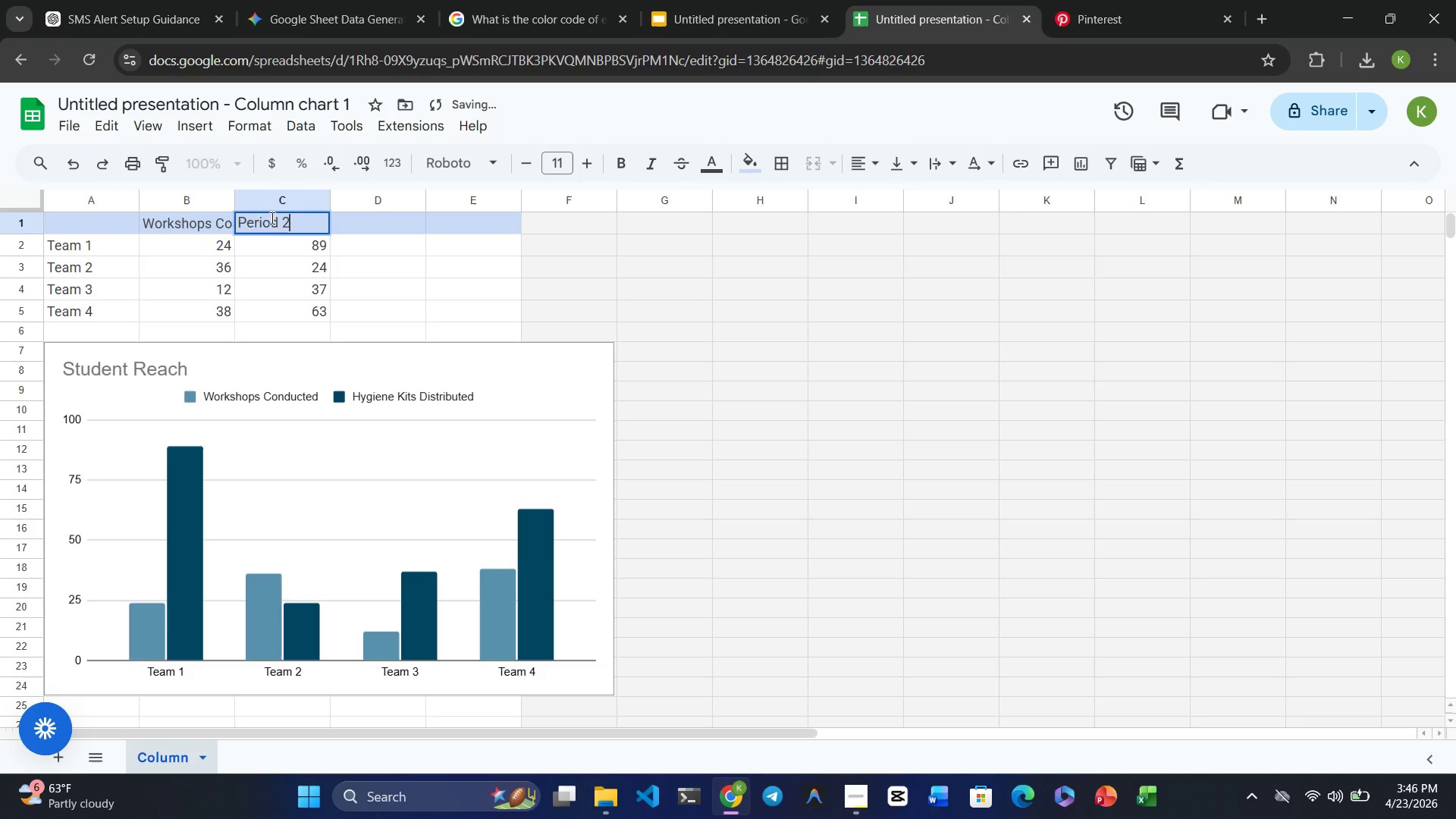 
triple_click([271, 218])
 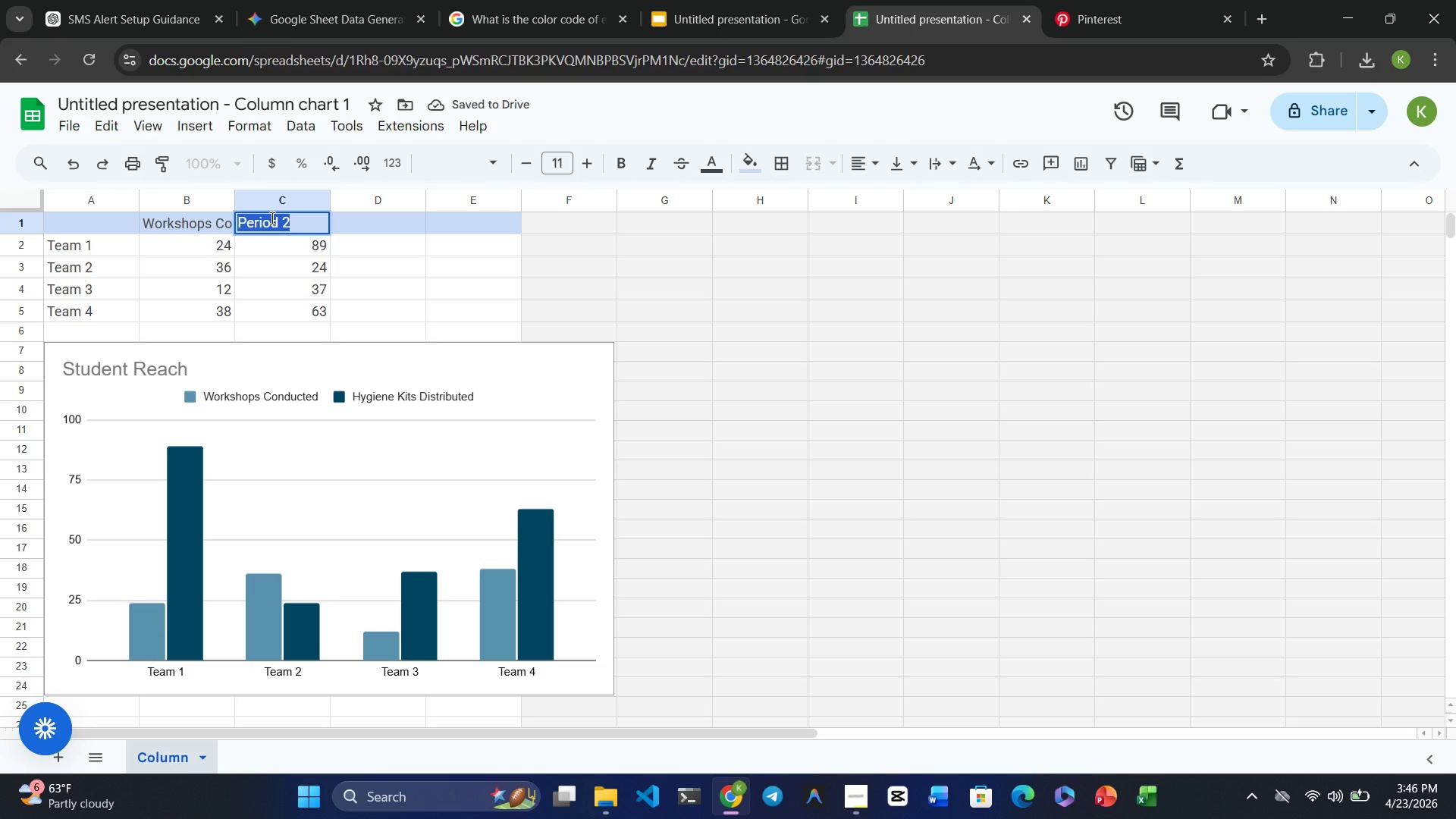 
key(Control+V)
 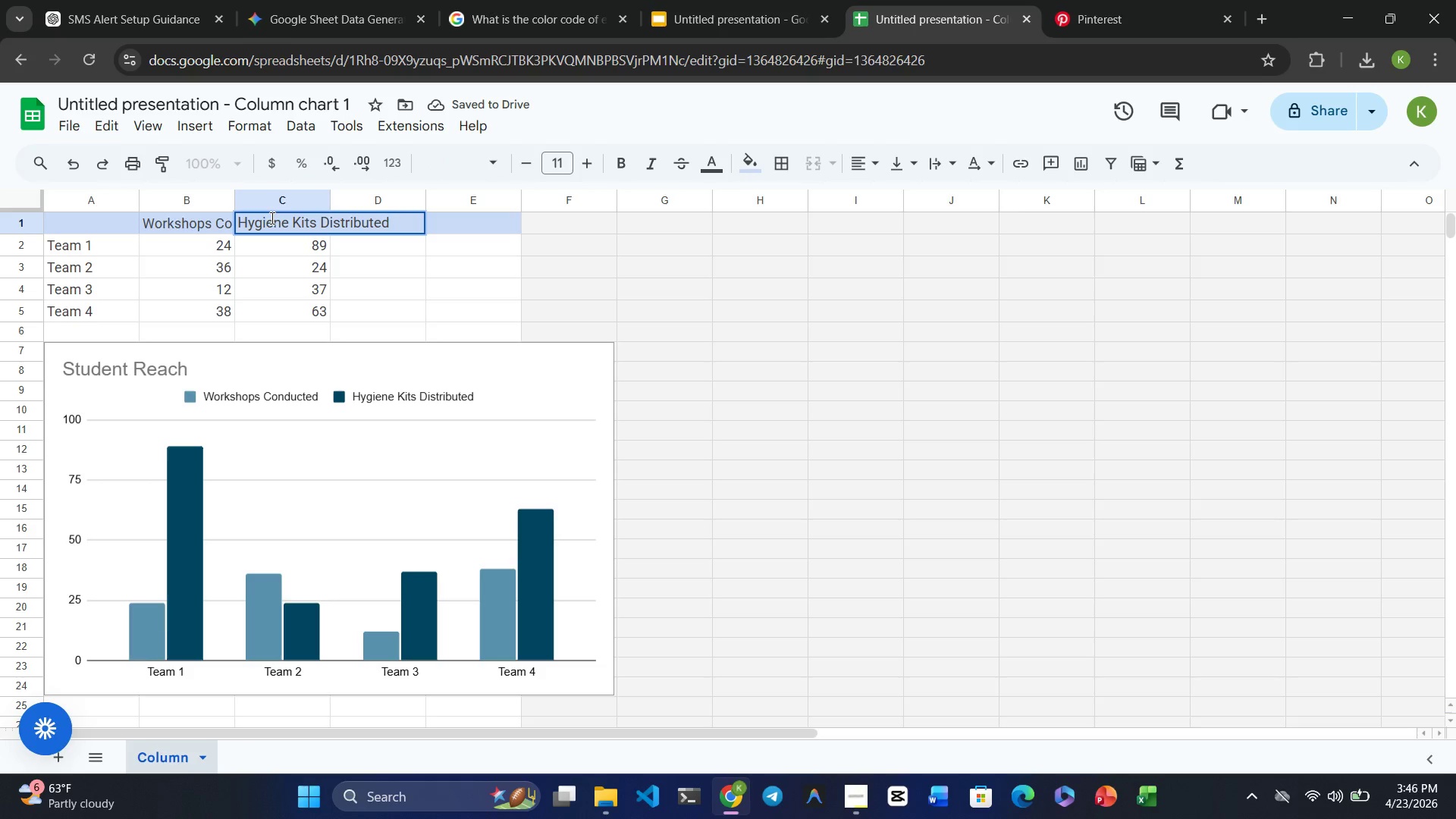 
key(Control+S)
 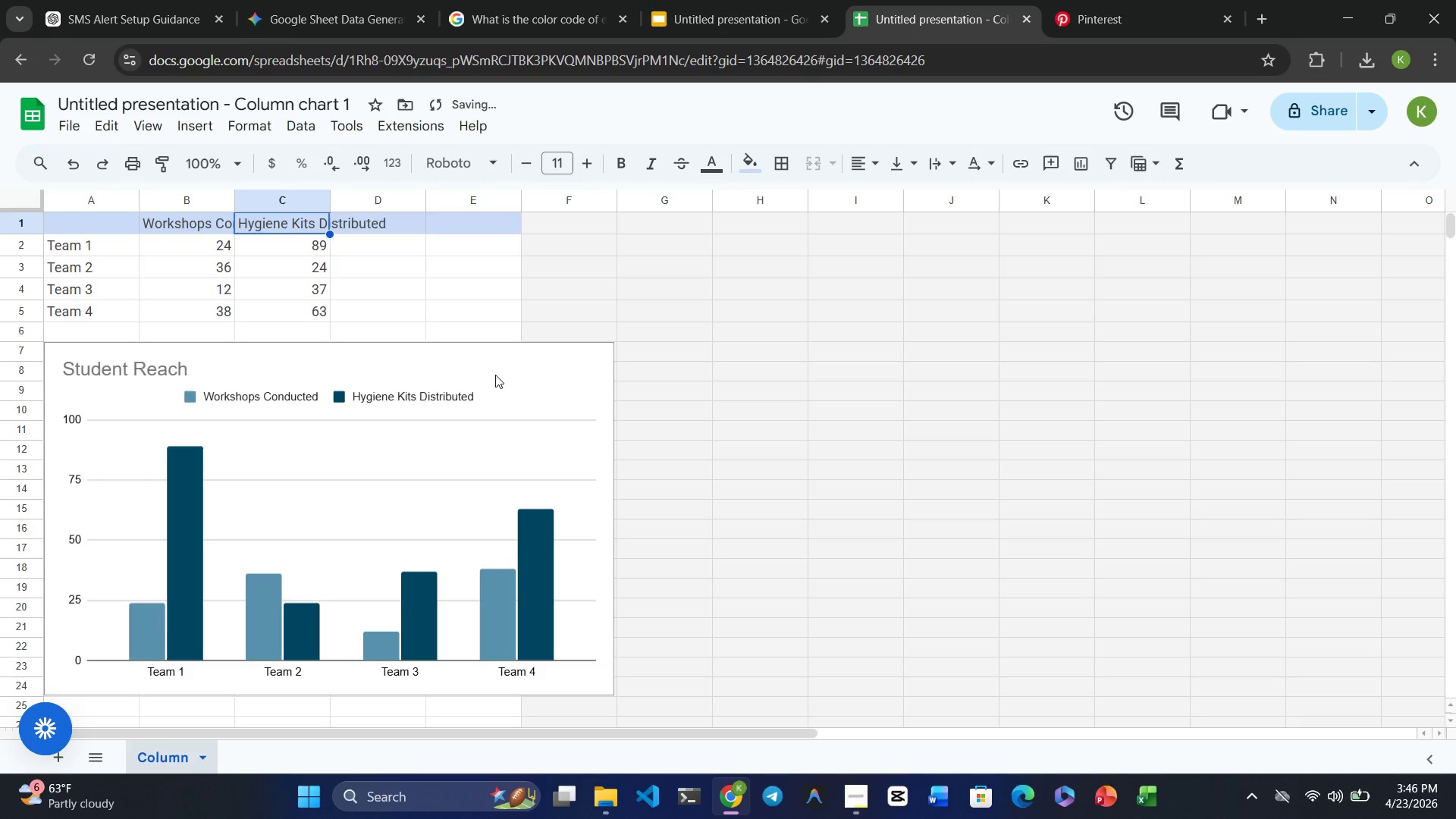 
left_click([500, 379])
 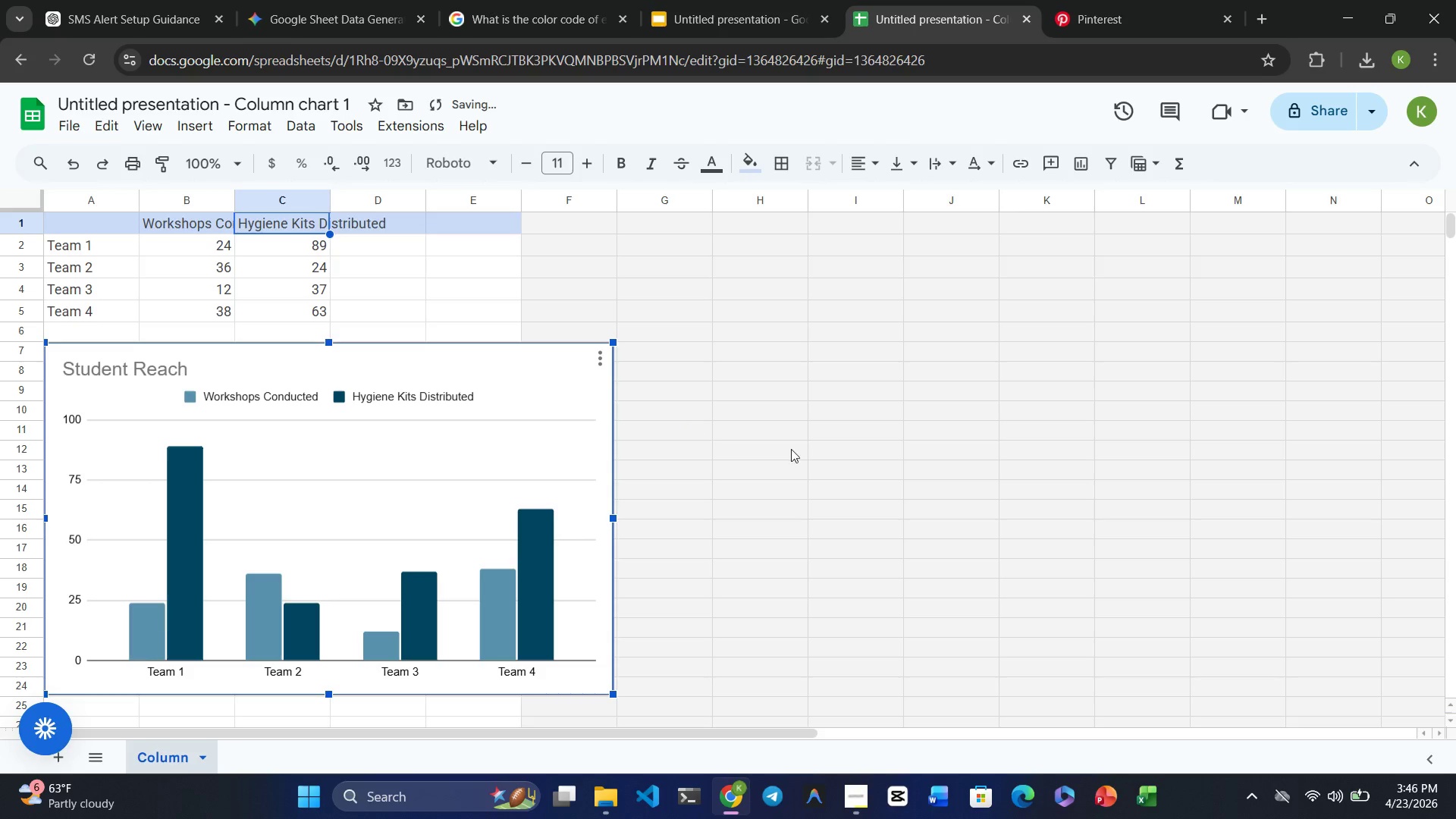 
left_click([792, 449])
 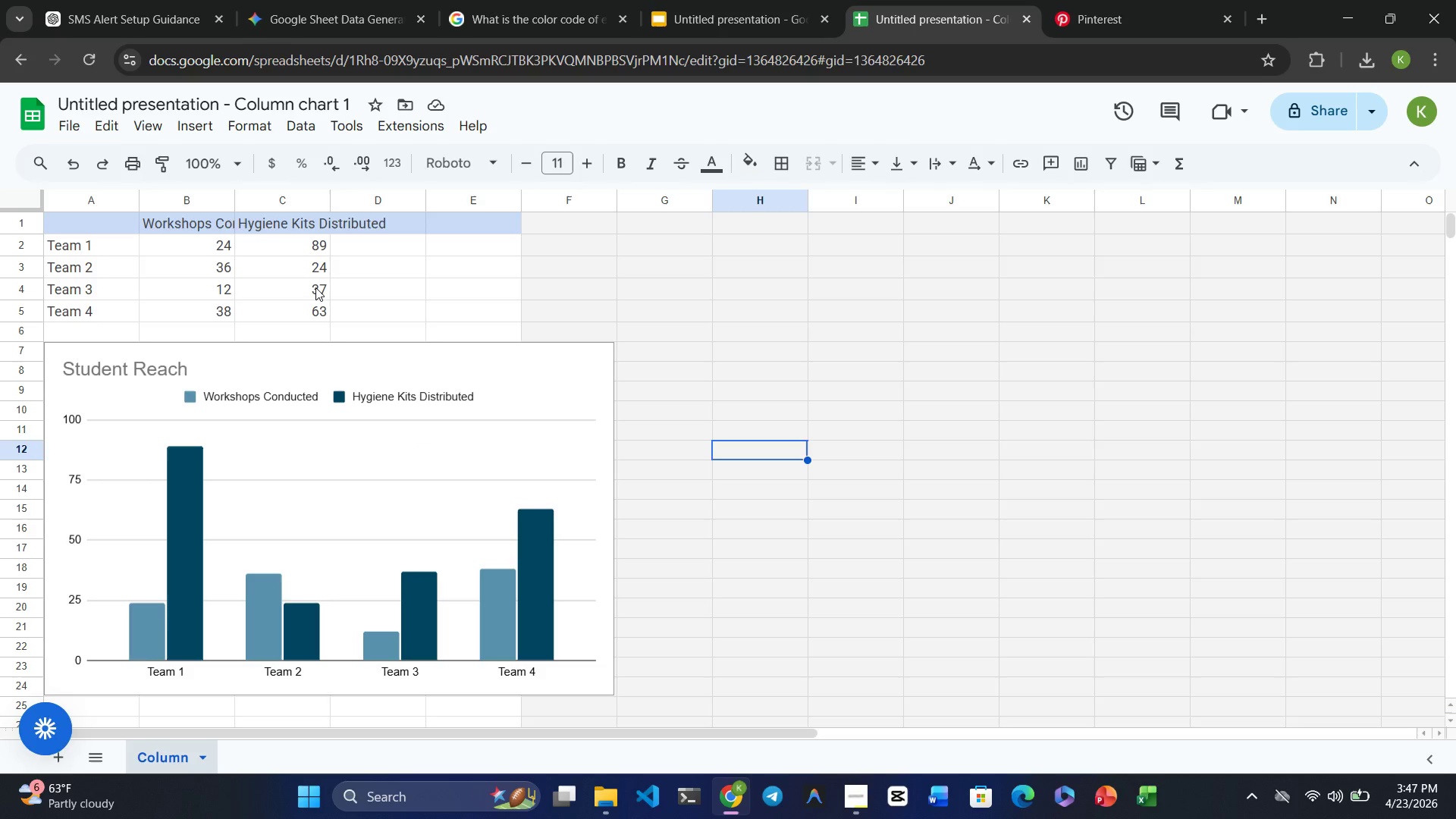 
wait(51.44)
 